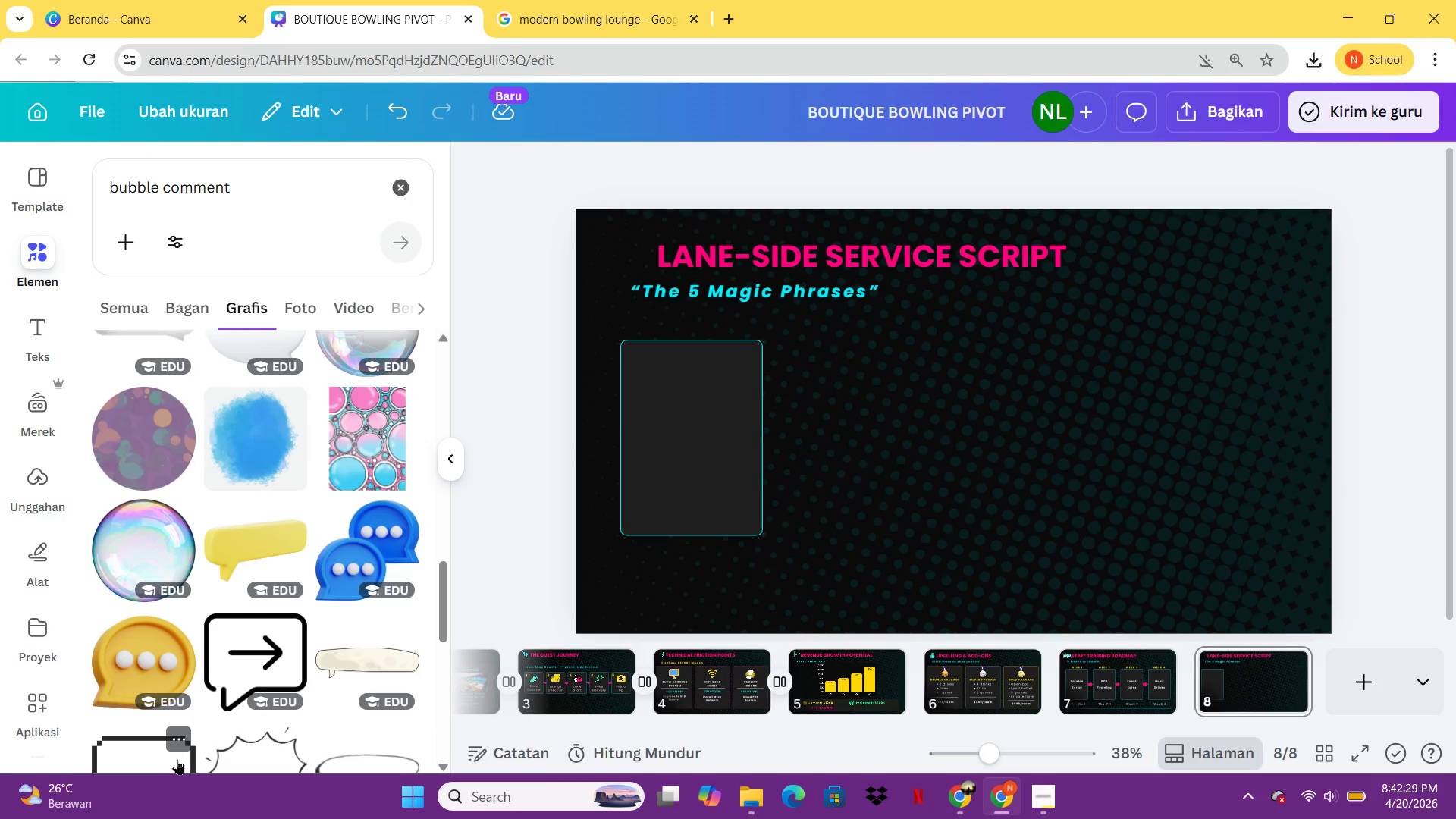 
left_click([128, 625])
 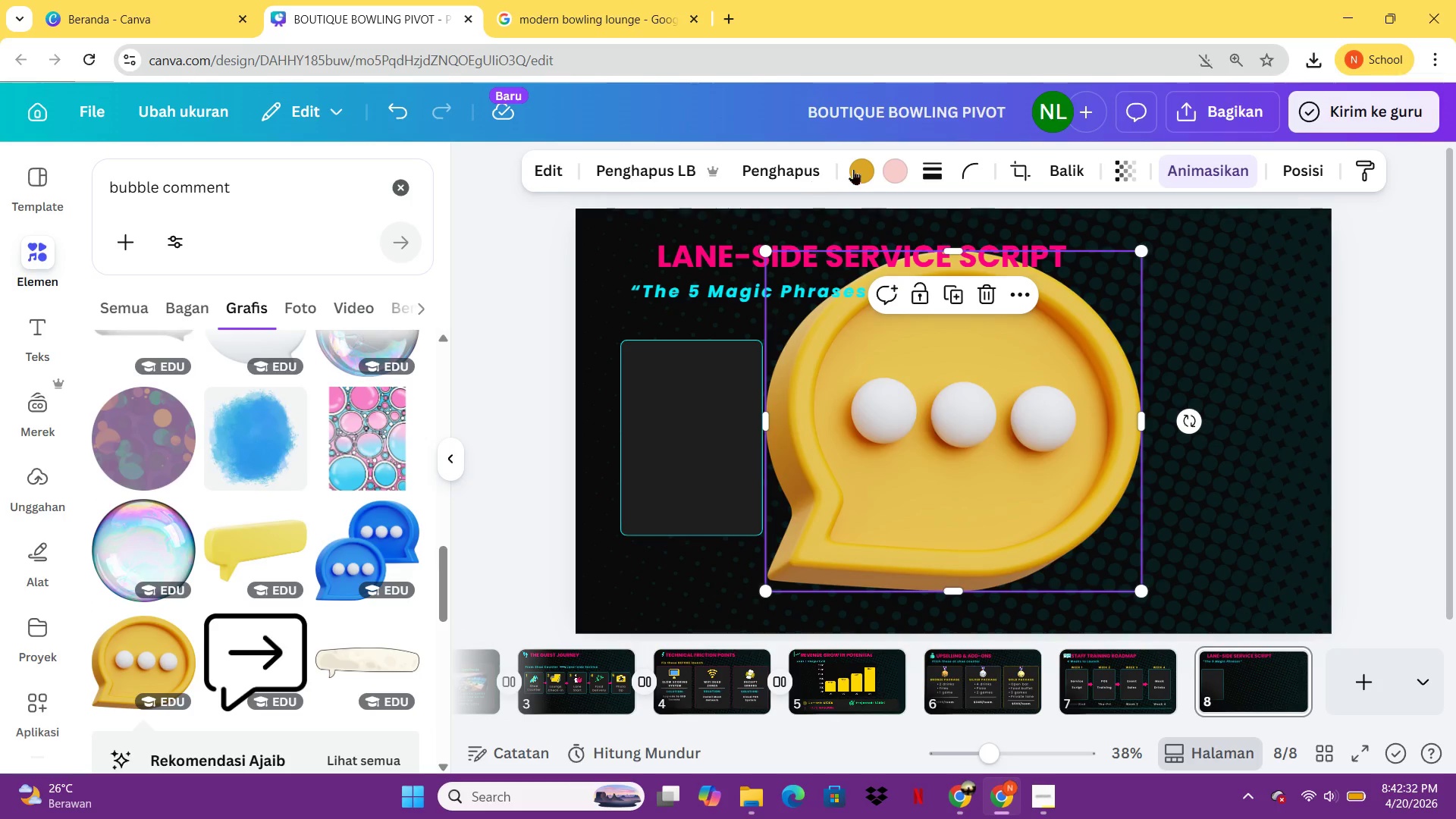 
left_click([858, 169])
 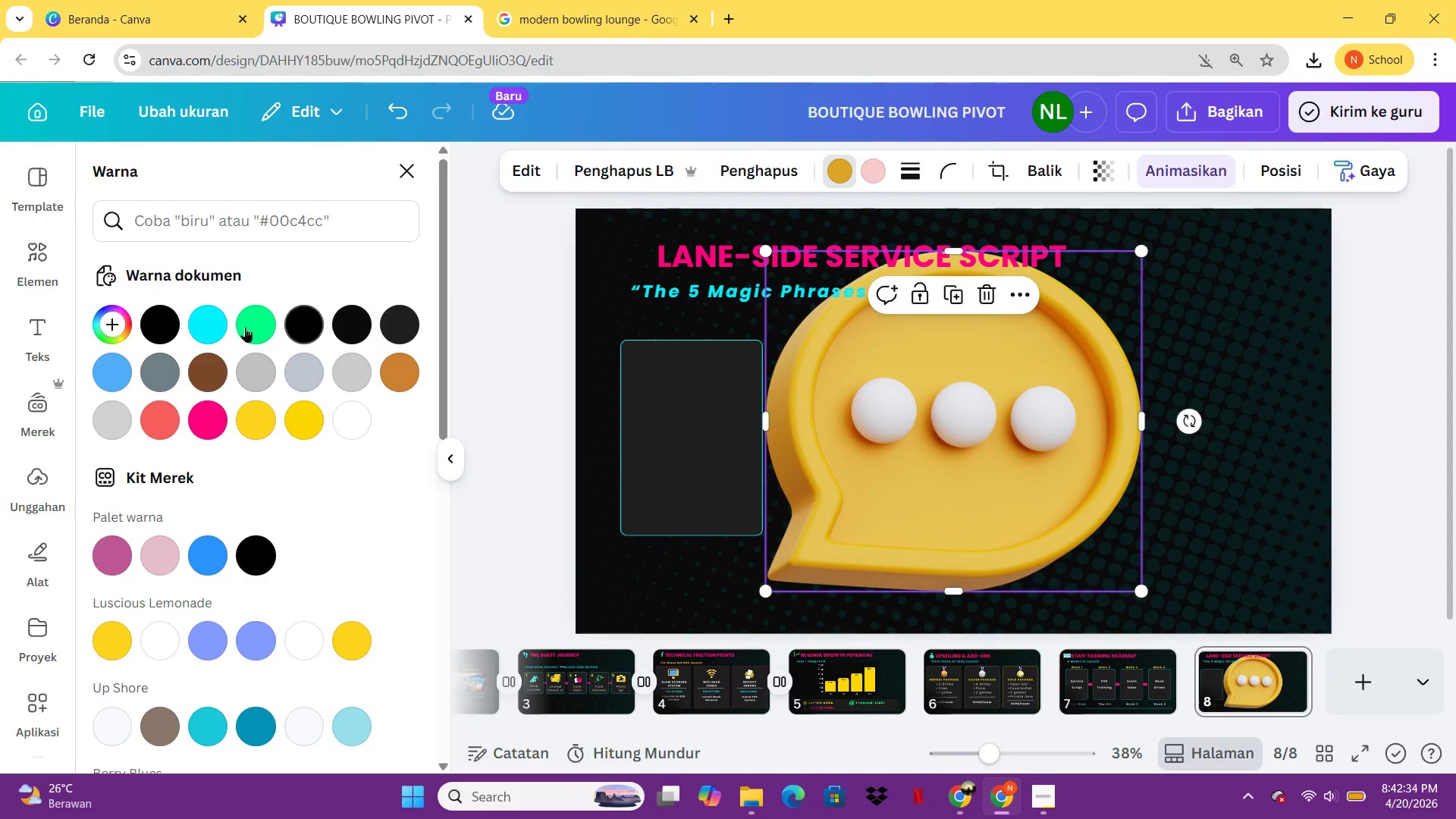 
left_click([218, 331])
 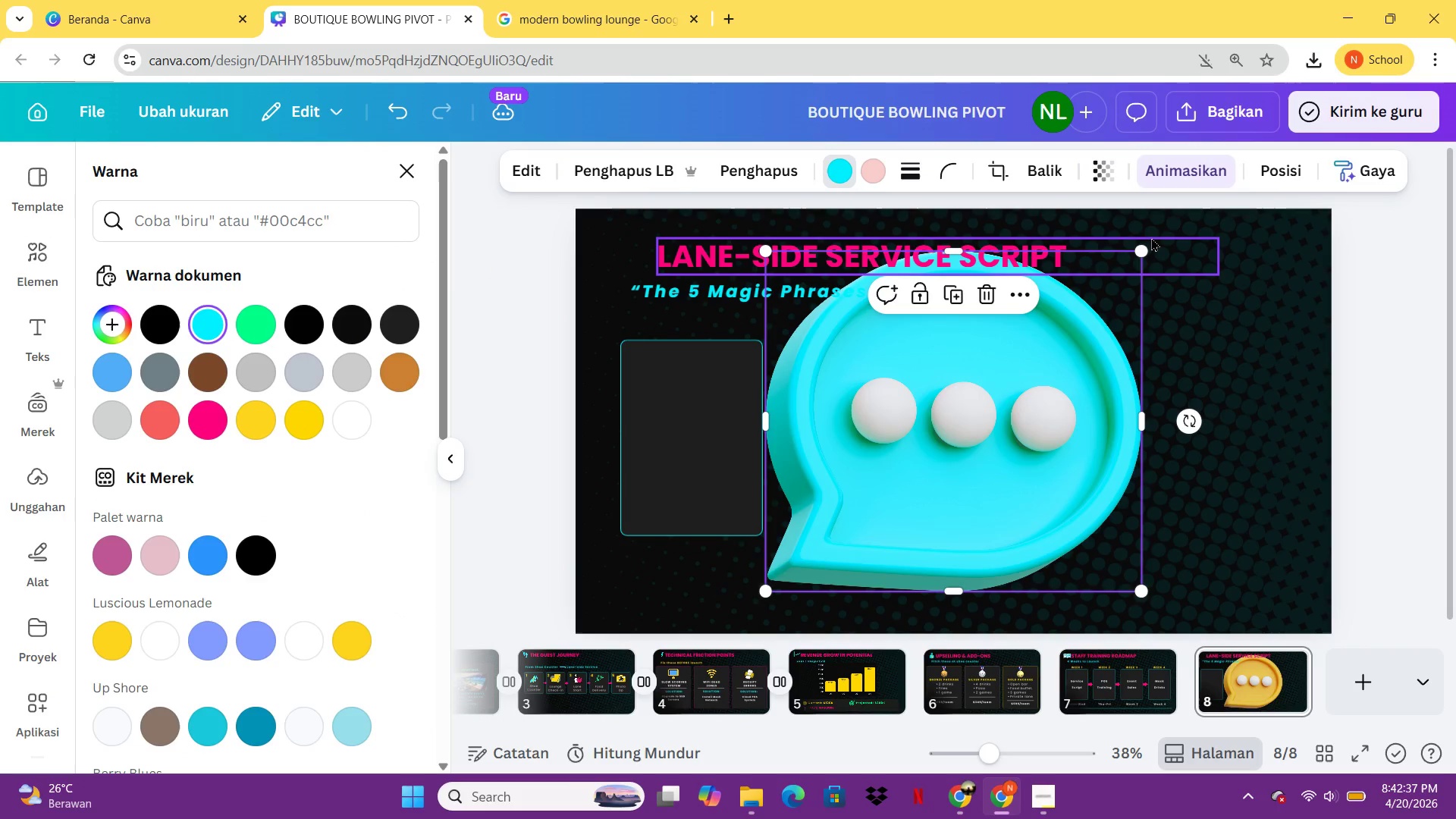 
left_click_drag(start_coordinate=[1143, 246], to_coordinate=[826, 565])
 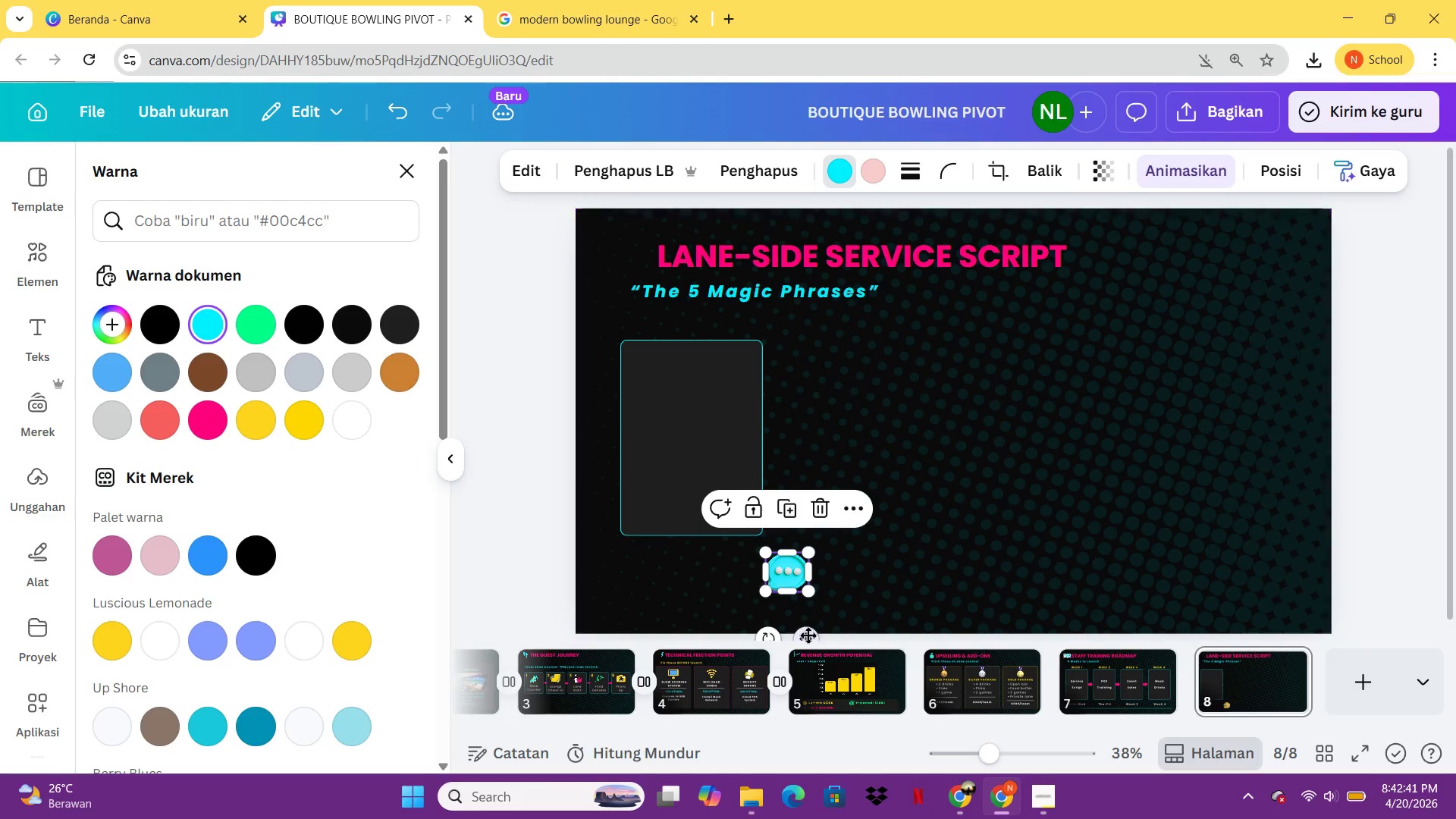 
left_click_drag(start_coordinate=[808, 639], to_coordinate=[652, 322])
 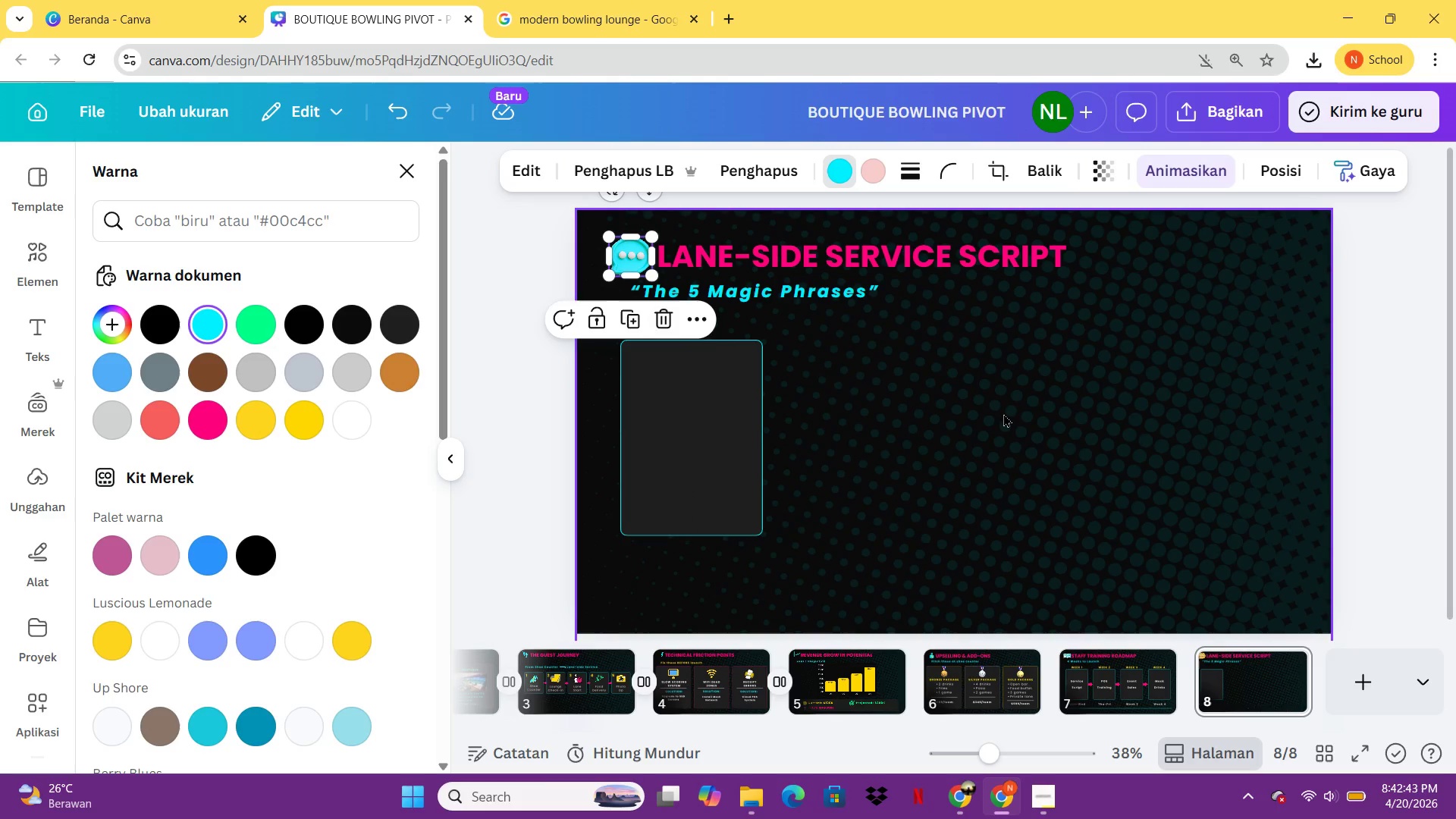 
left_click([1005, 414])
 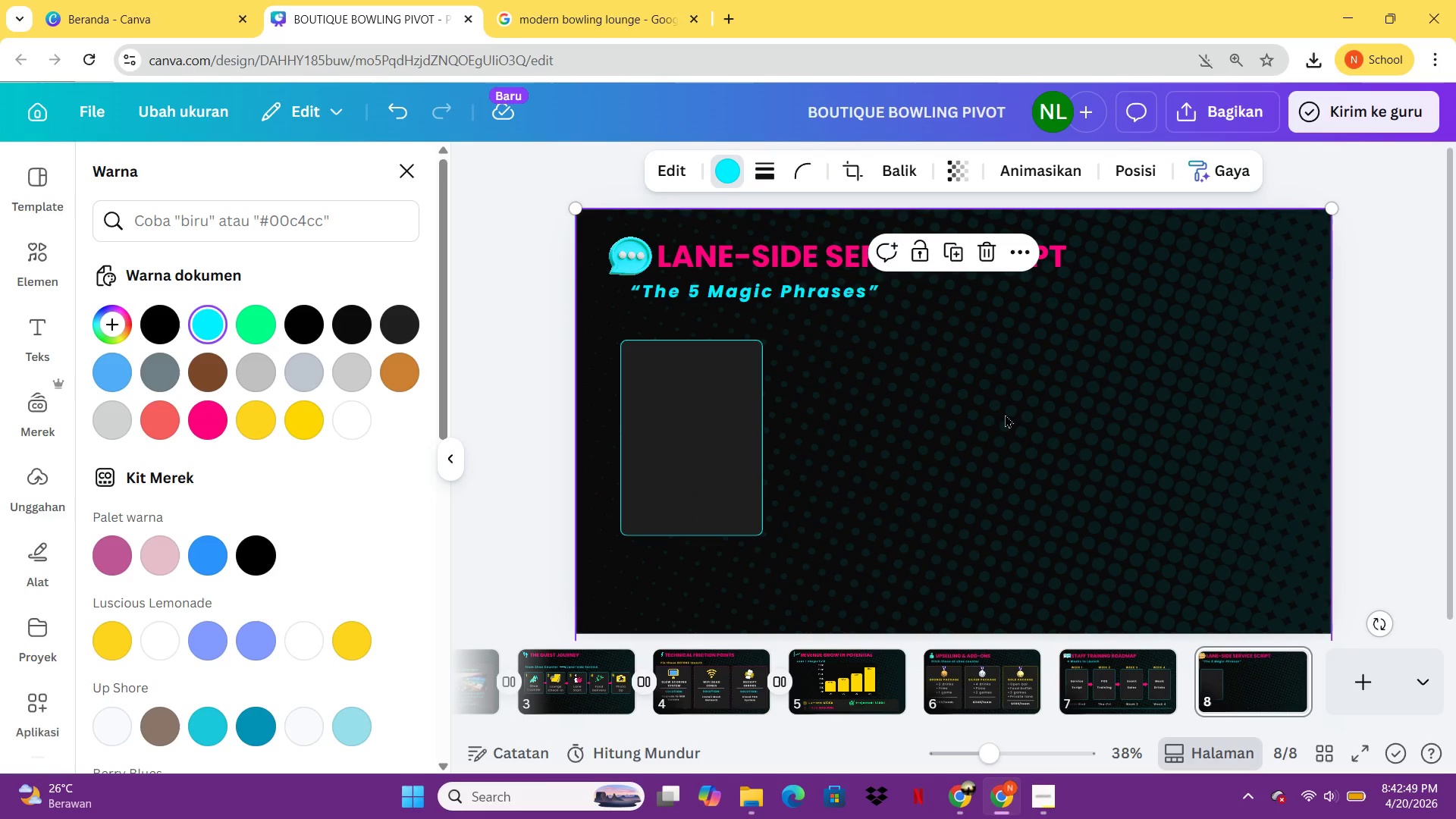 
wait(10.45)
 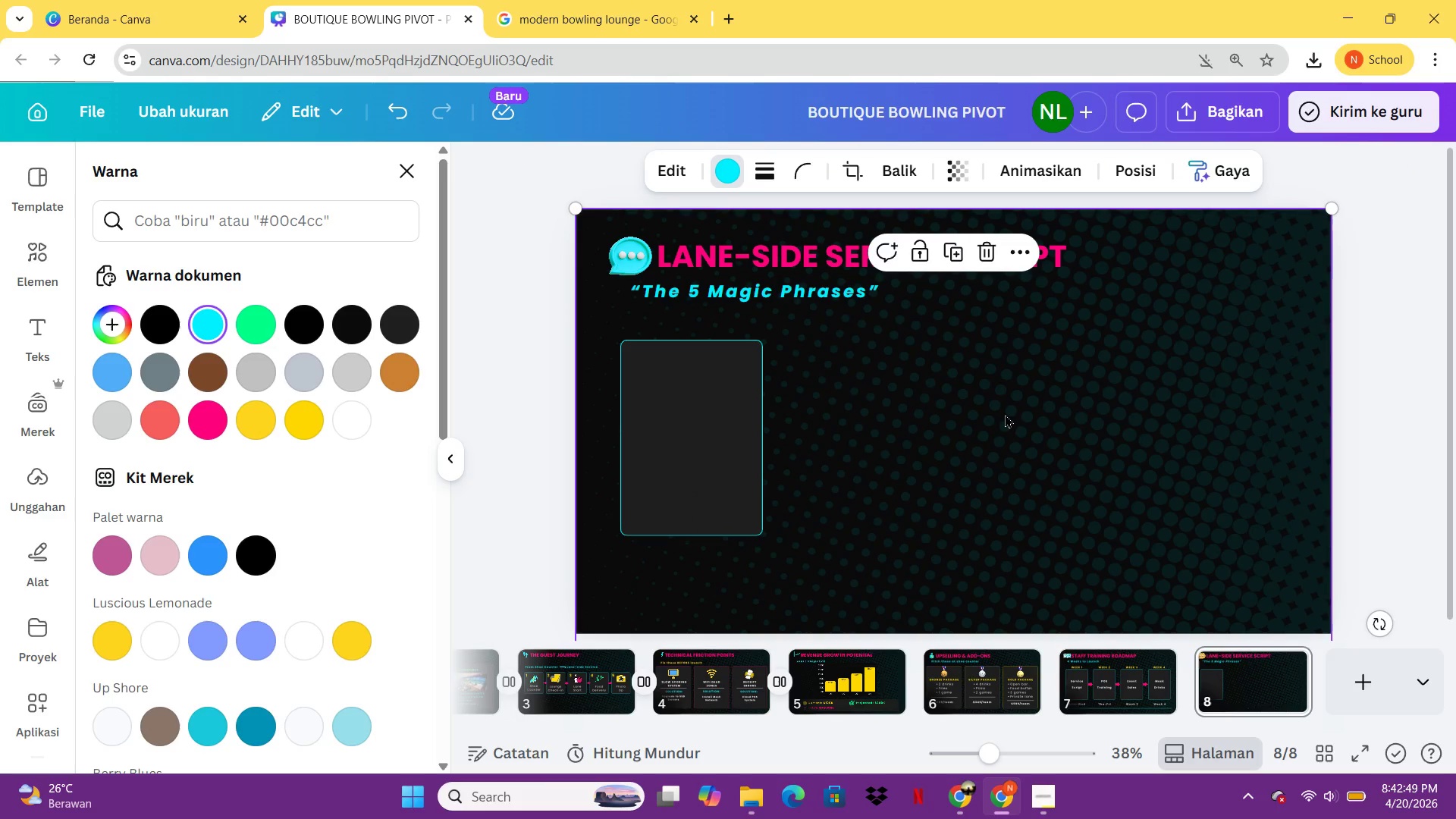 
left_click([777, 293])
 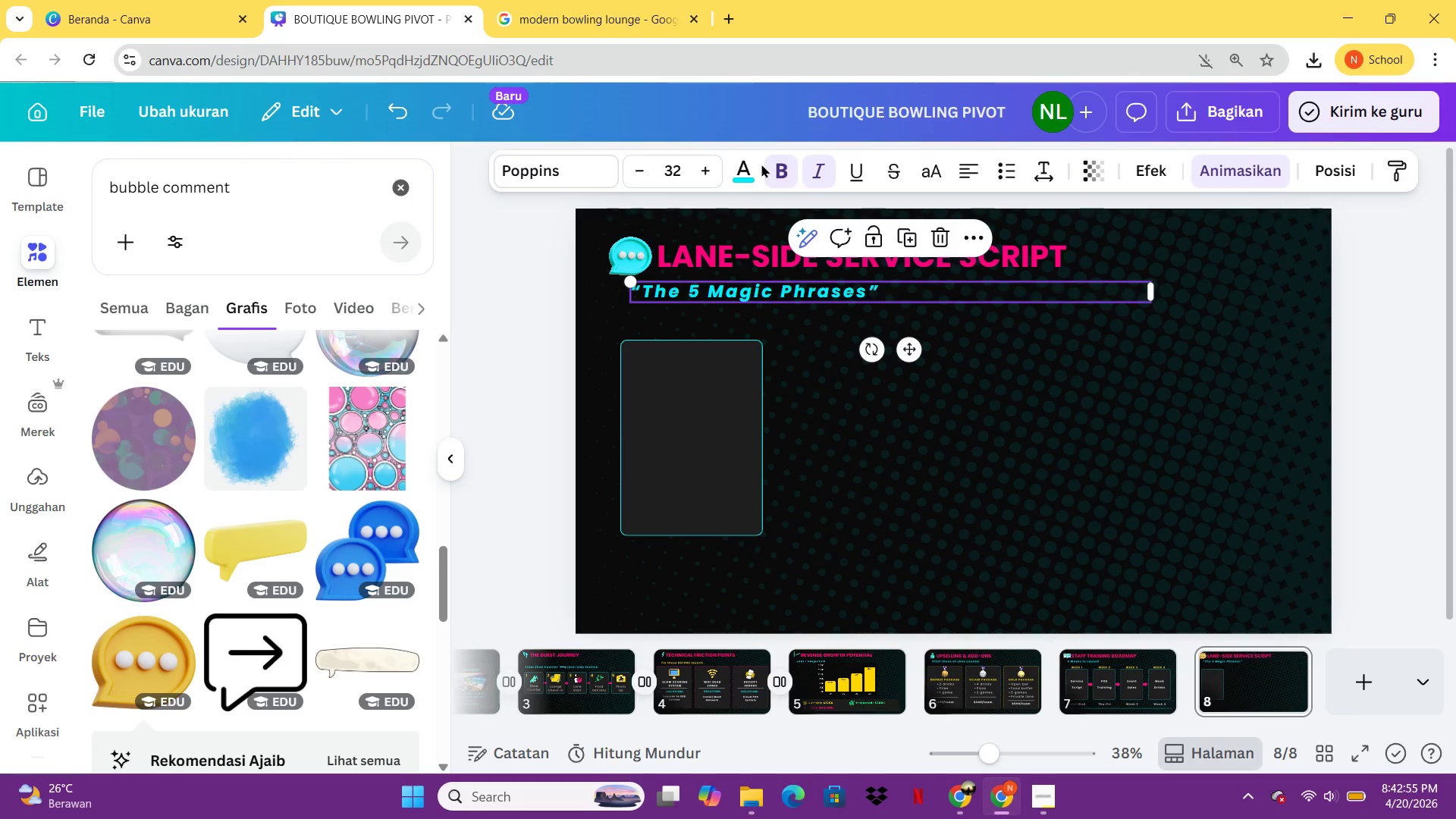 
left_click([741, 172])
 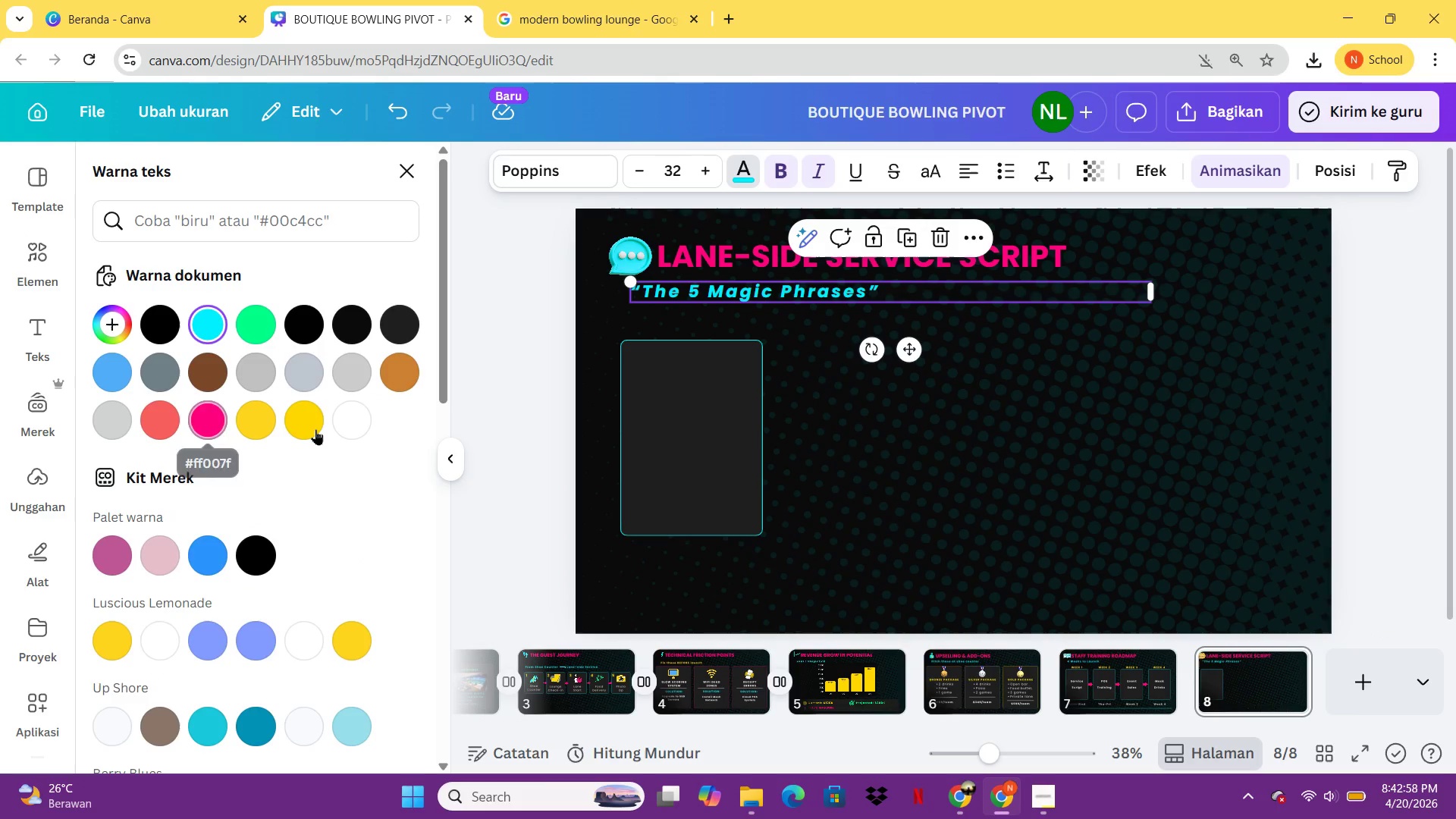 
left_click([314, 429])
 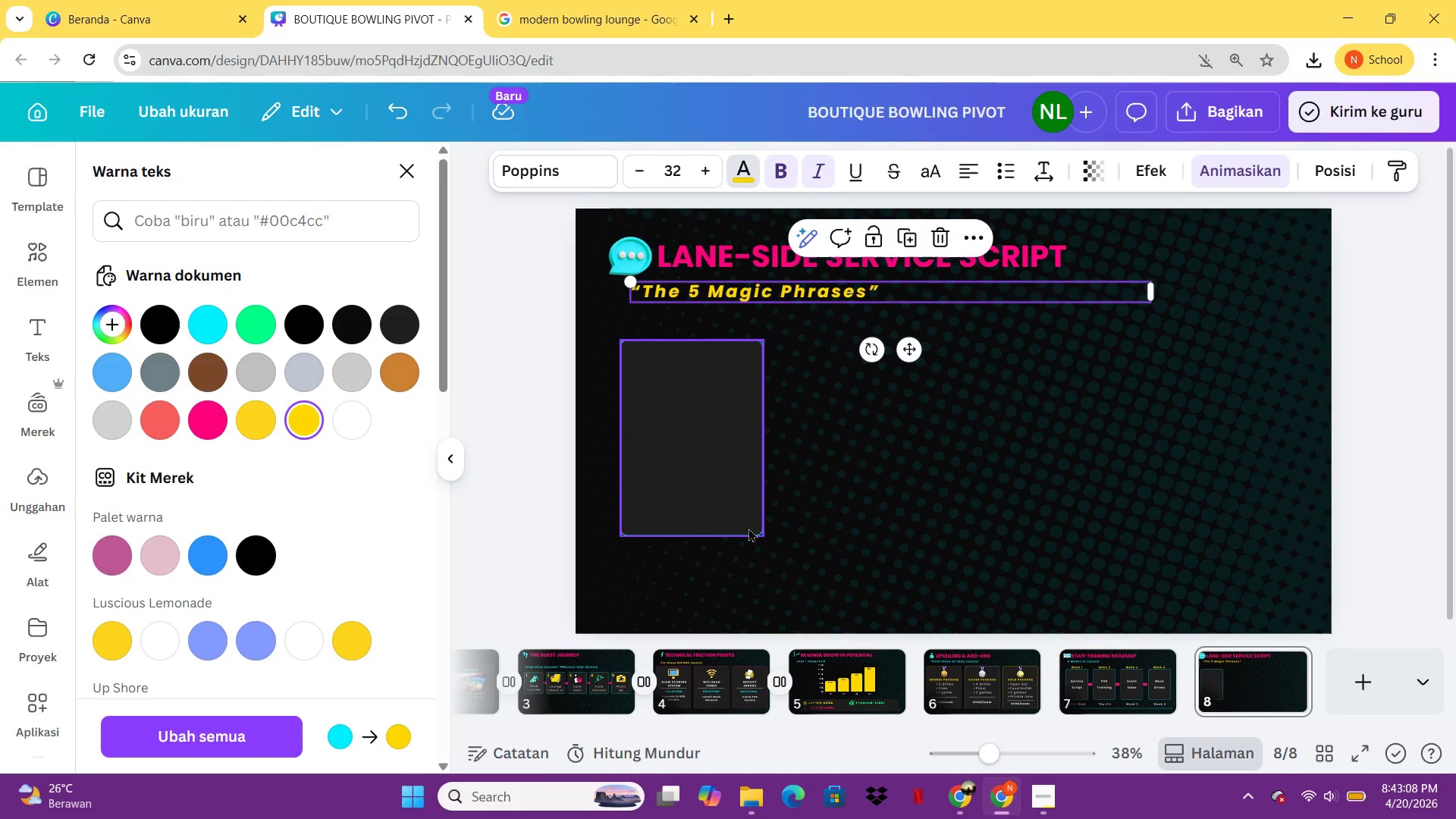 
wait(14.28)
 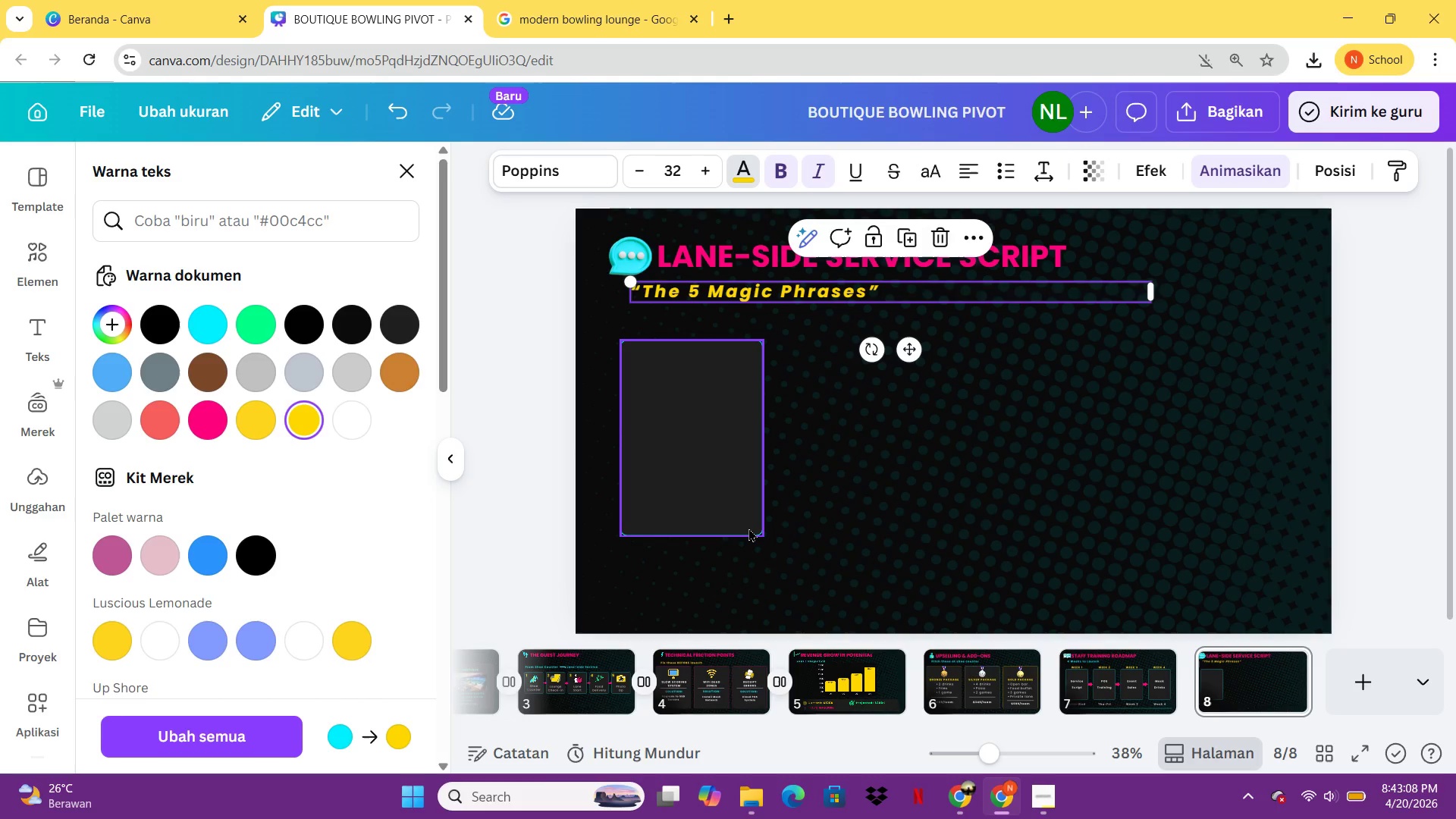 
left_click([747, 472])
 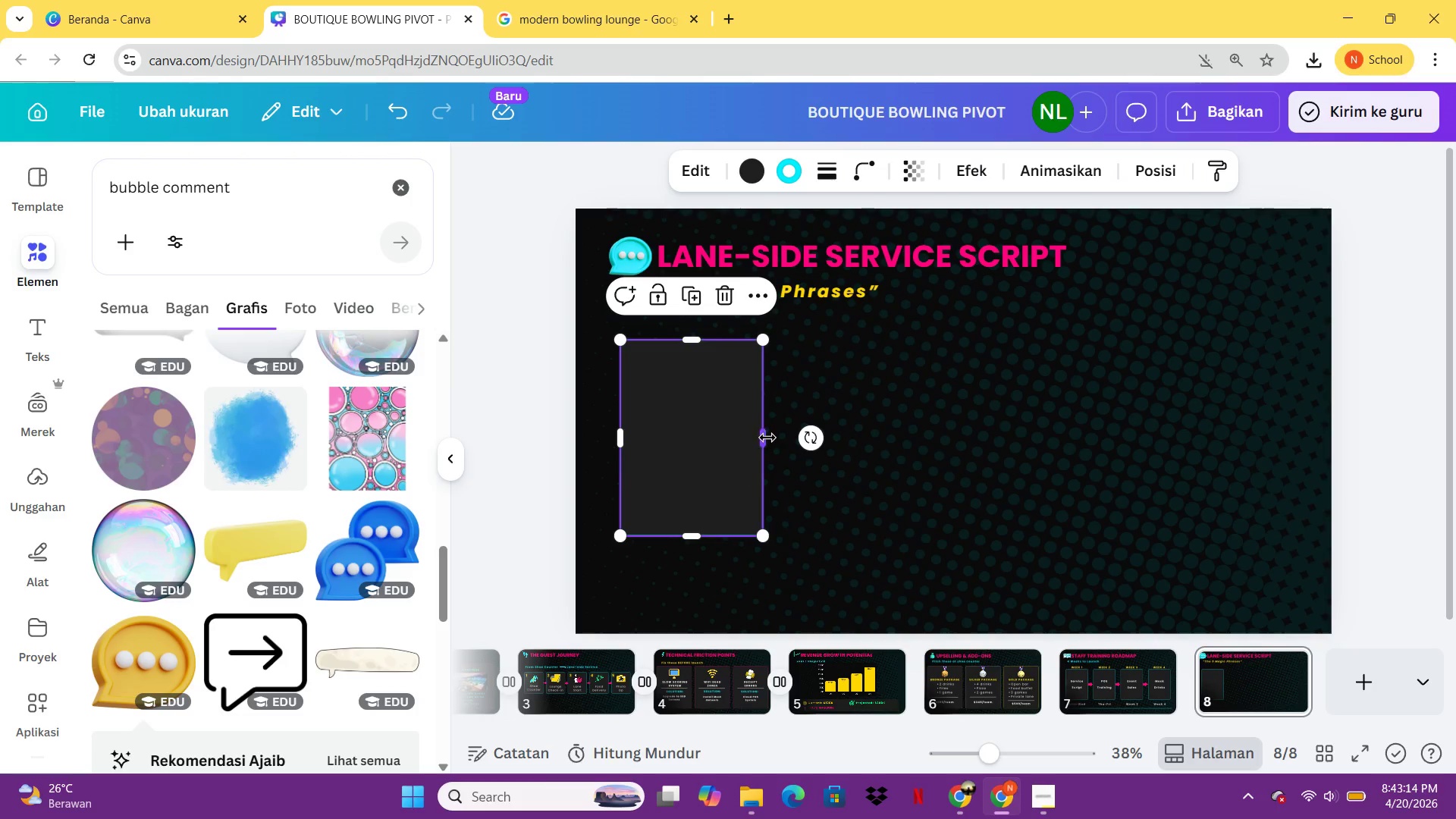 
left_click_drag(start_coordinate=[767, 438], to_coordinate=[1141, 413])
 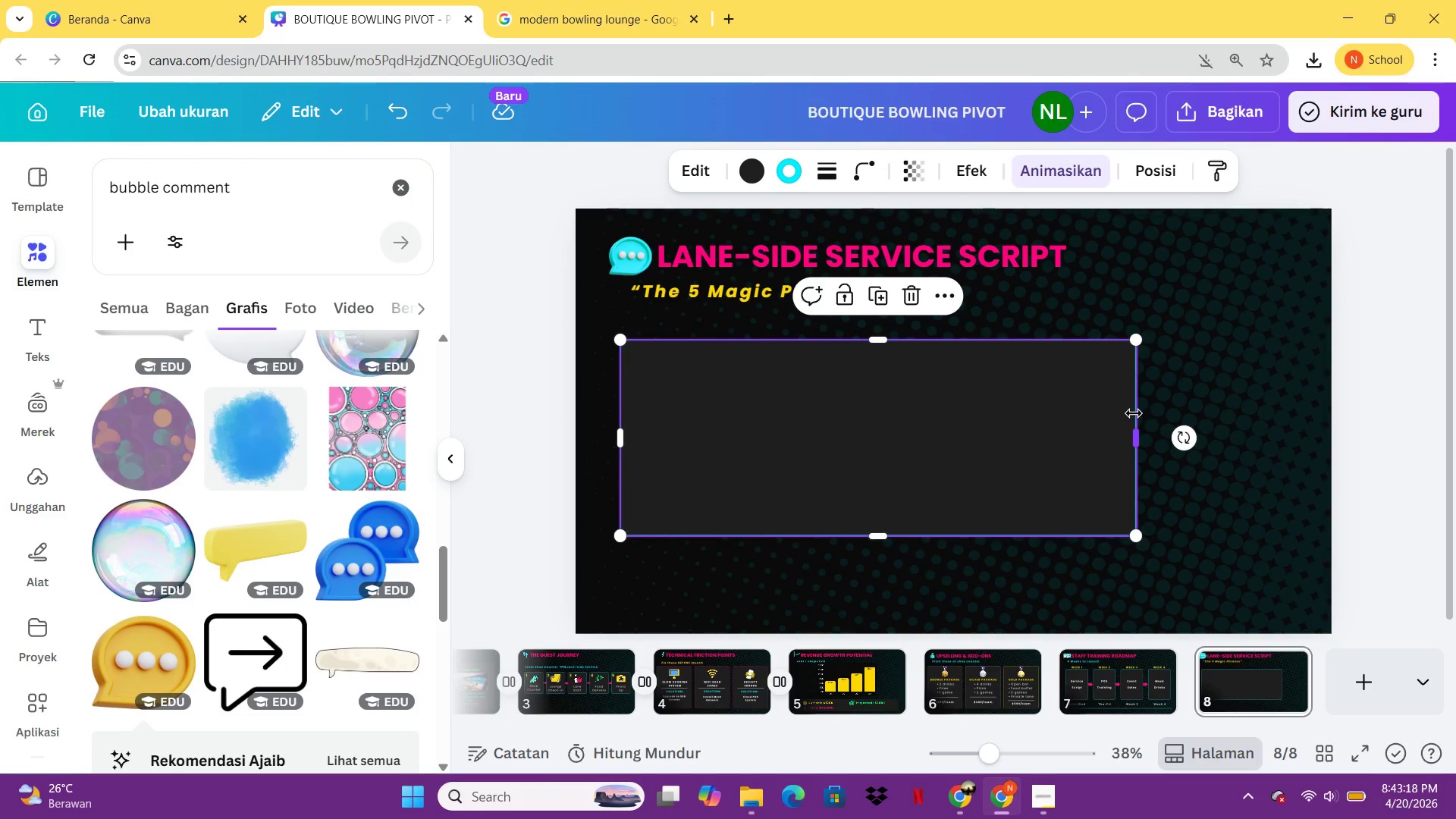 
left_click_drag(start_coordinate=[1137, 443], to_coordinate=[1275, 431])
 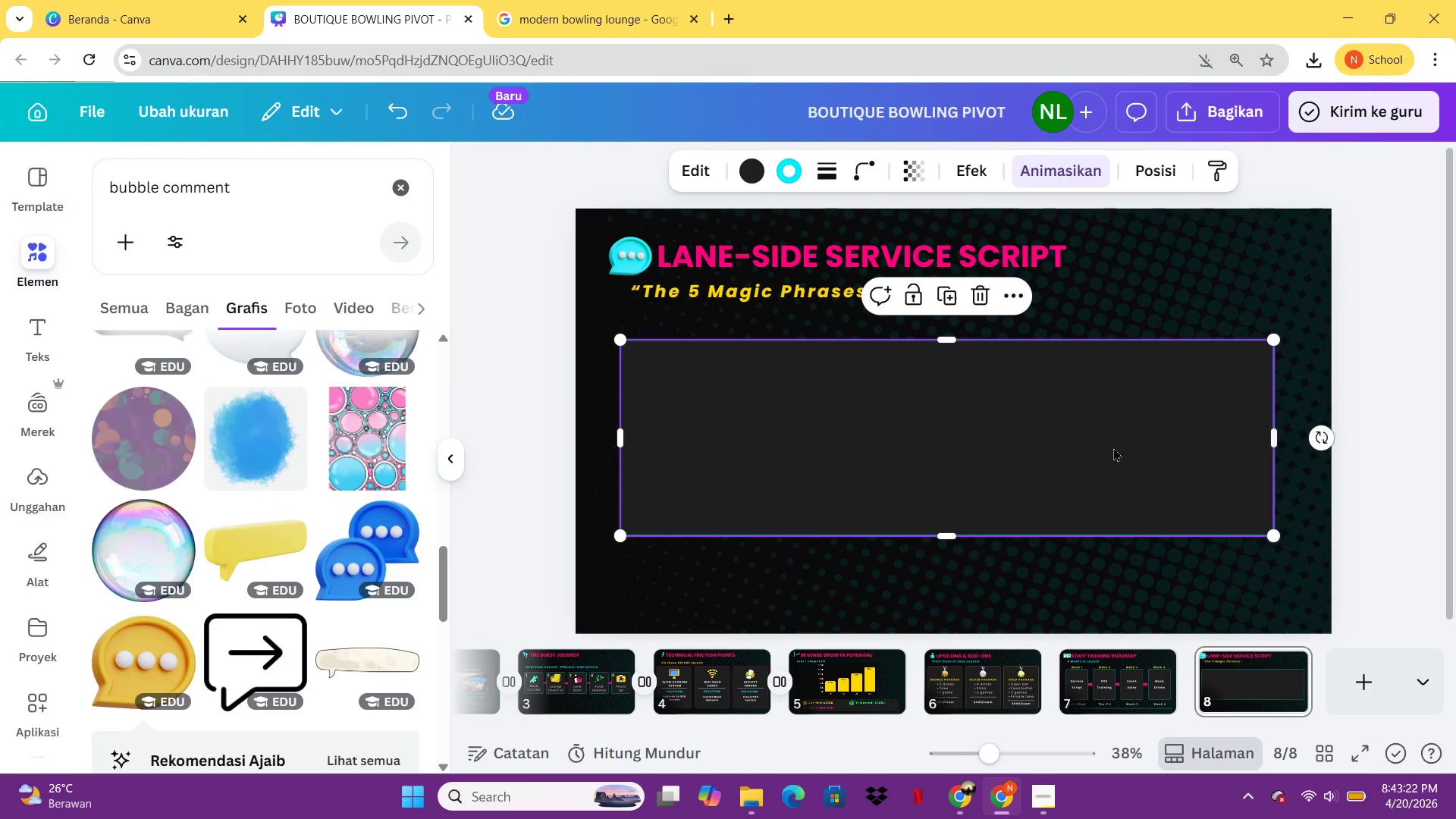 
left_click_drag(start_coordinate=[1113, 447], to_coordinate=[1122, 424])
 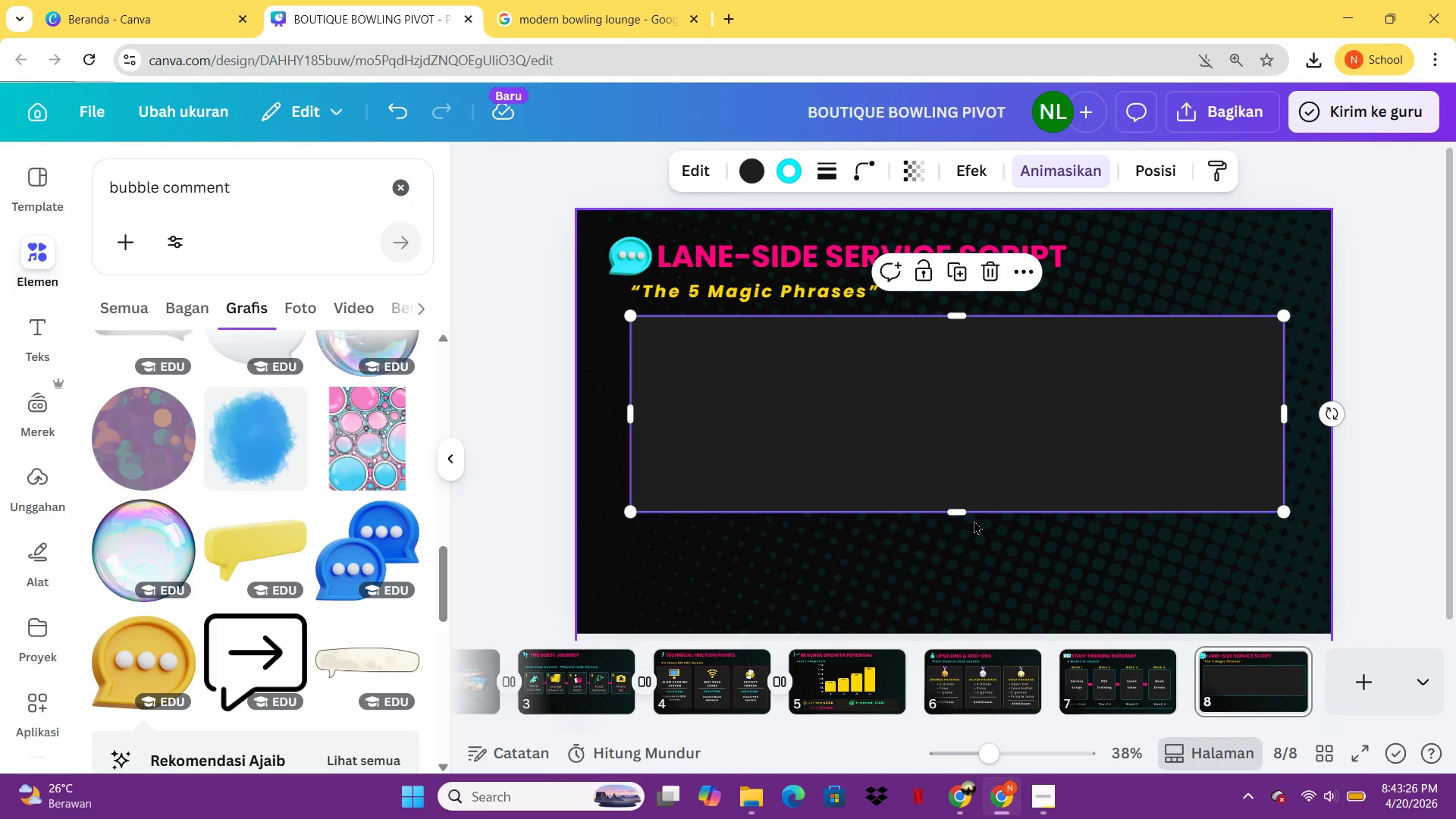 
left_click_drag(start_coordinate=[962, 514], to_coordinate=[937, 391])
 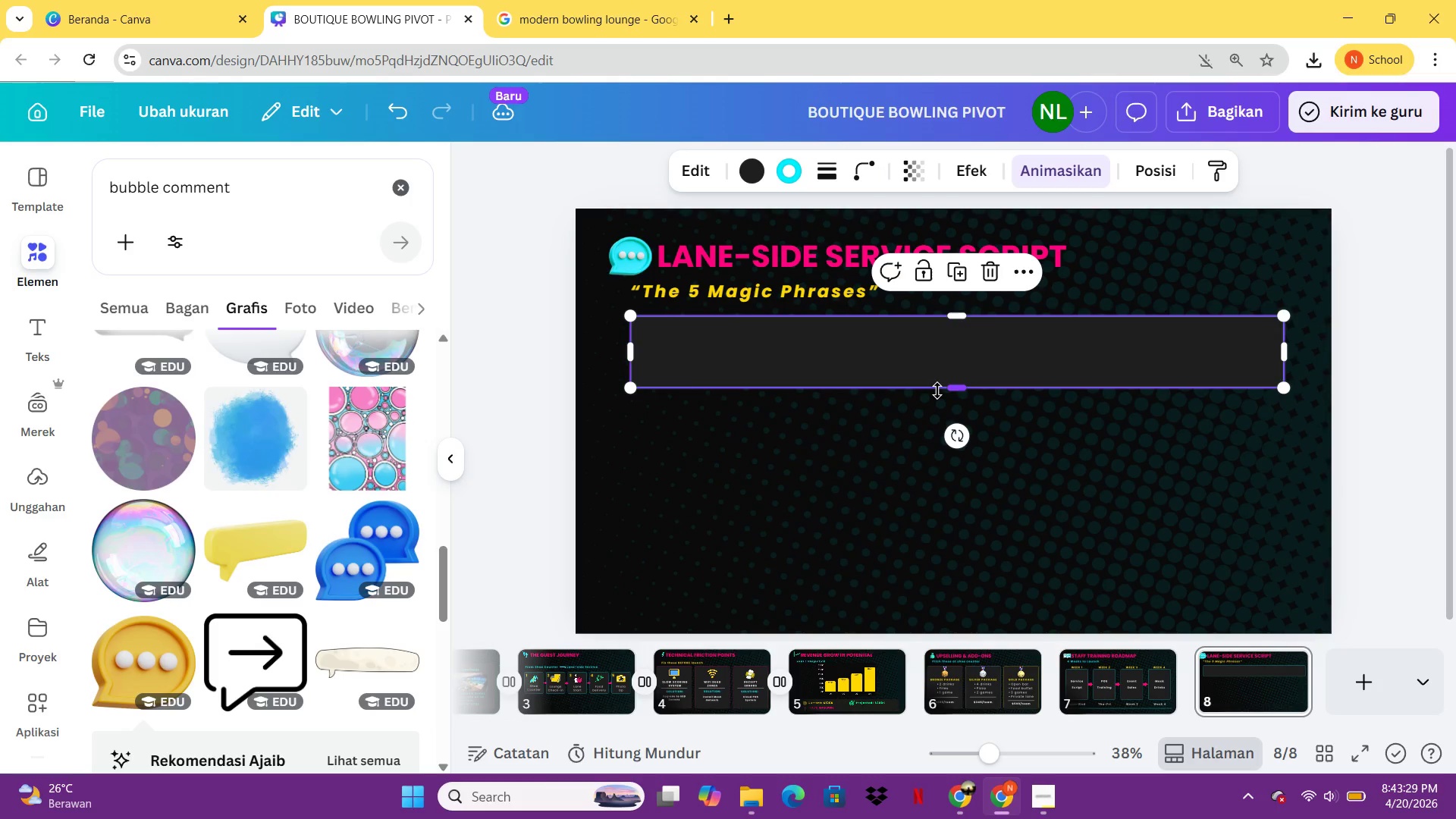 
key(Control+ControlLeft)
 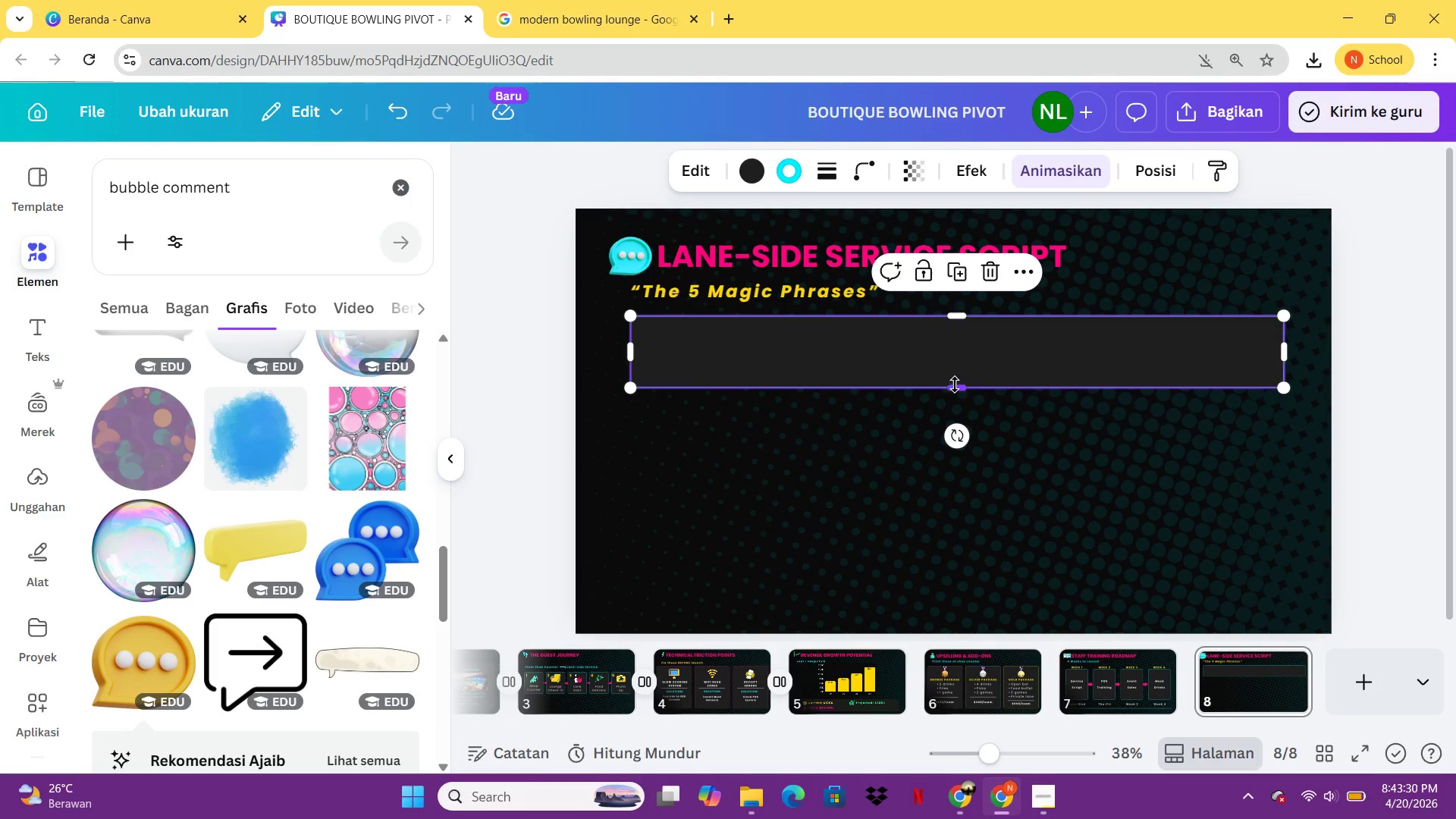 
left_click_drag(start_coordinate=[956, 384], to_coordinate=[956, 375])
 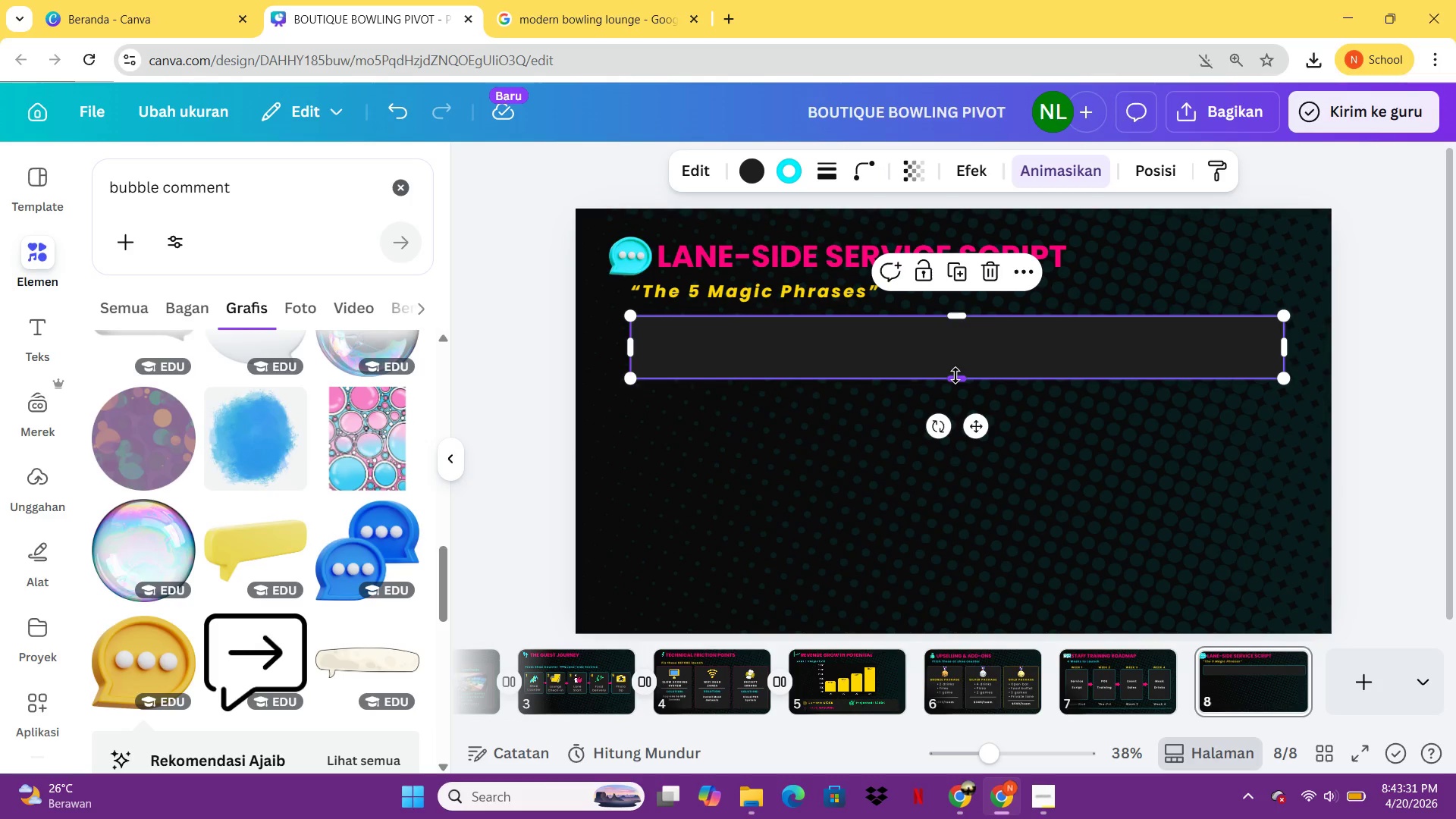 
key(Control+C)
 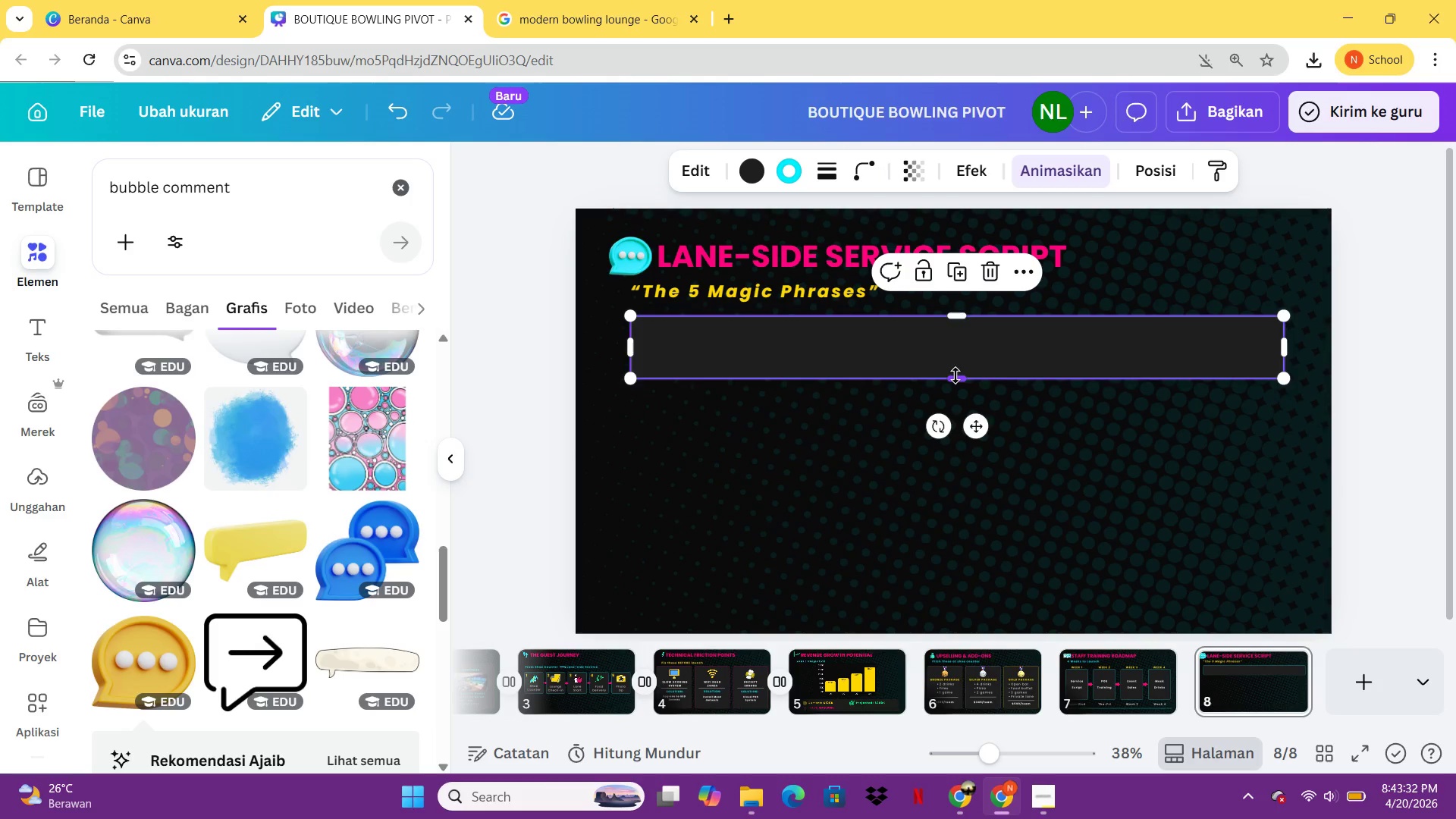 
key(Control+V)
 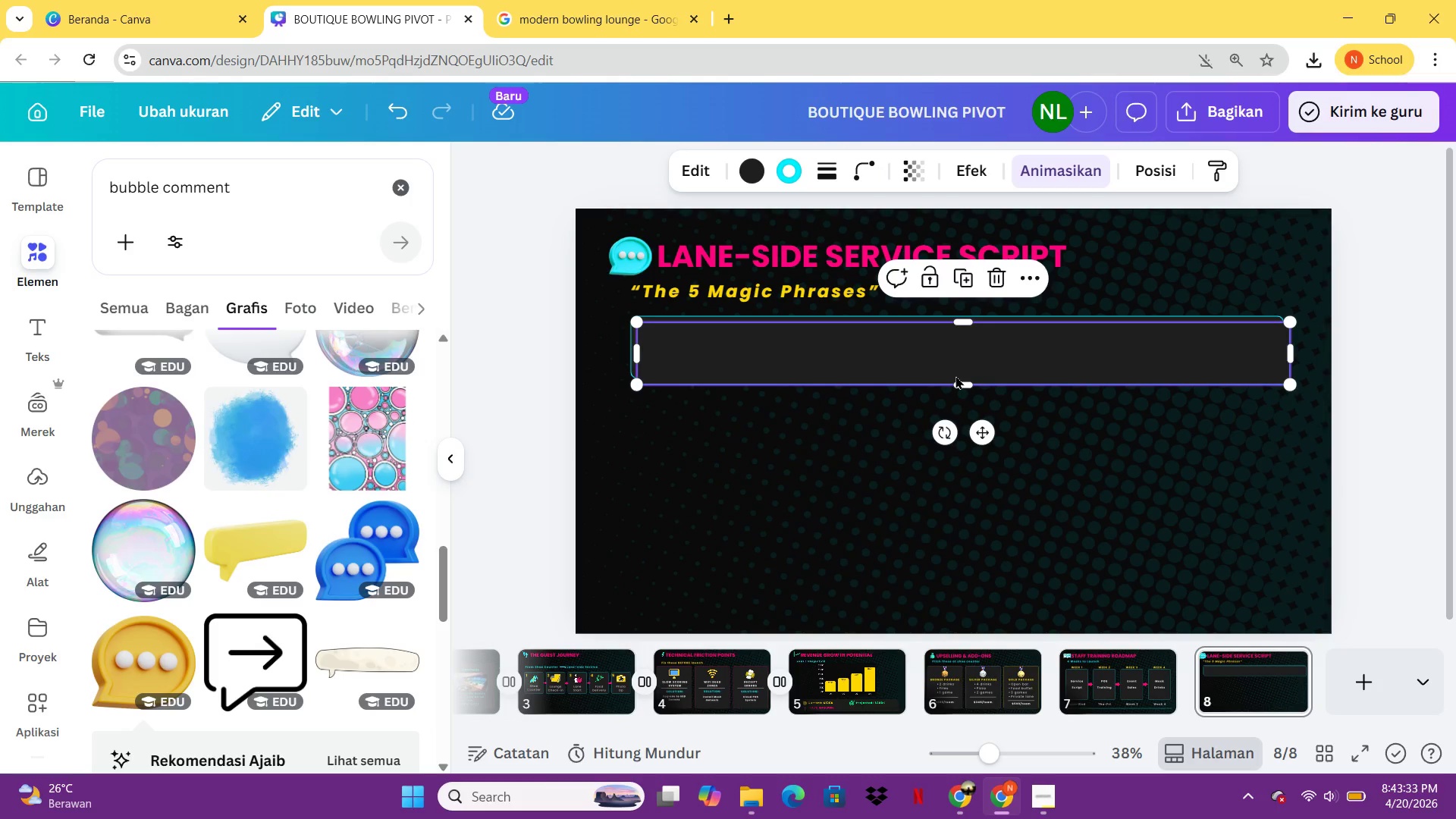 
left_click_drag(start_coordinate=[956, 375], to_coordinate=[951, 447])
 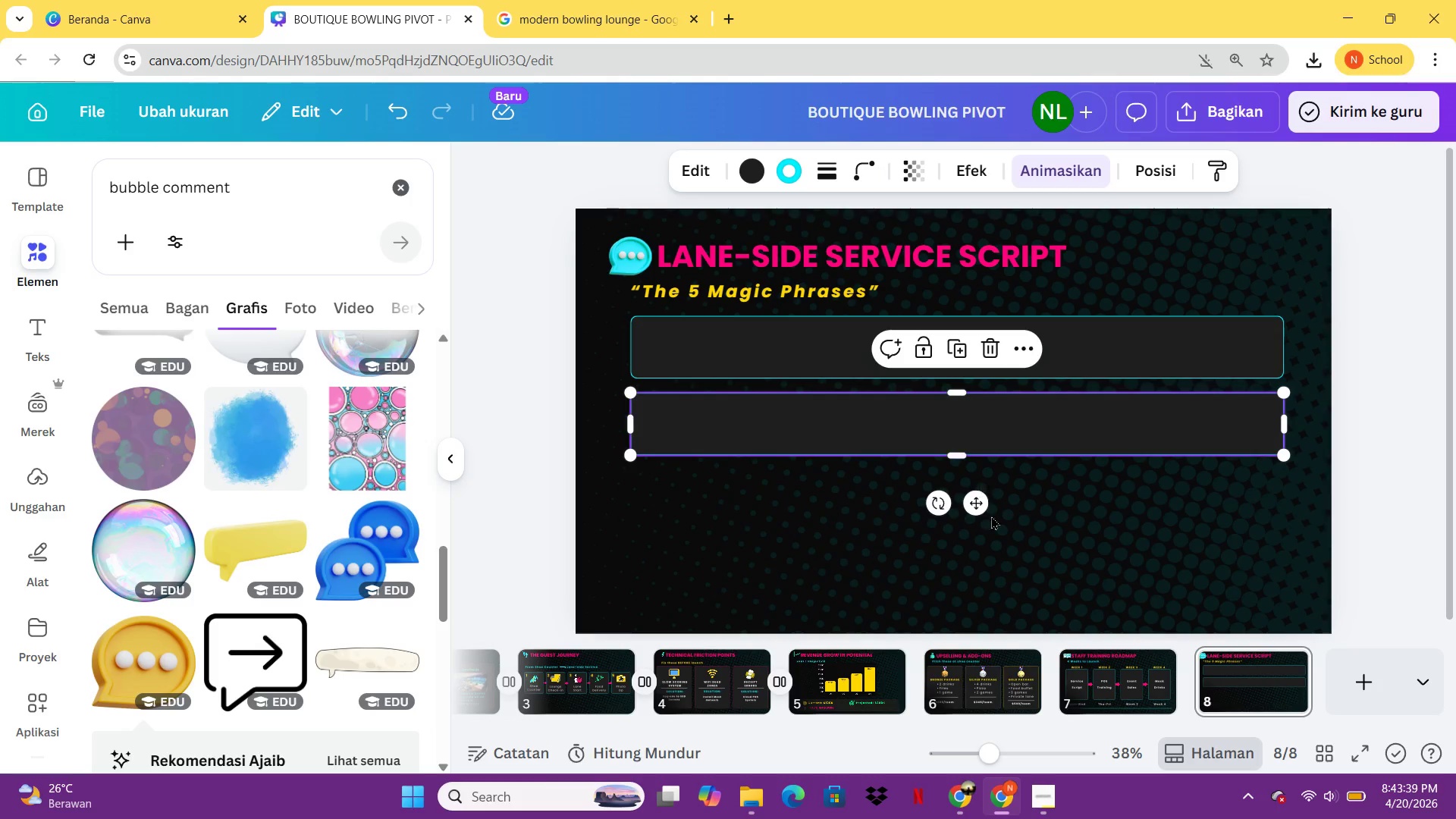 
left_click([996, 538])
 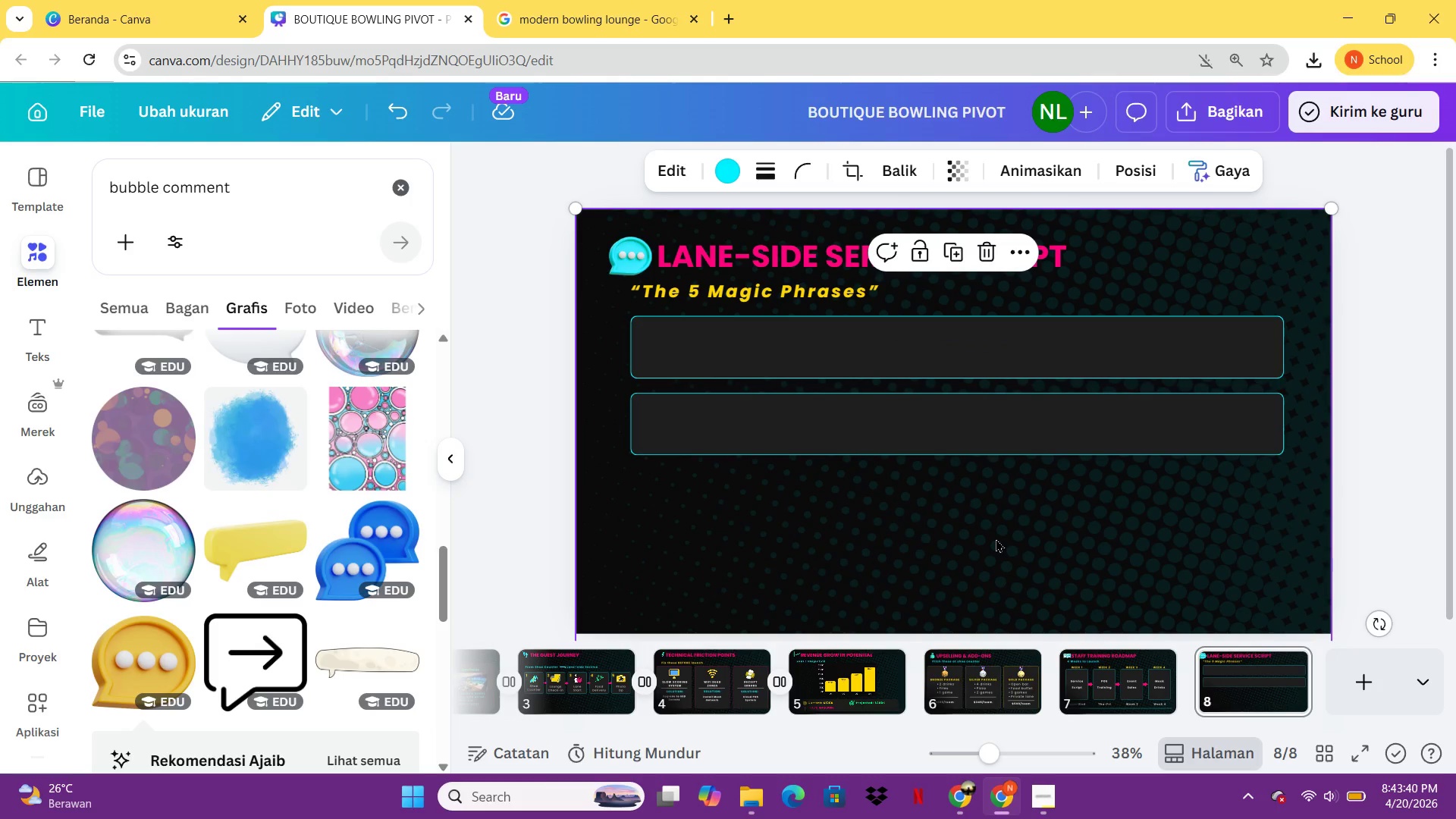 
key(Control+C)
 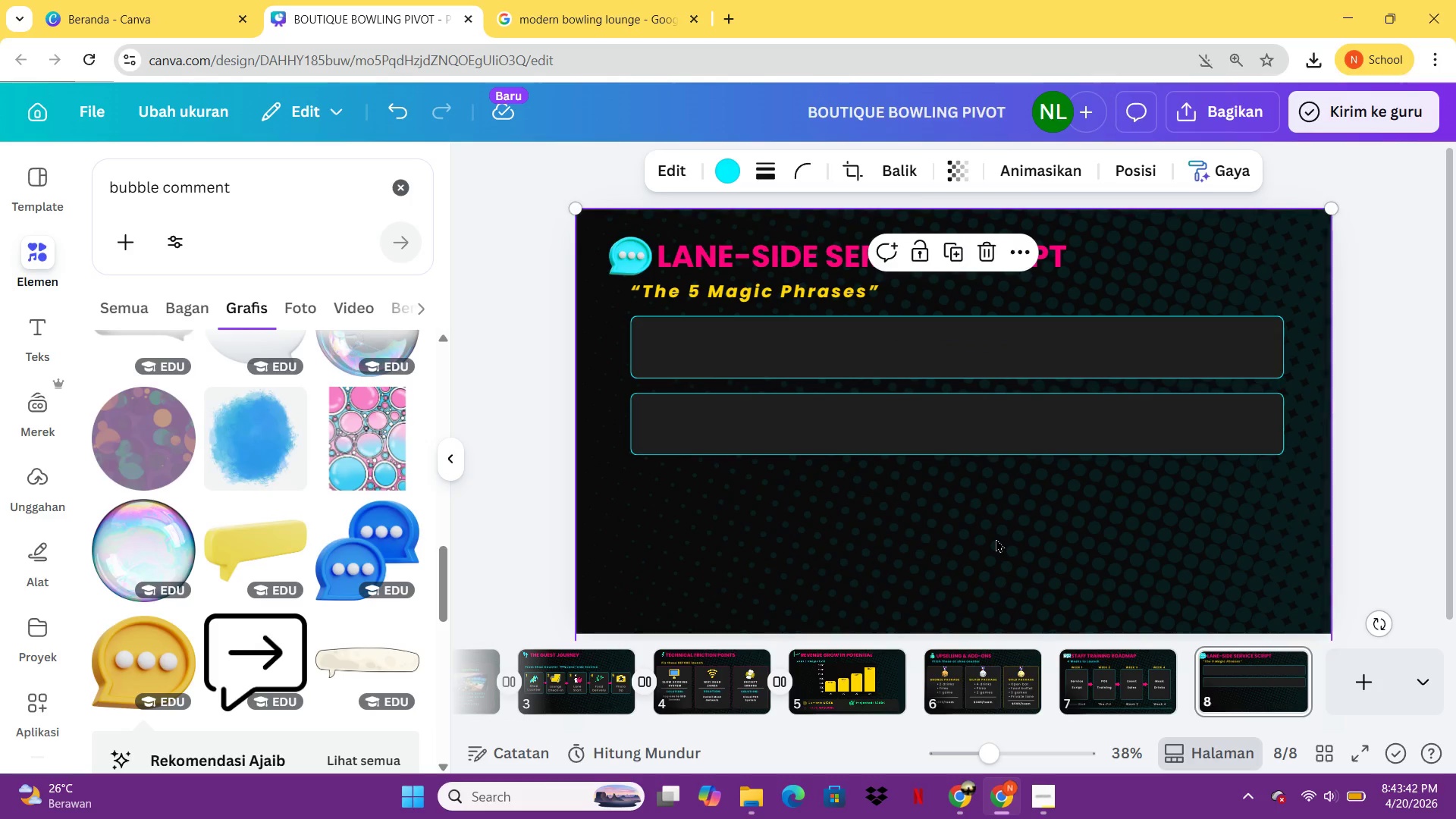 
key(Control+V)
 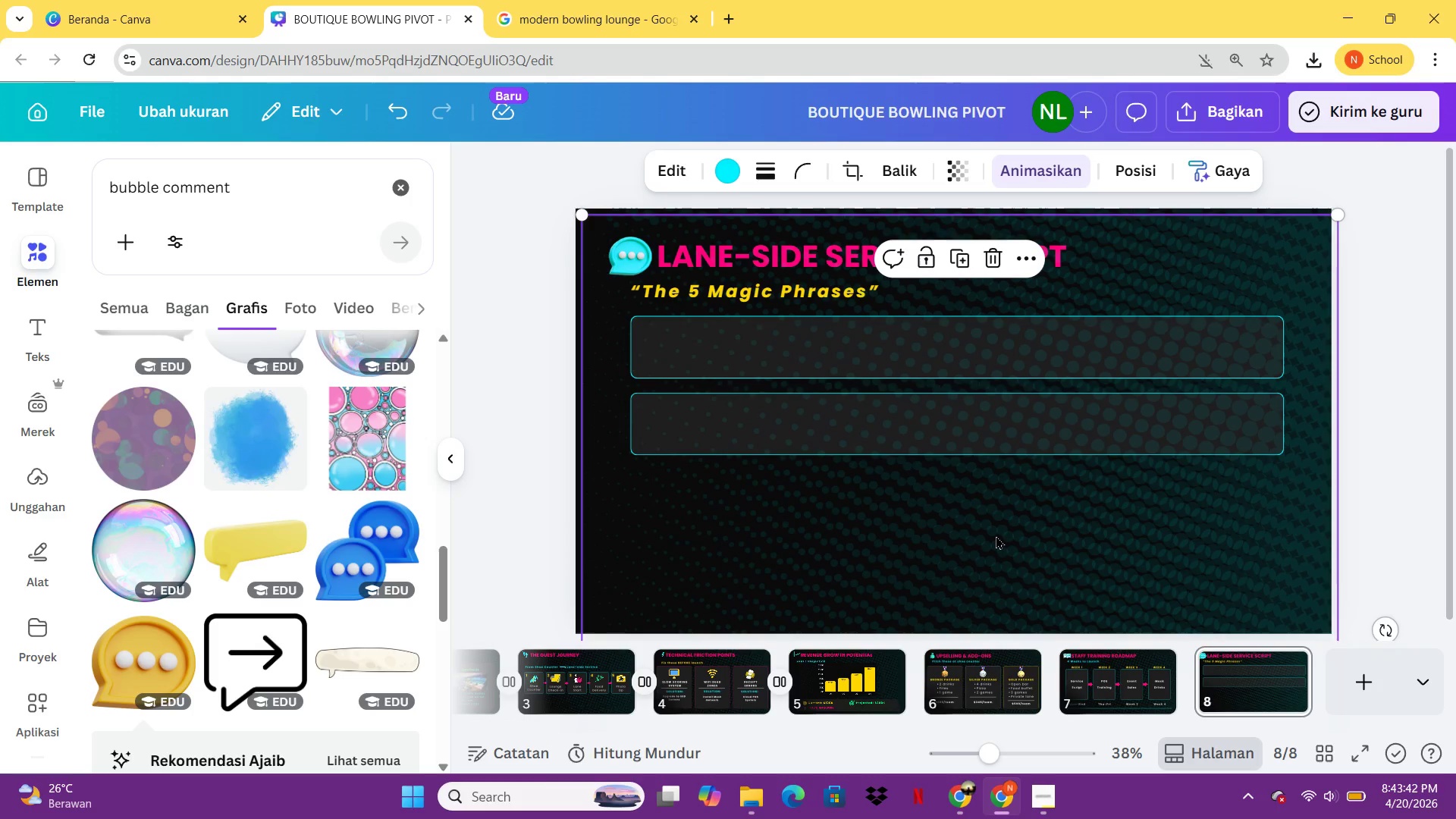 
key(Control+Z)
 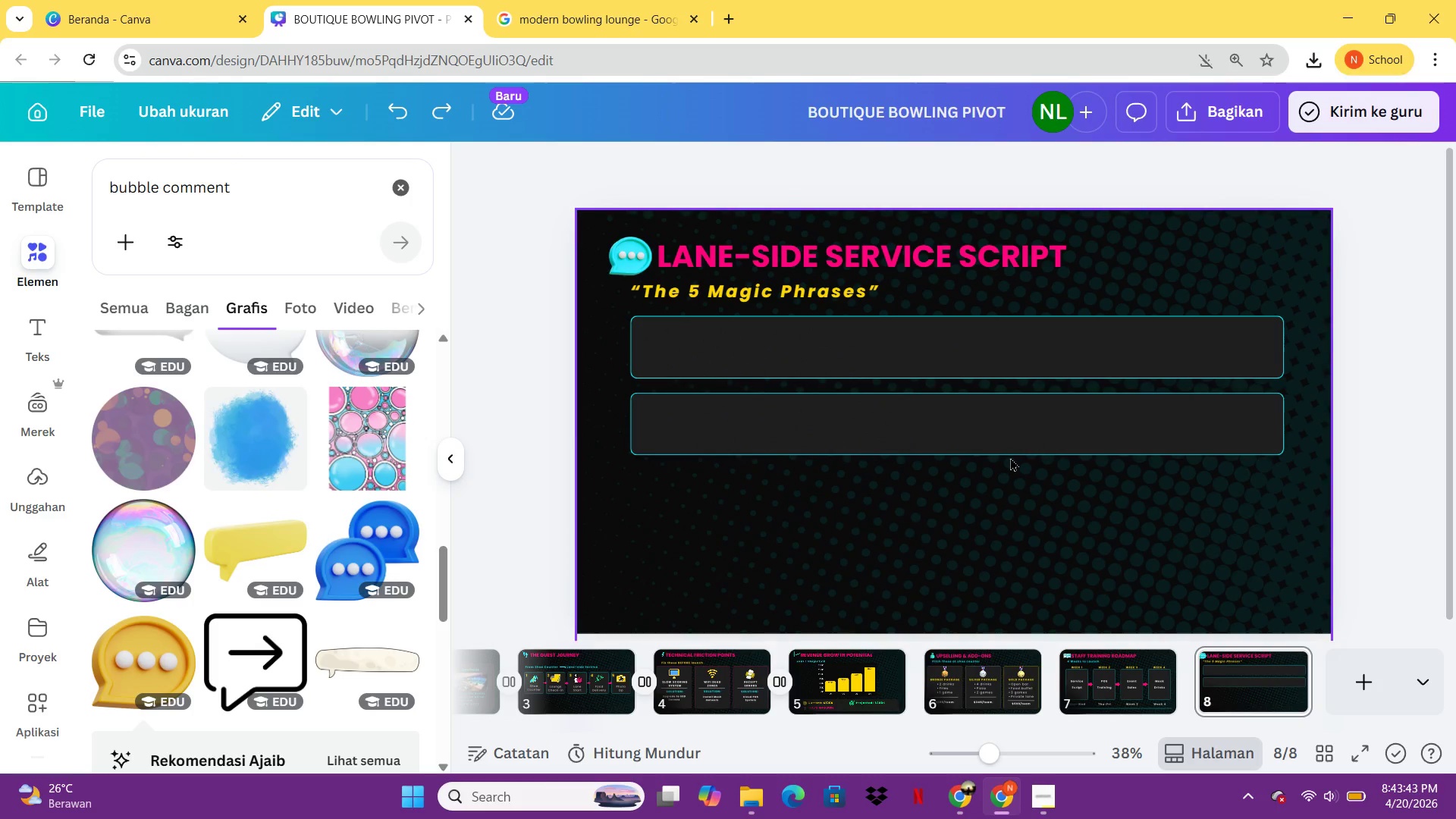 
left_click([1031, 435])
 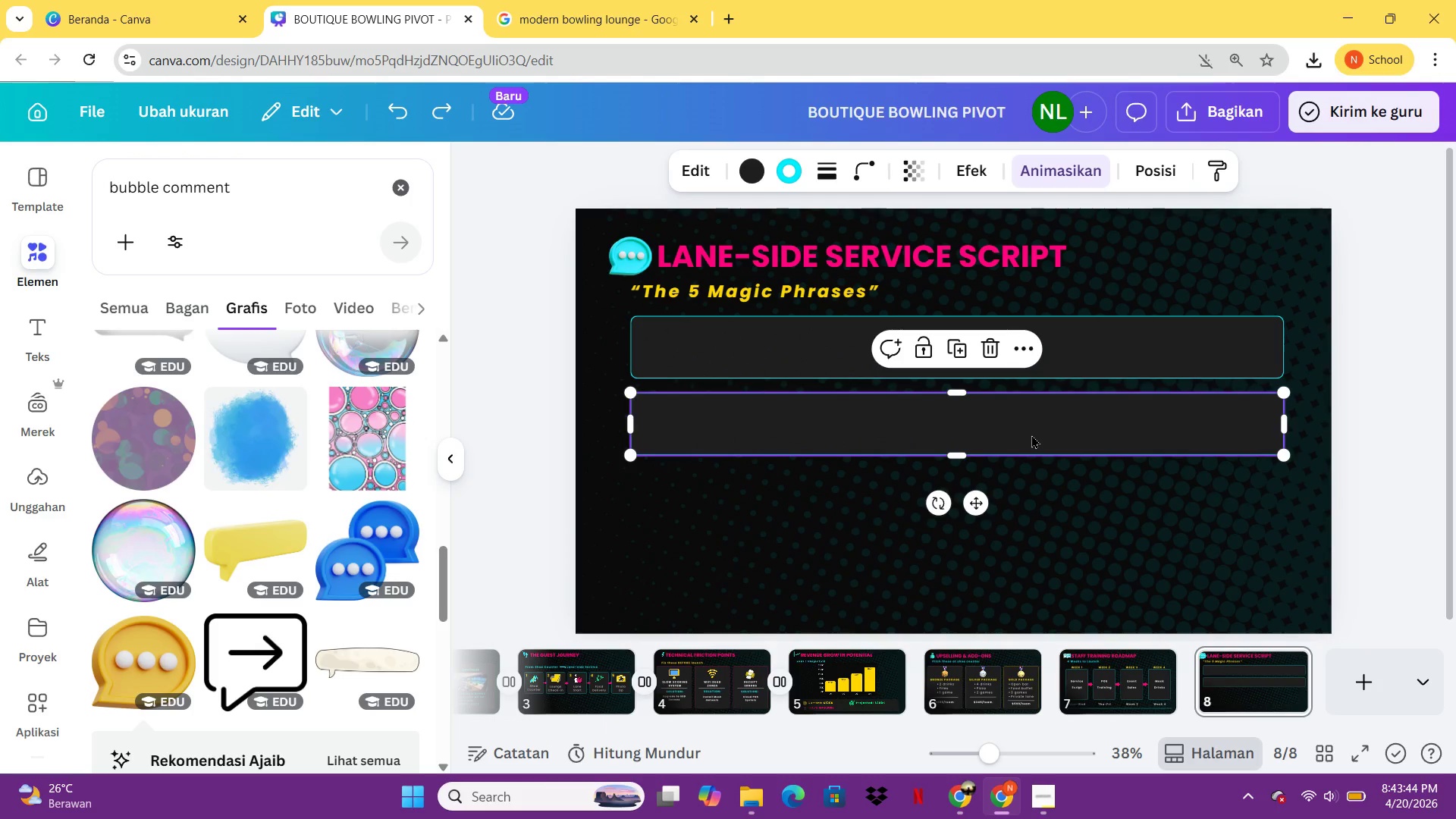 
key(Control+C)
 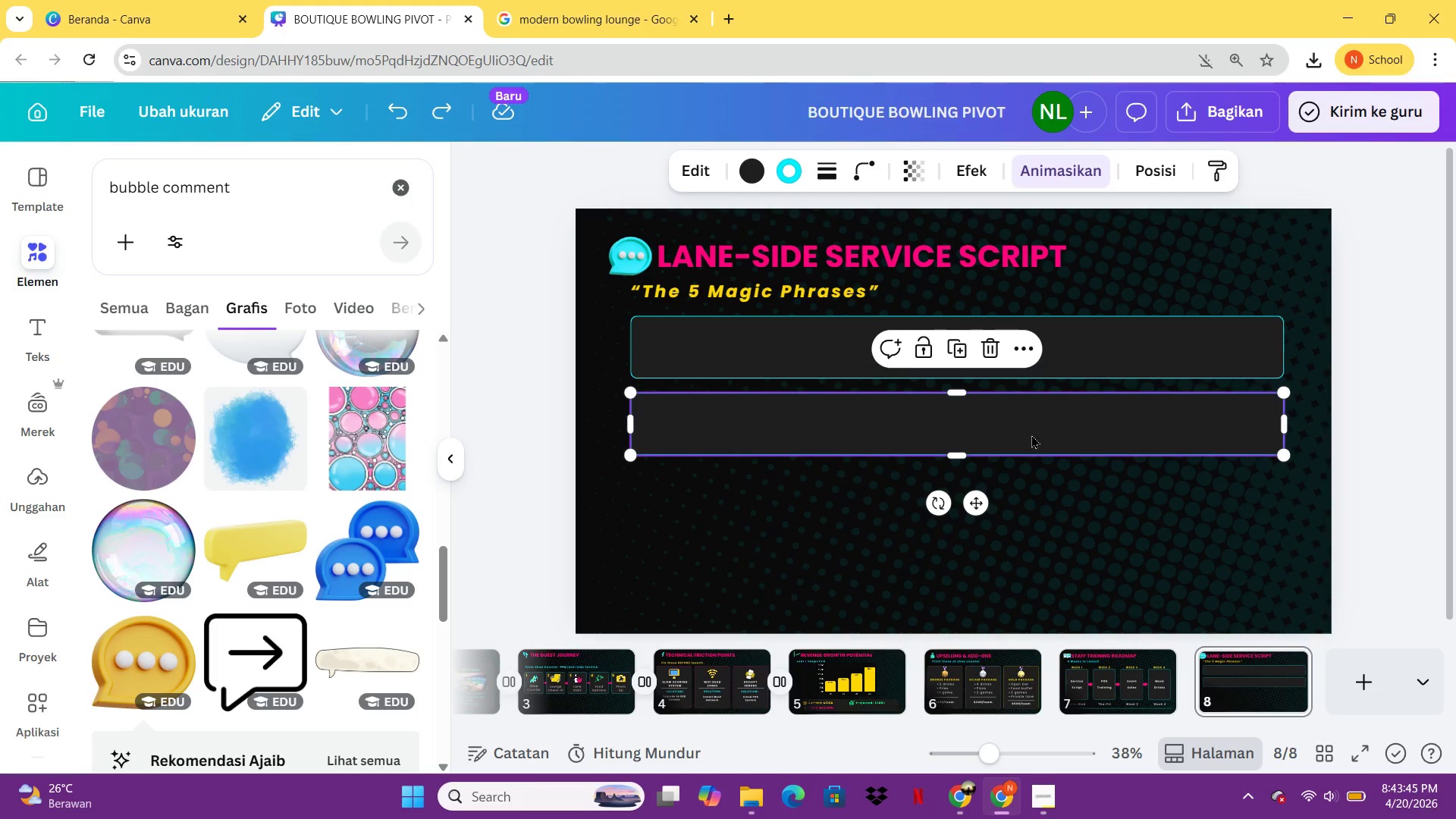 
key(Control+V)
 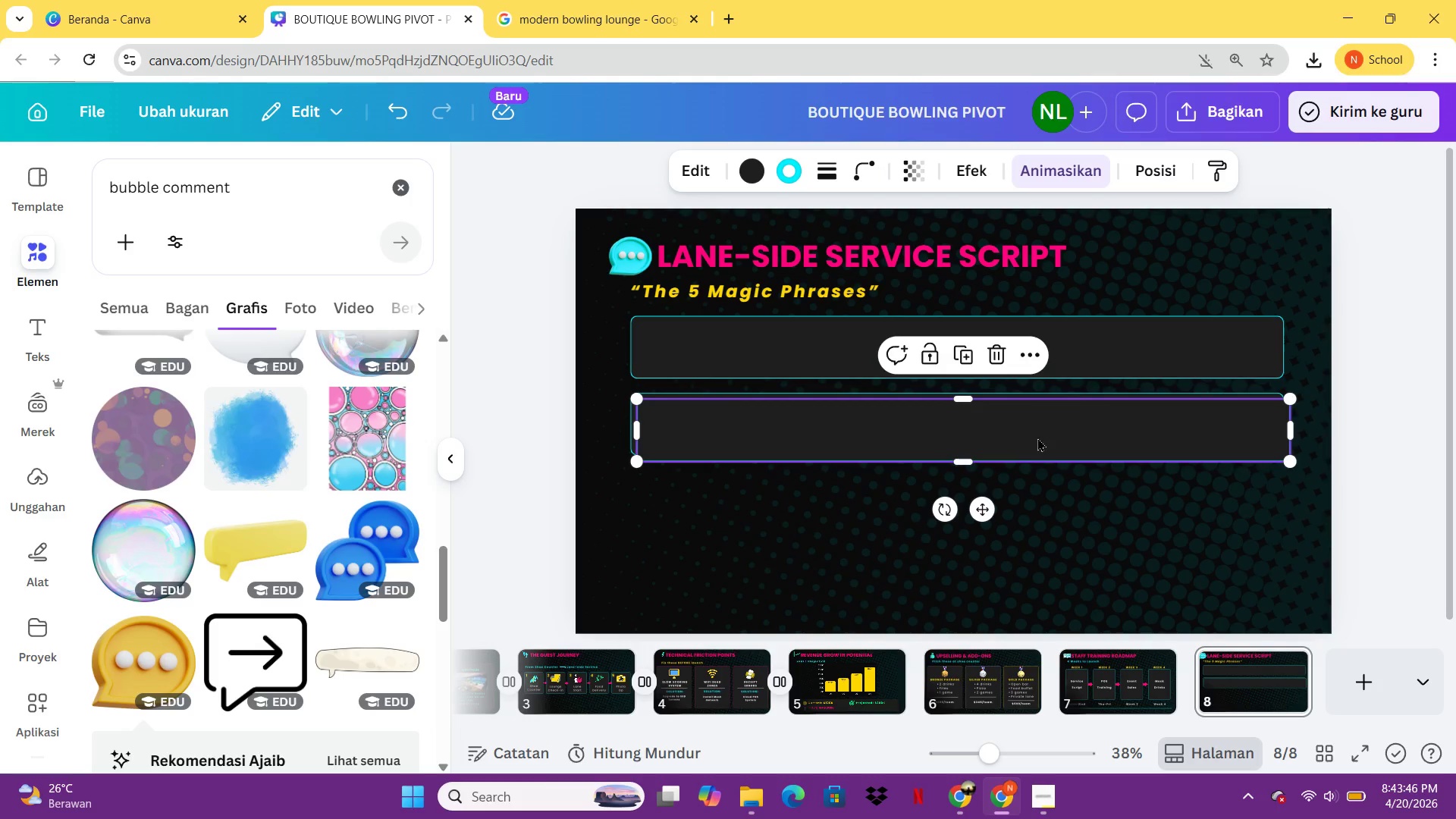 
left_click_drag(start_coordinate=[1040, 435], to_coordinate=[1036, 500])
 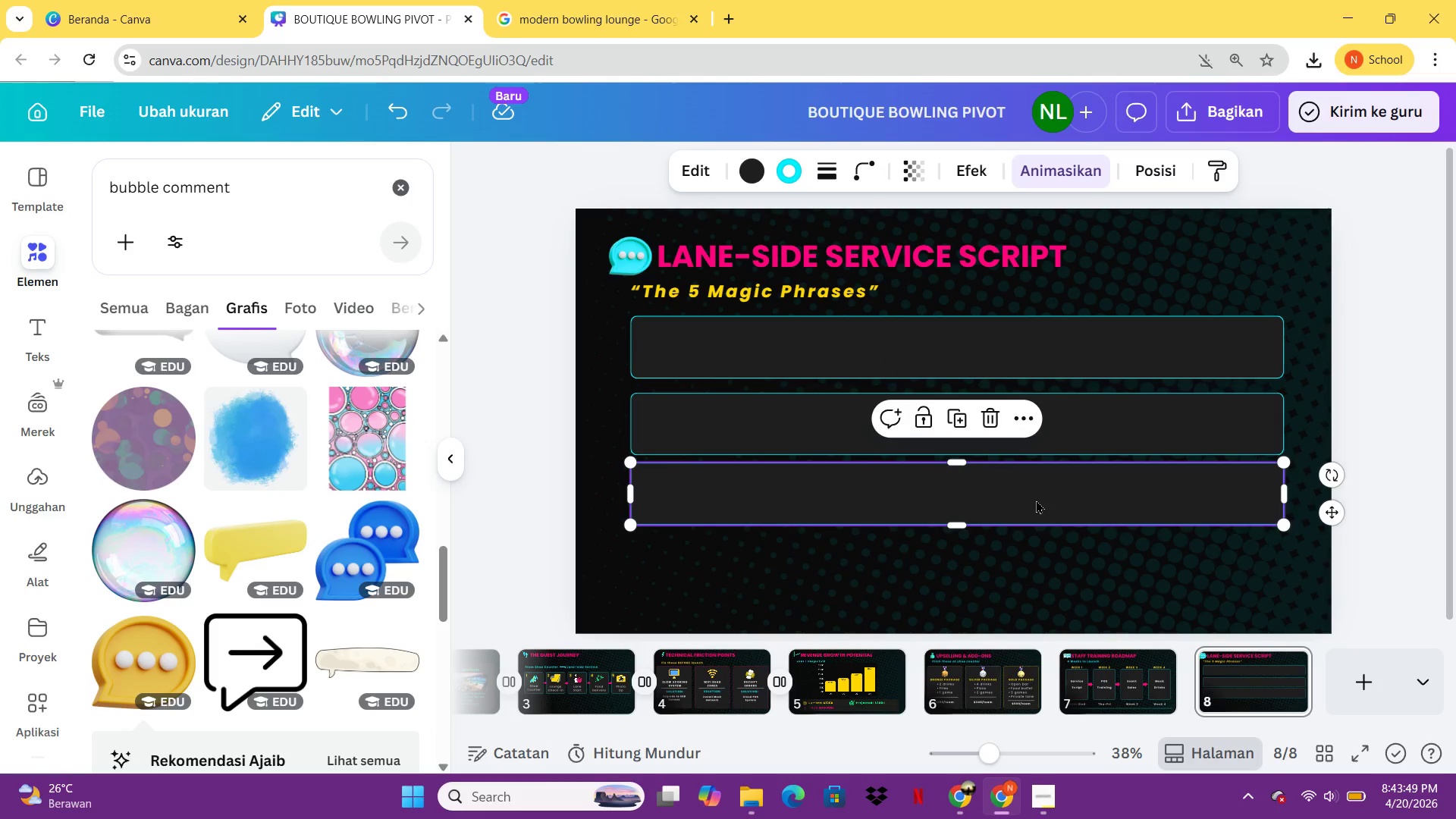 
key(Control+C)
 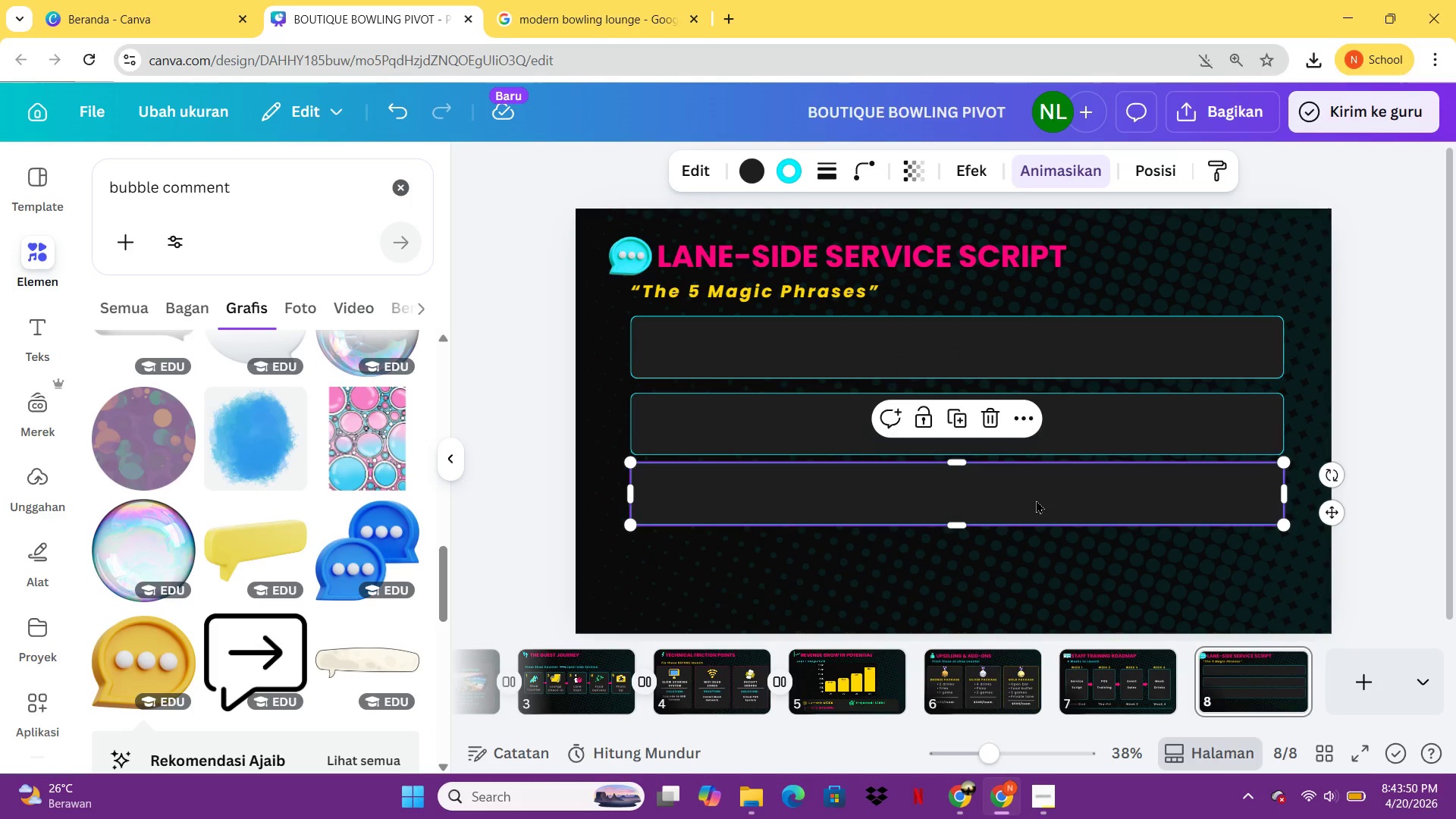 
key(Control+V)
 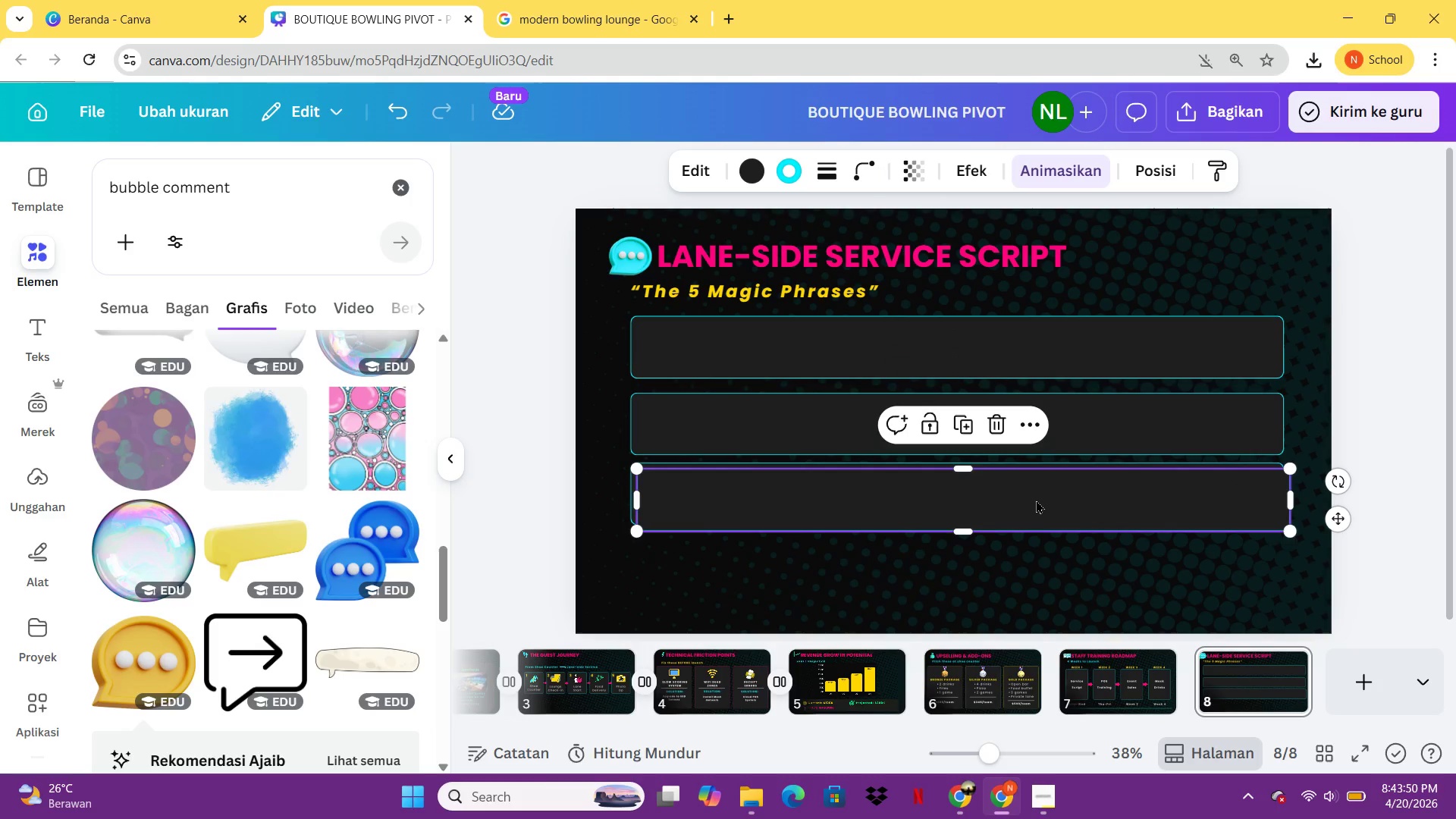 
left_click_drag(start_coordinate=[1036, 500], to_coordinate=[1036, 583])
 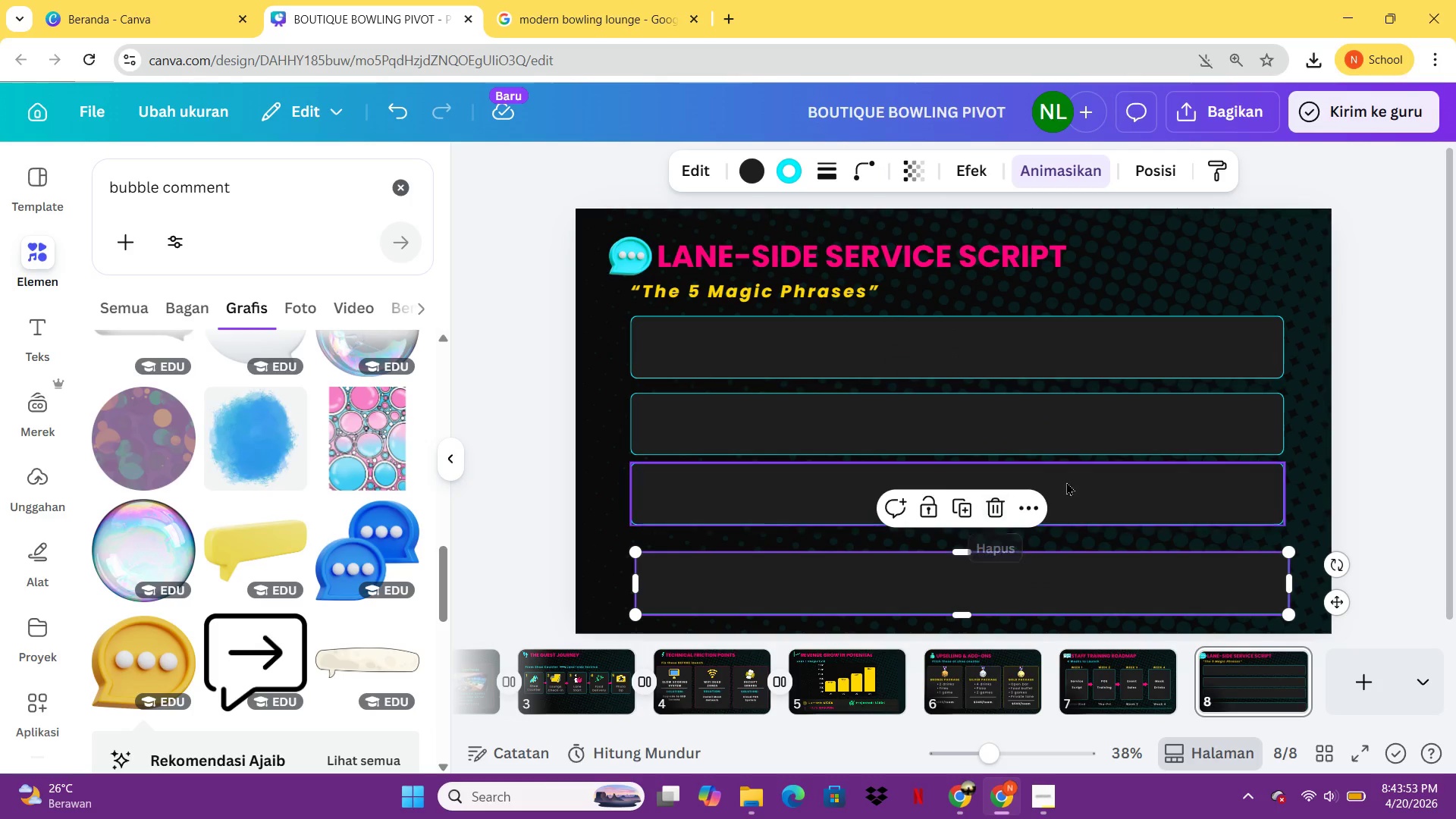 
left_click([1067, 482])
 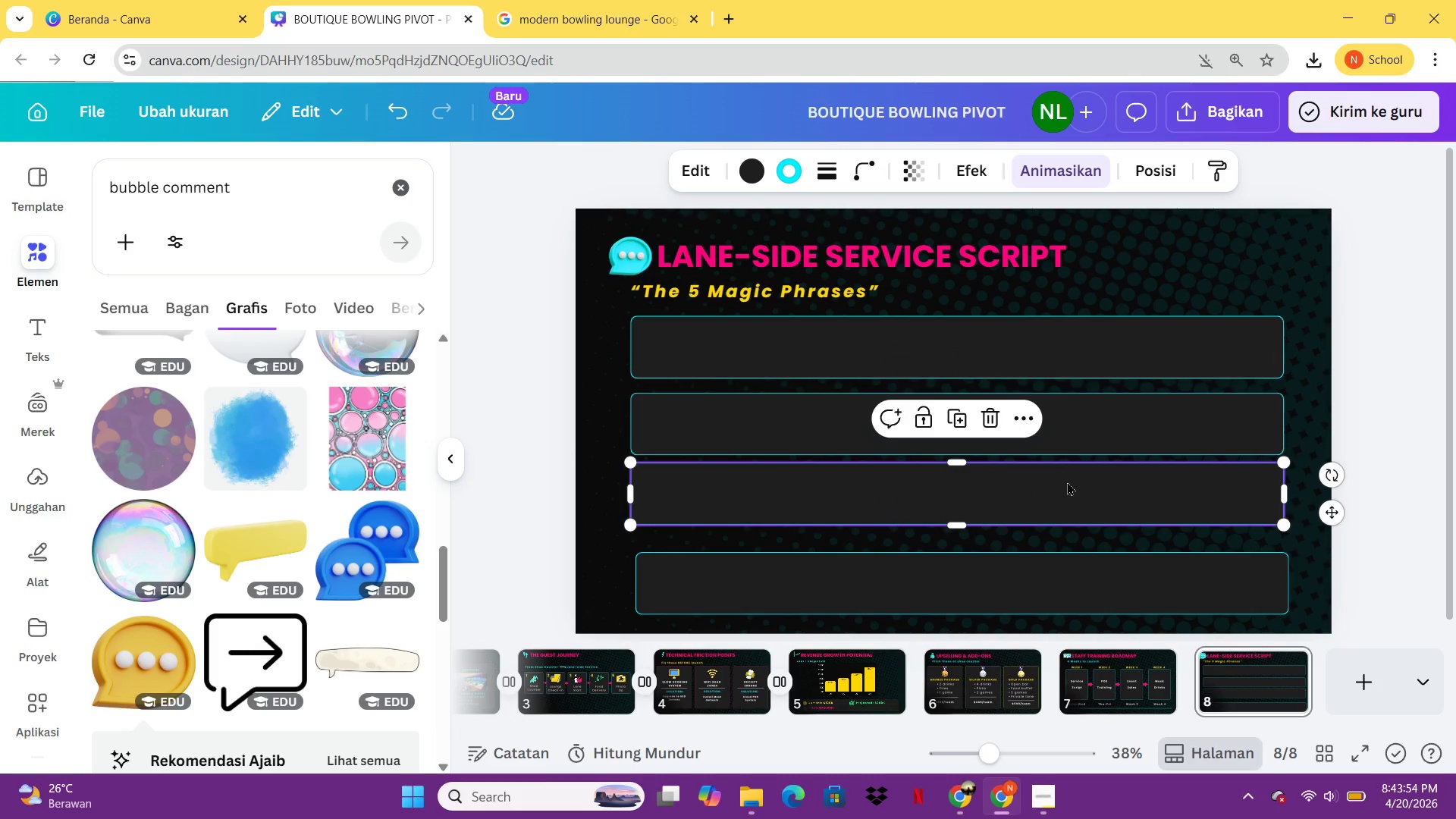 
key(Delete)
 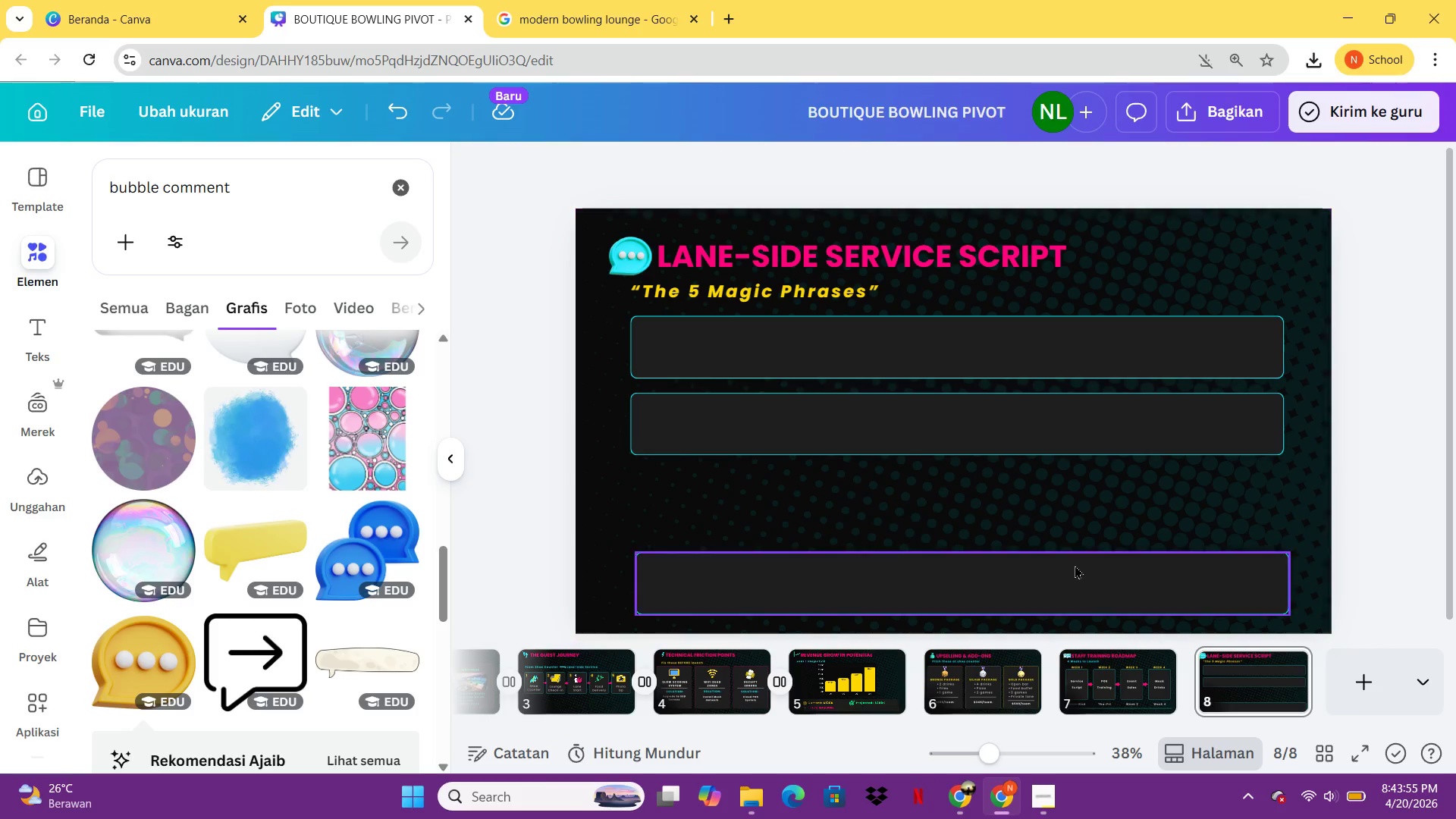 
left_click([1075, 568])
 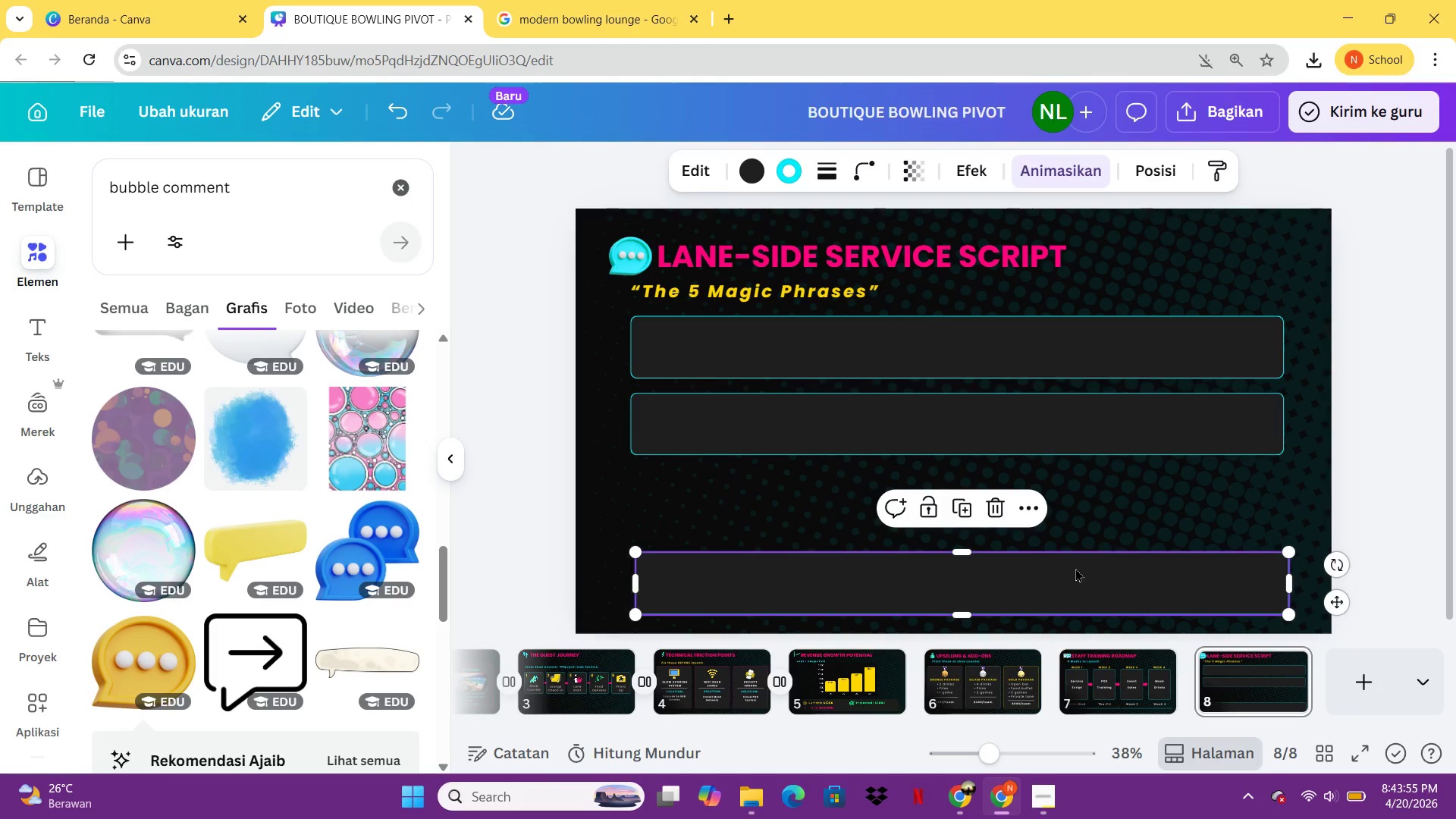 
key(Delete)
 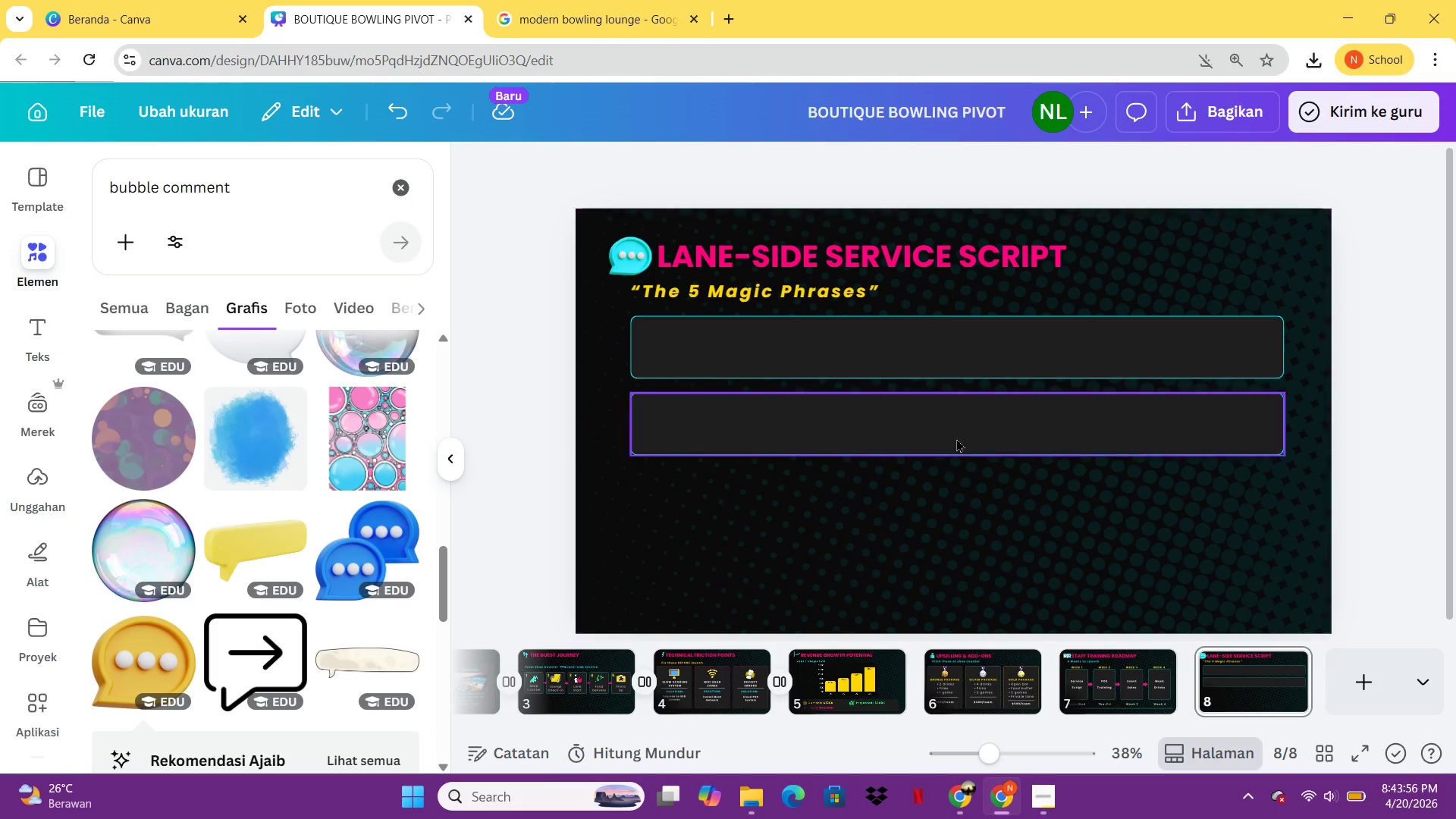 
left_click([956, 438])
 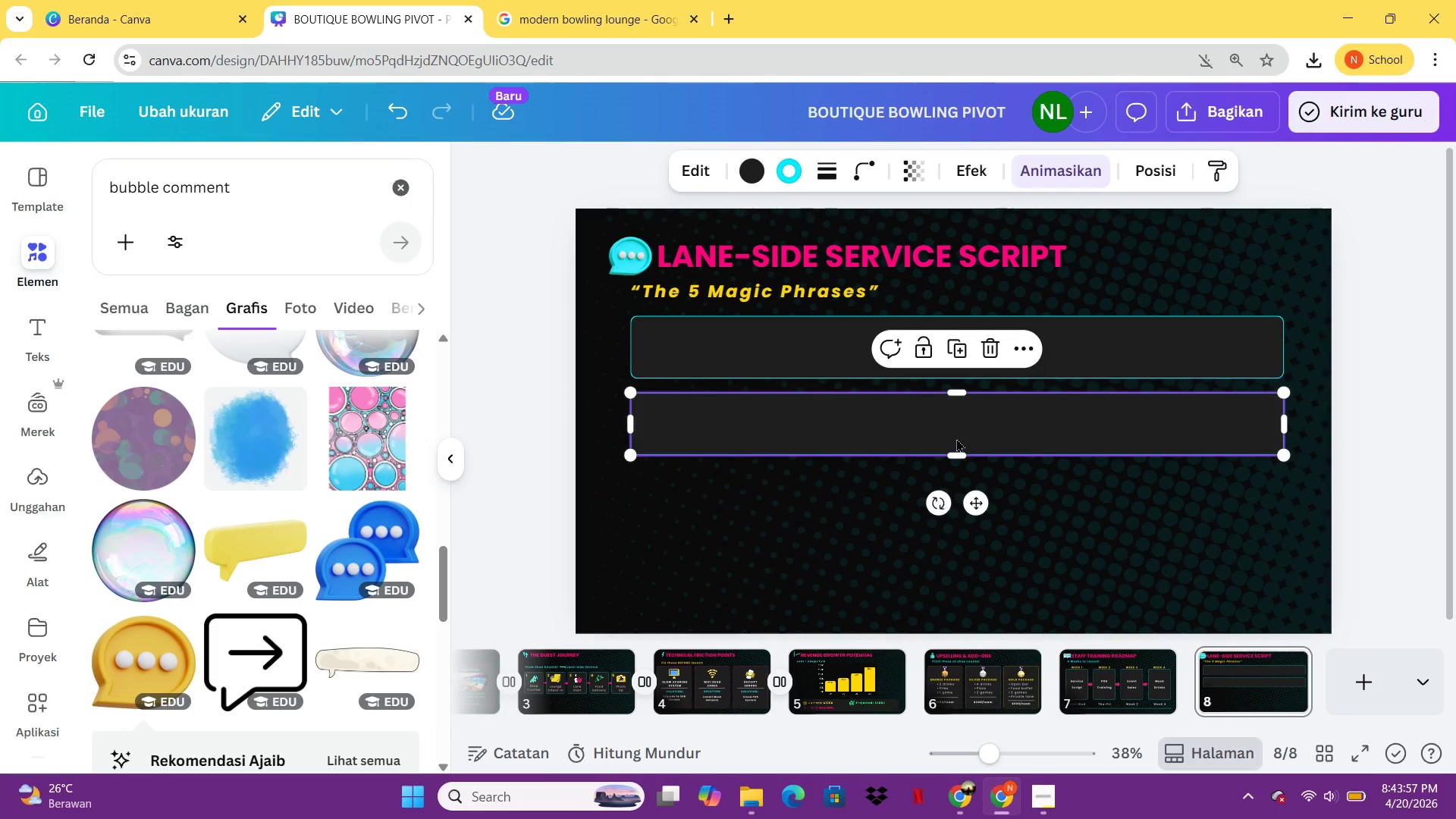 
key(Delete)
 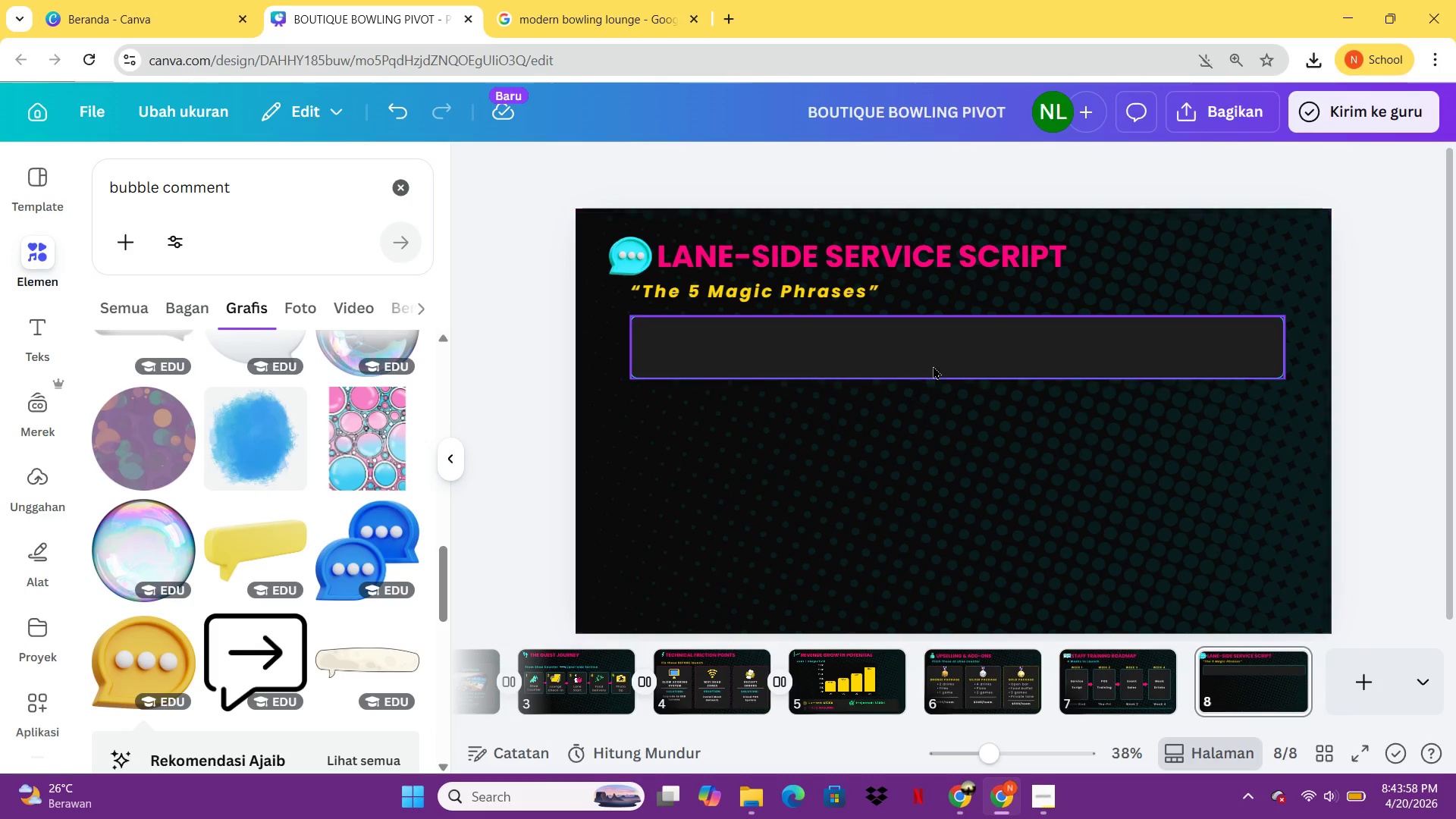 
left_click([934, 365])
 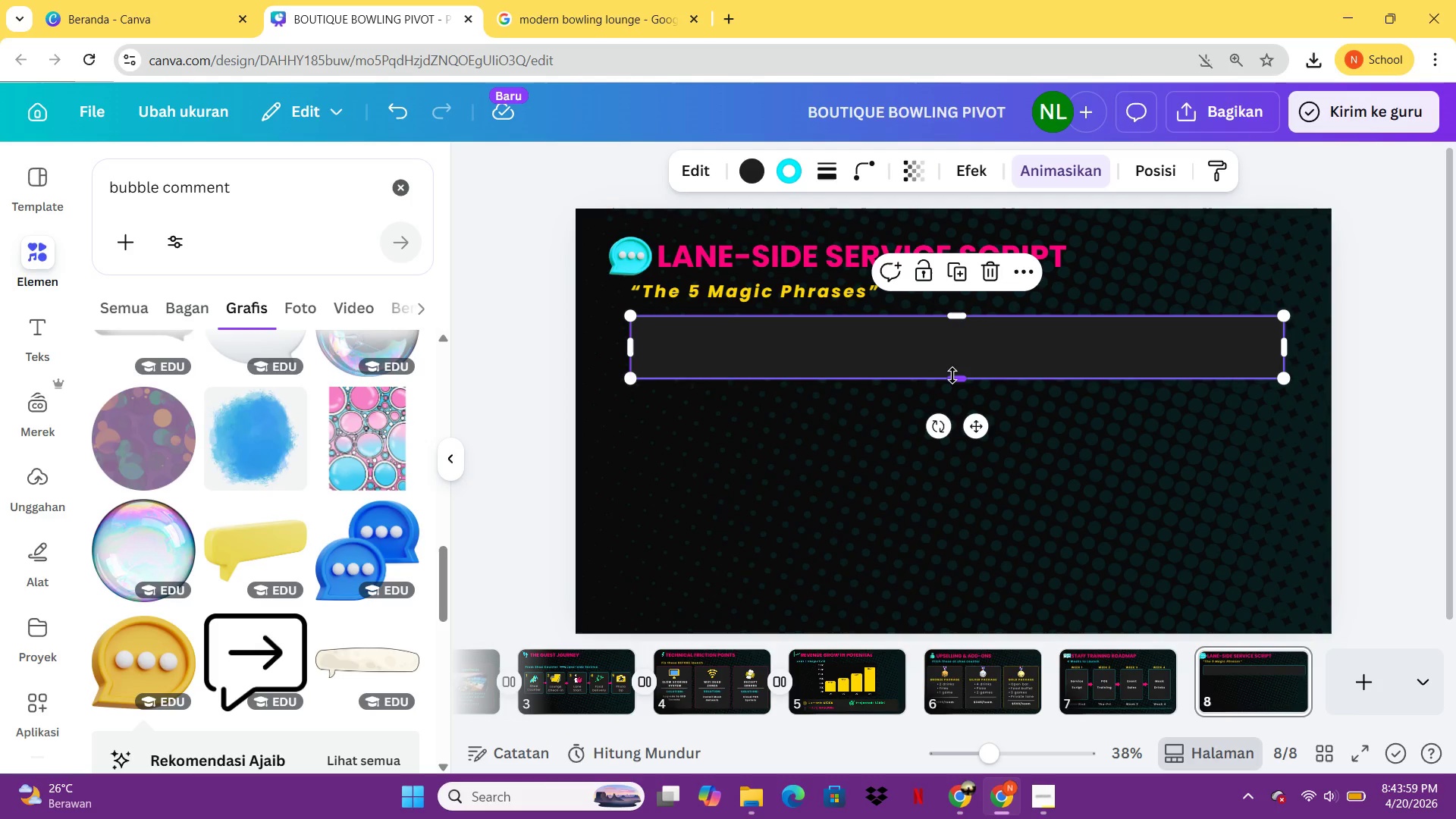 
left_click_drag(start_coordinate=[952, 375], to_coordinate=[953, 357])
 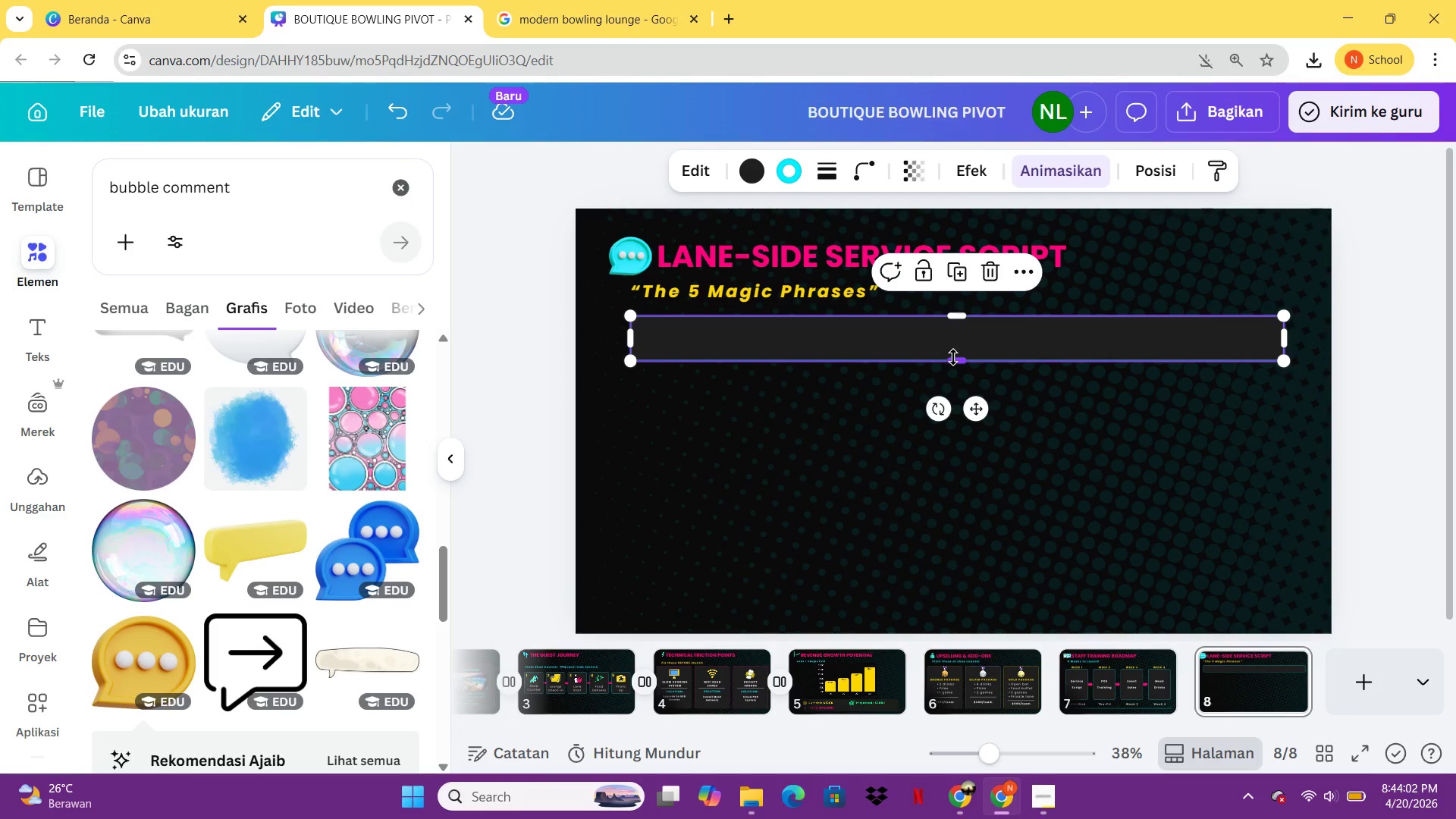 
key(Control+C)
 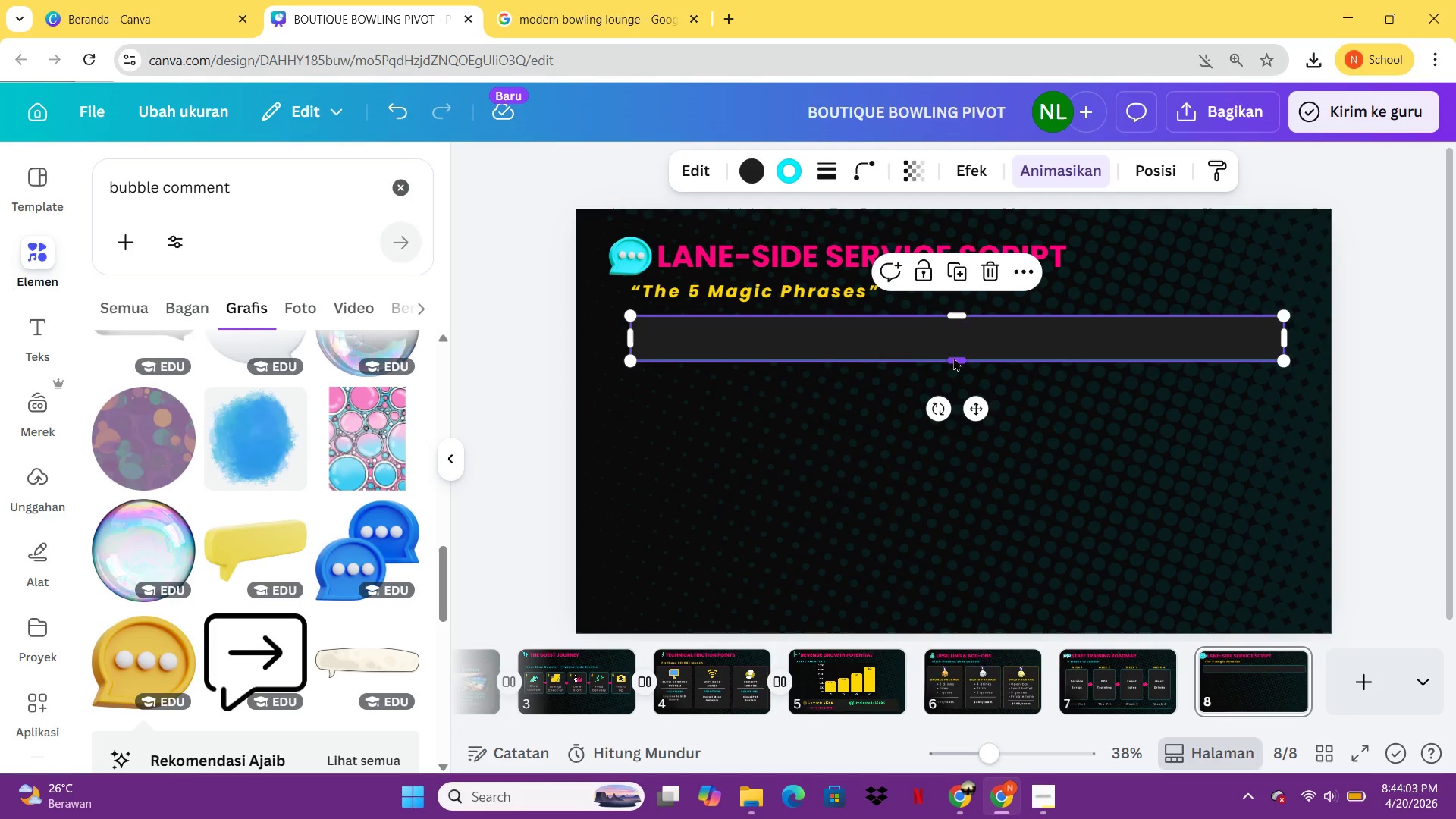 
key(Control+V)
 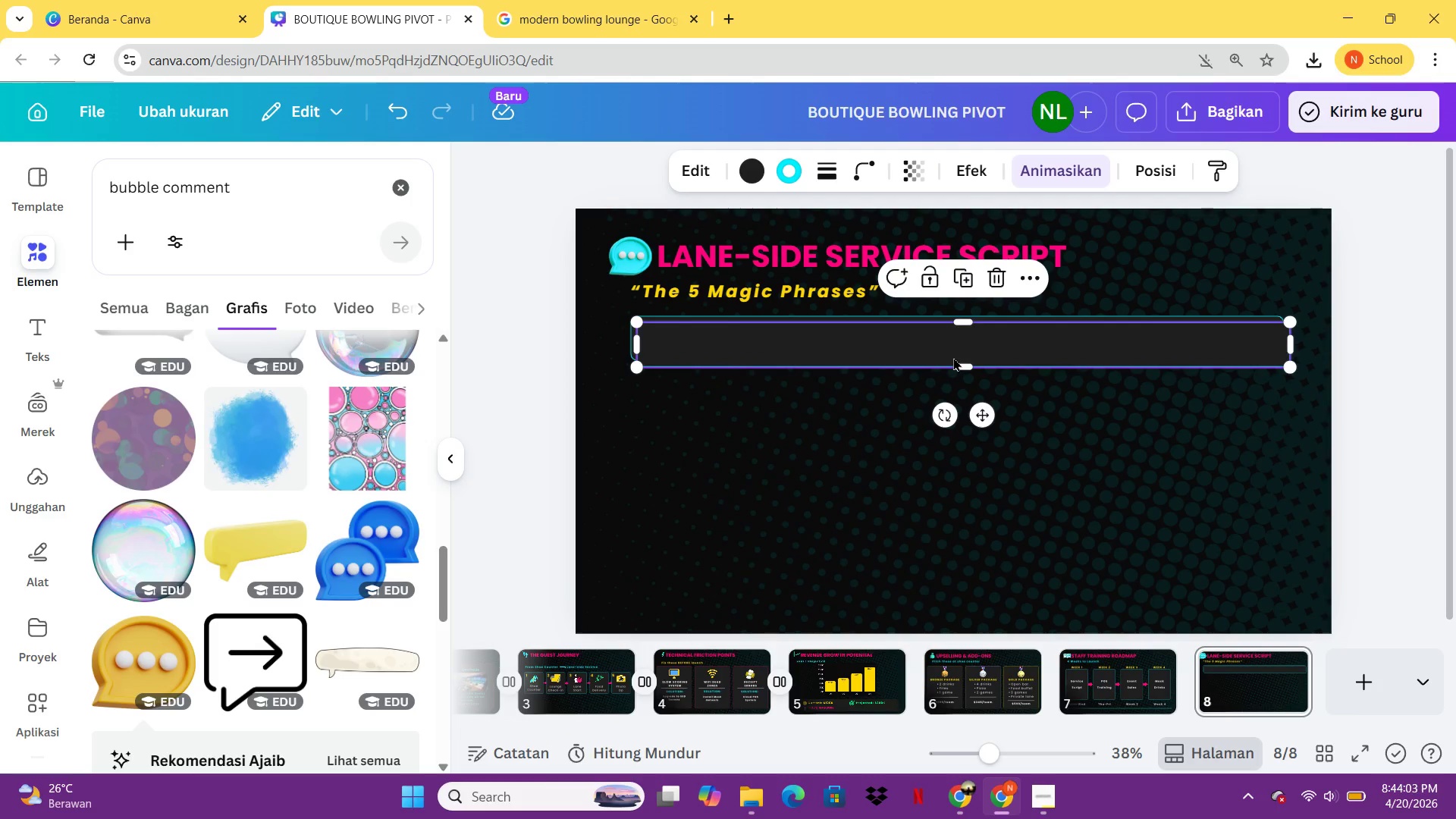 
left_click_drag(start_coordinate=[953, 357], to_coordinate=[956, 597])
 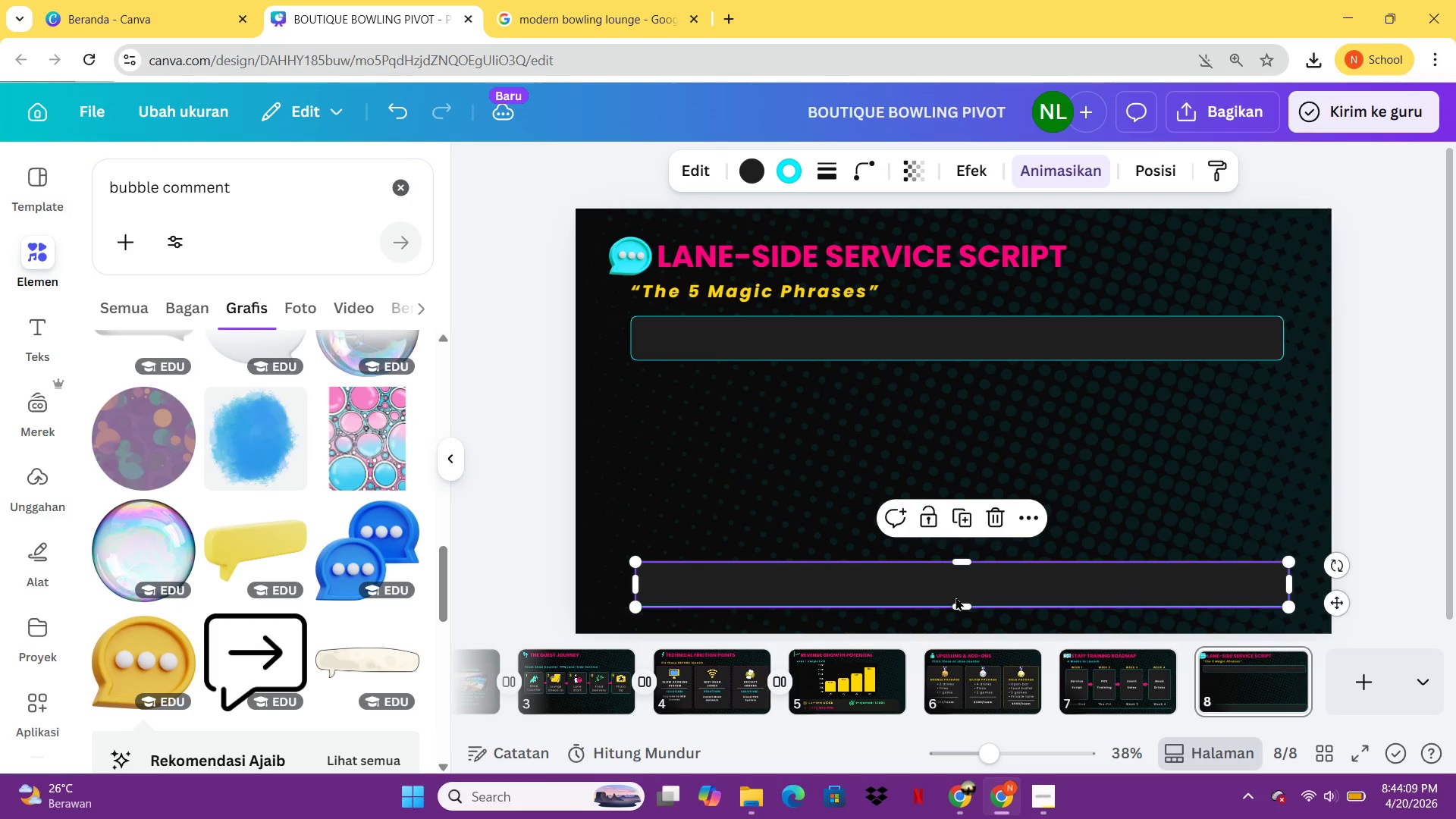 
key(Control+C)
 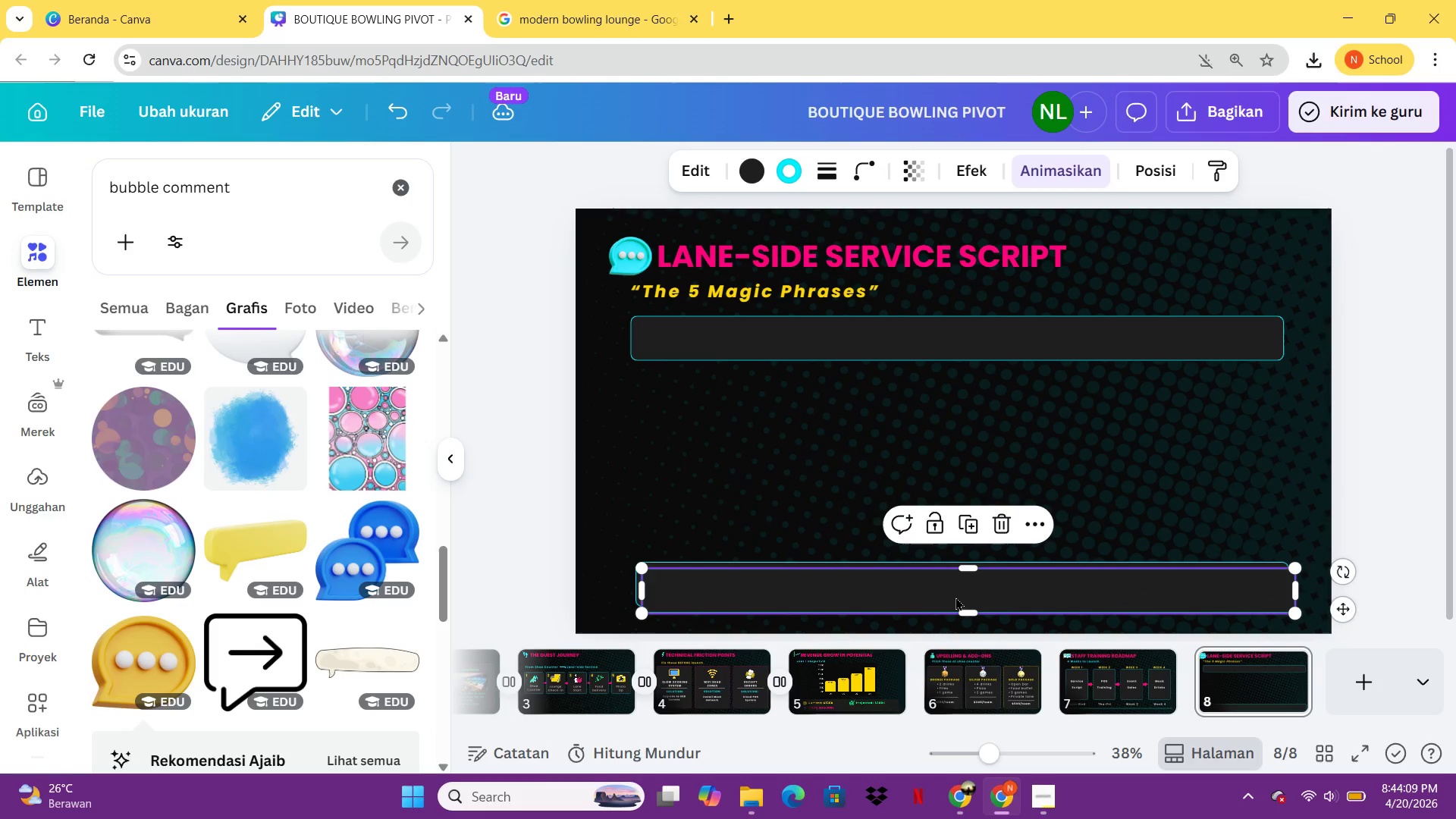 
key(Control+V)
 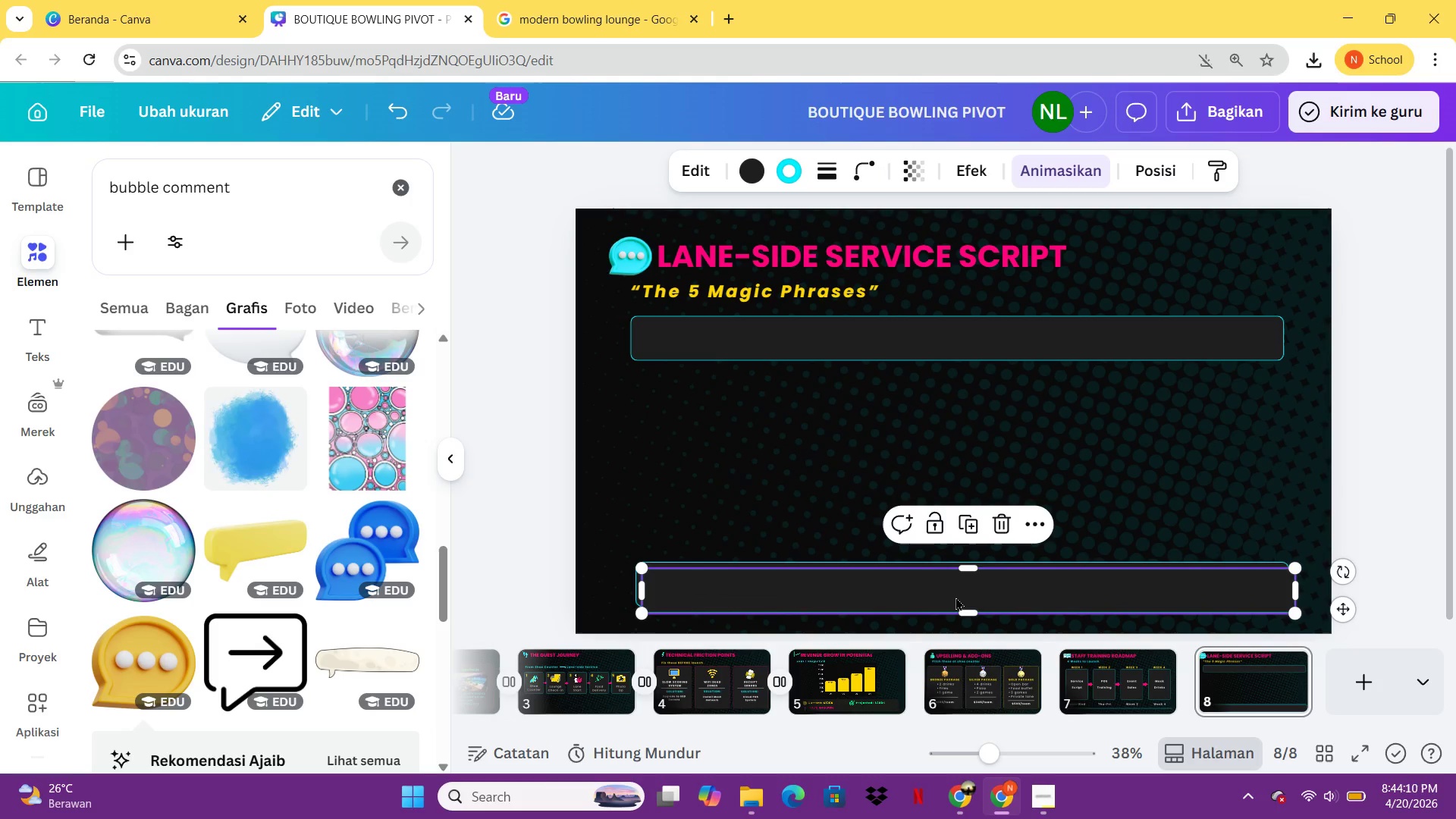 
left_click_drag(start_coordinate=[956, 597], to_coordinate=[951, 530])
 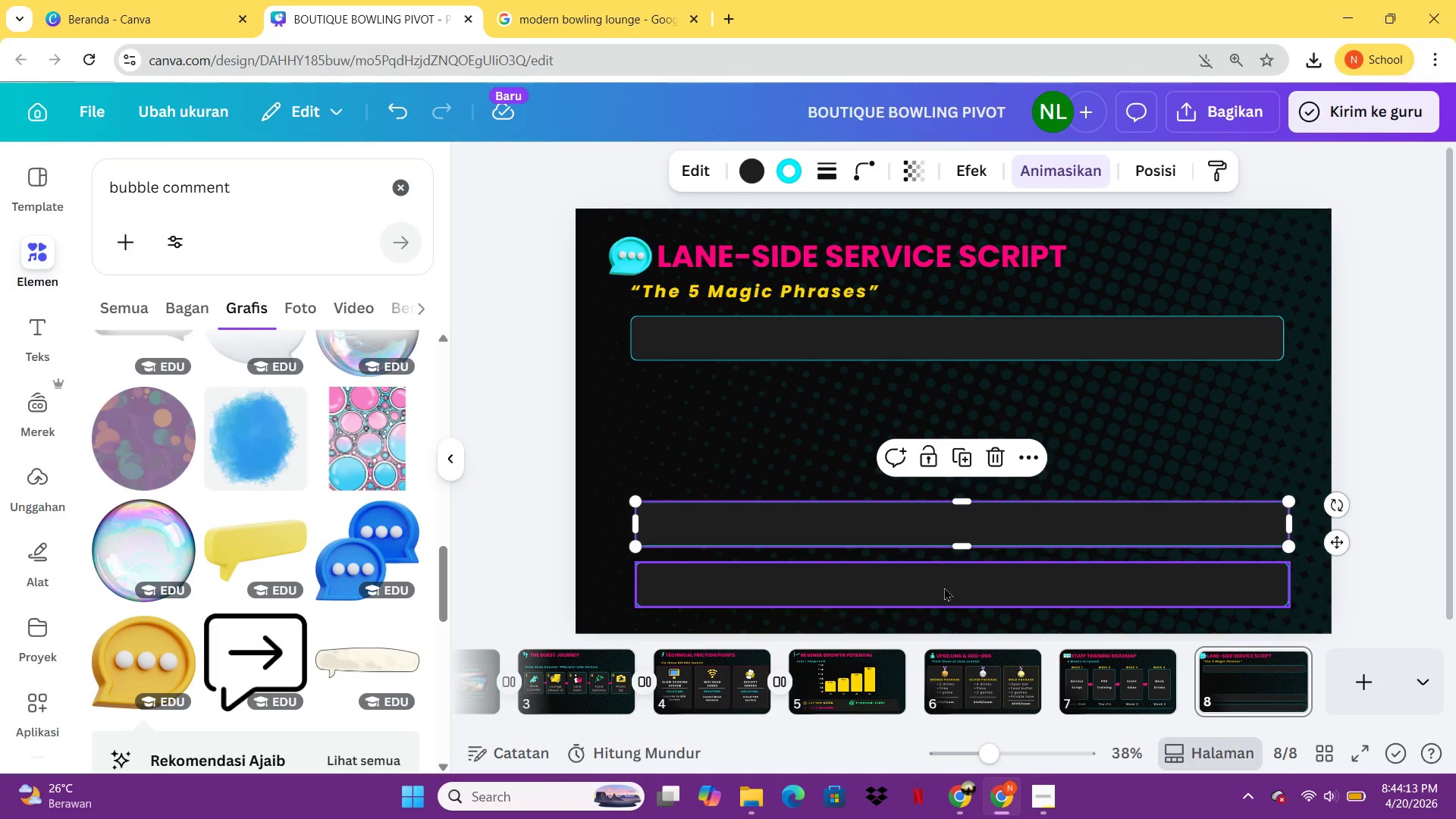 
left_click_drag(start_coordinate=[944, 587], to_coordinate=[940, 589])
 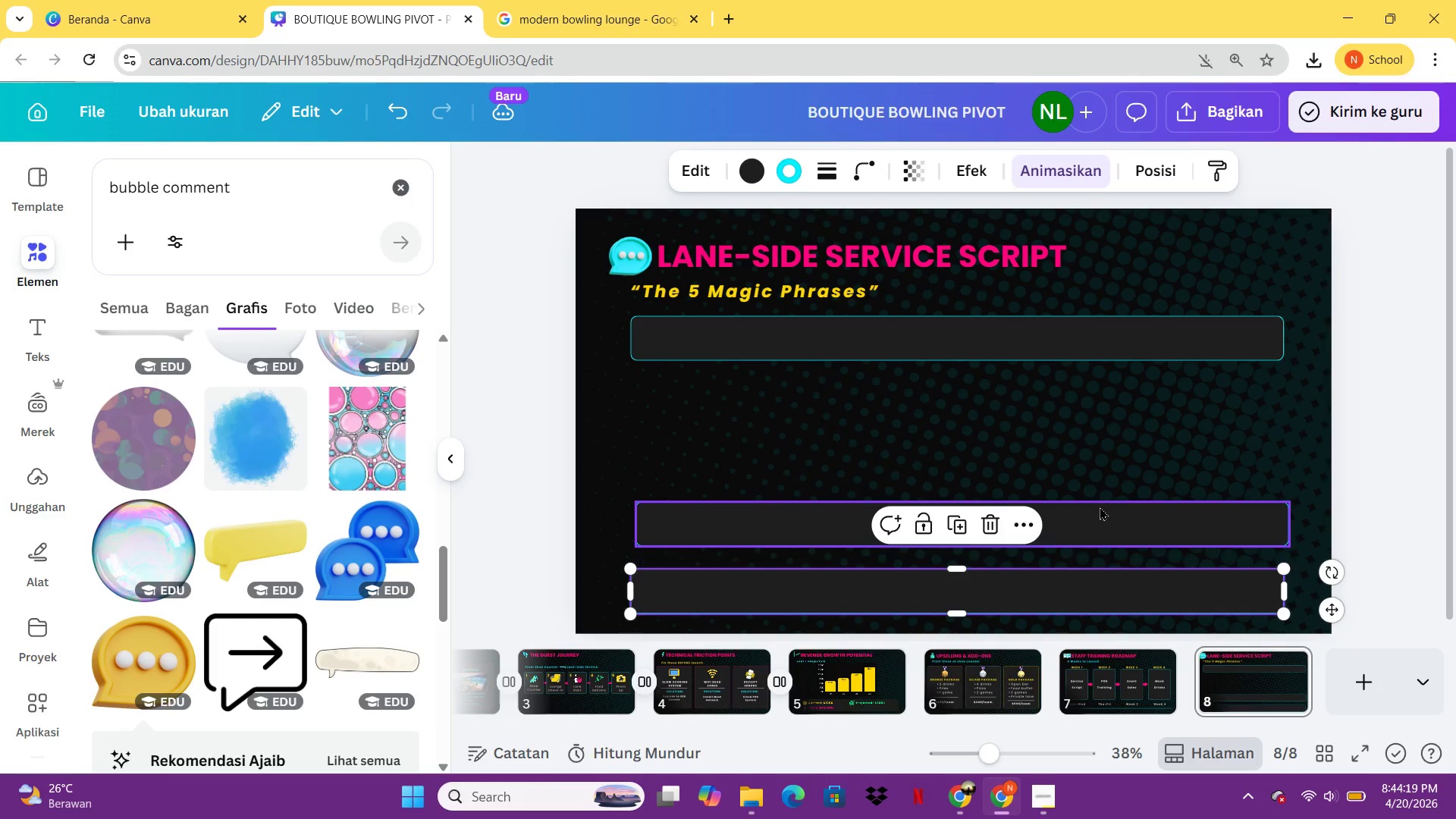 
left_click_drag(start_coordinate=[1100, 507], to_coordinate=[1095, 508])
 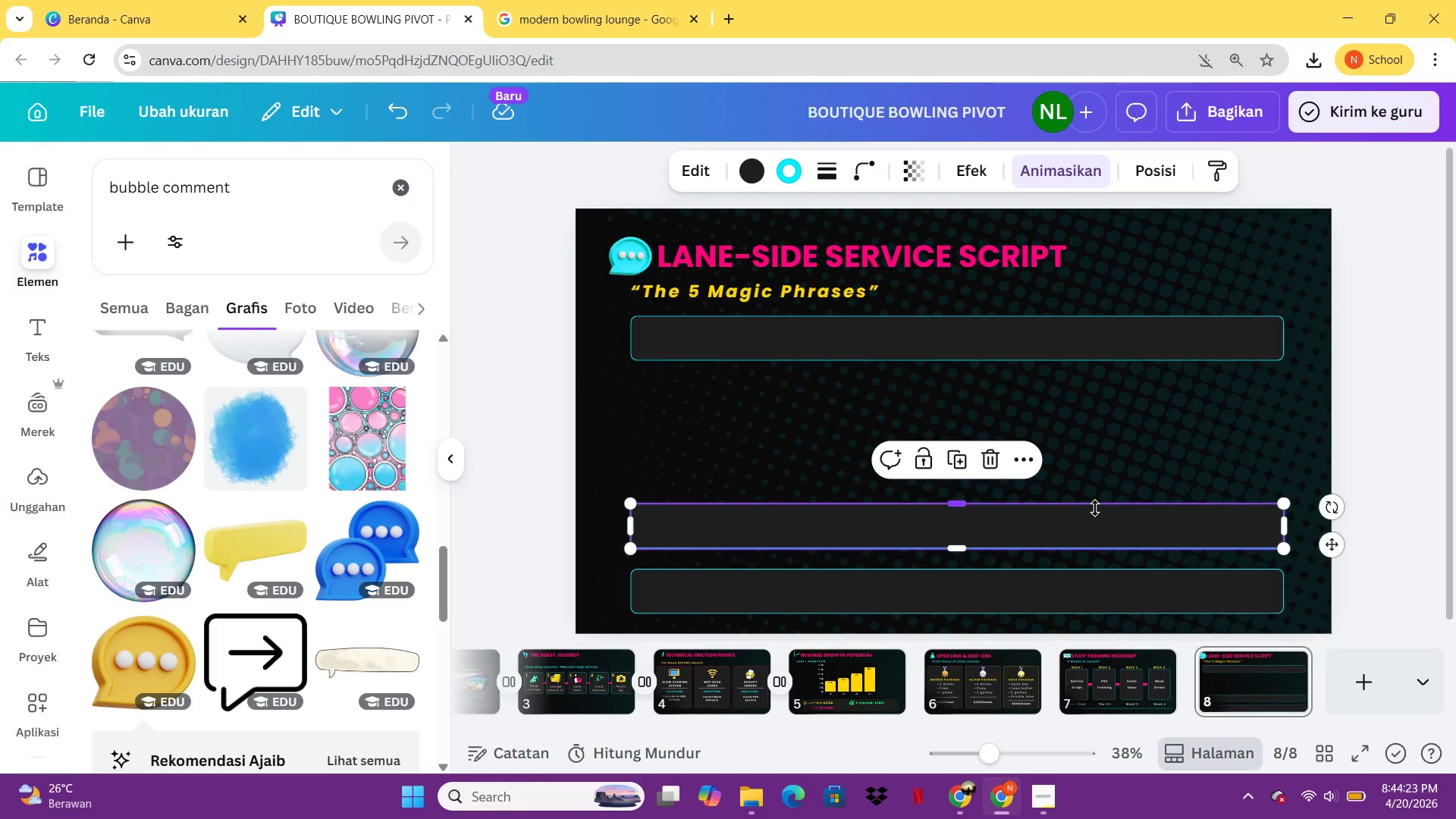 
key(Control+C)
 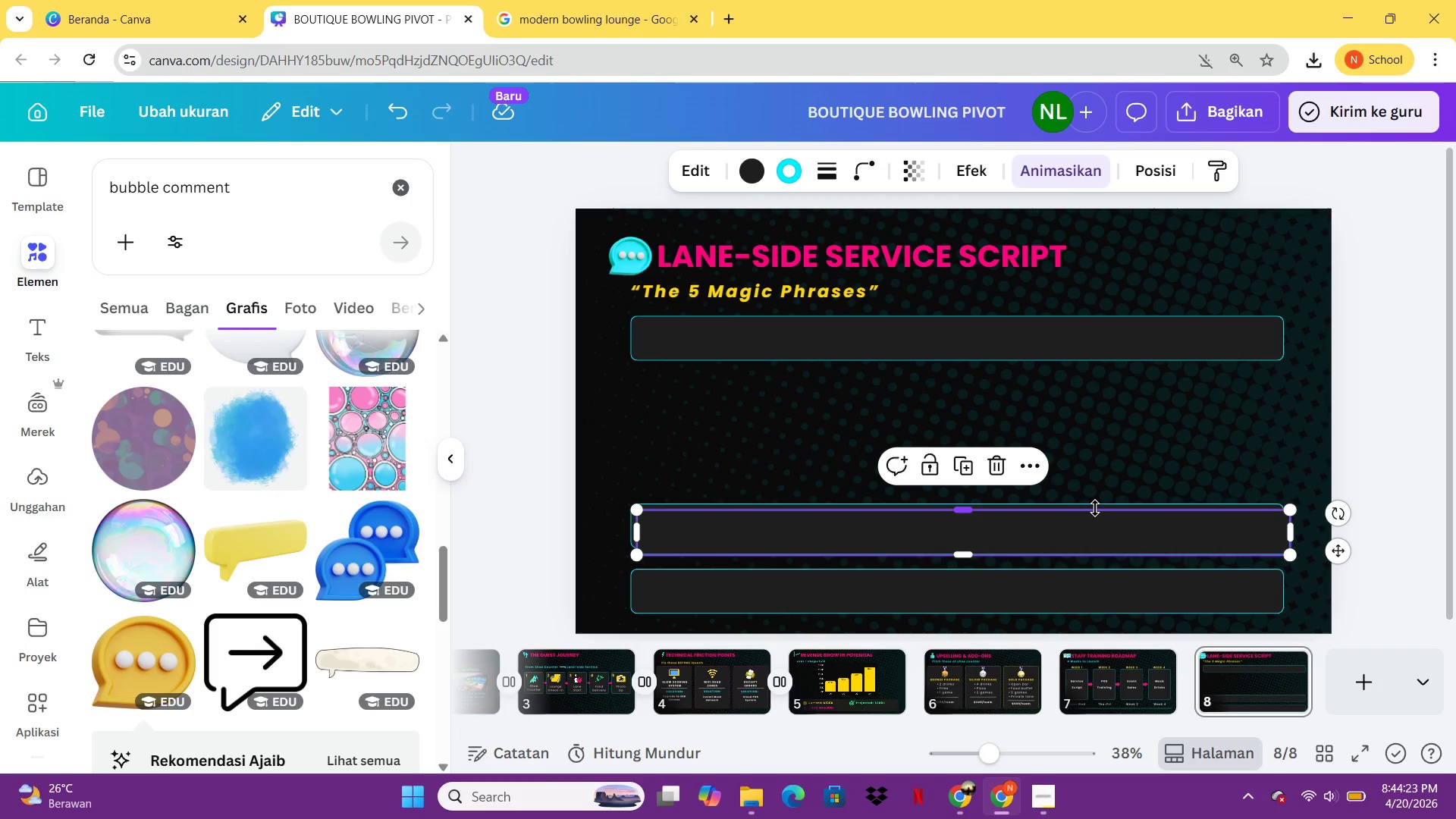 
key(Control+V)
 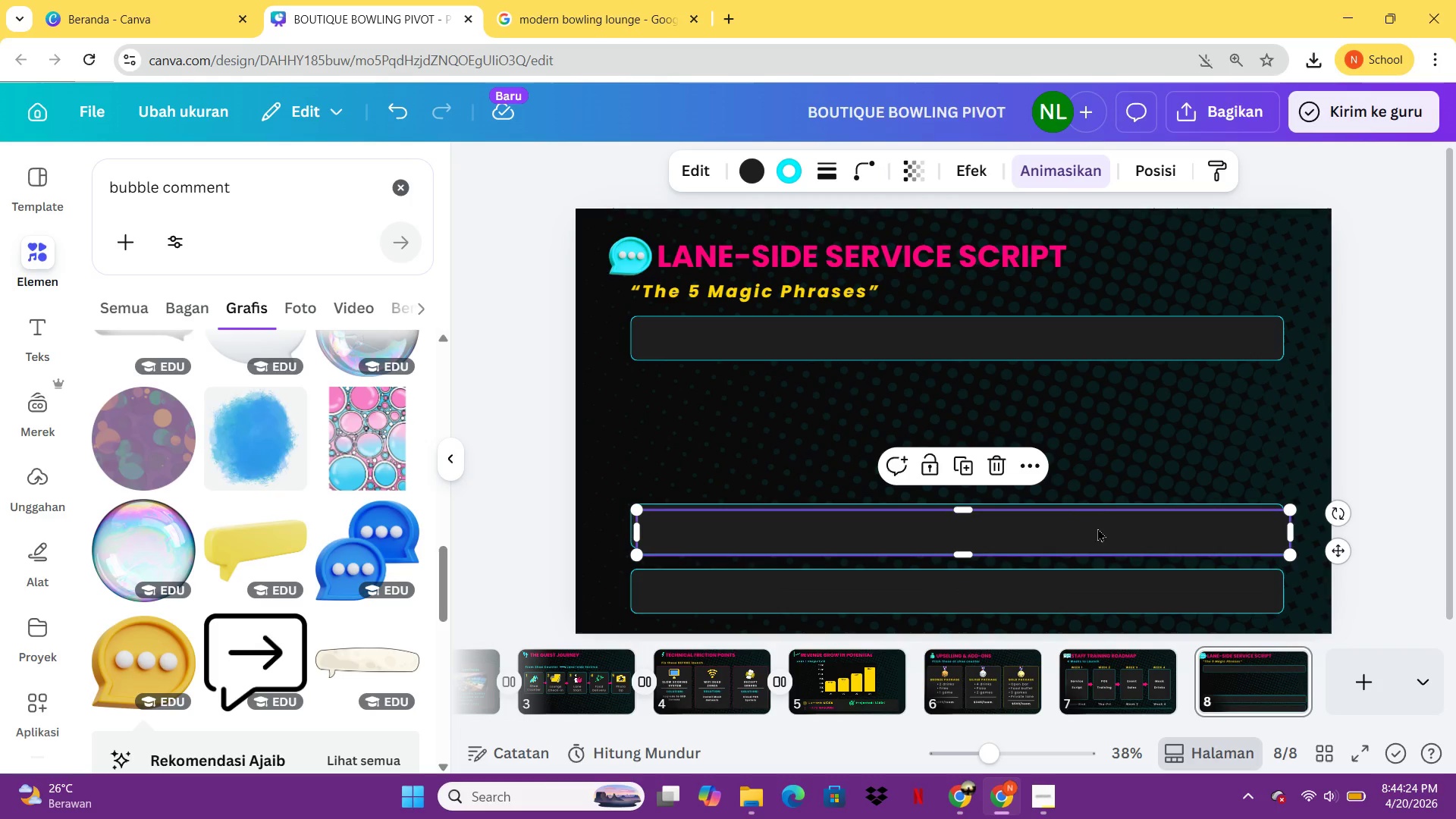 
left_click_drag(start_coordinate=[1097, 526], to_coordinate=[1093, 454])
 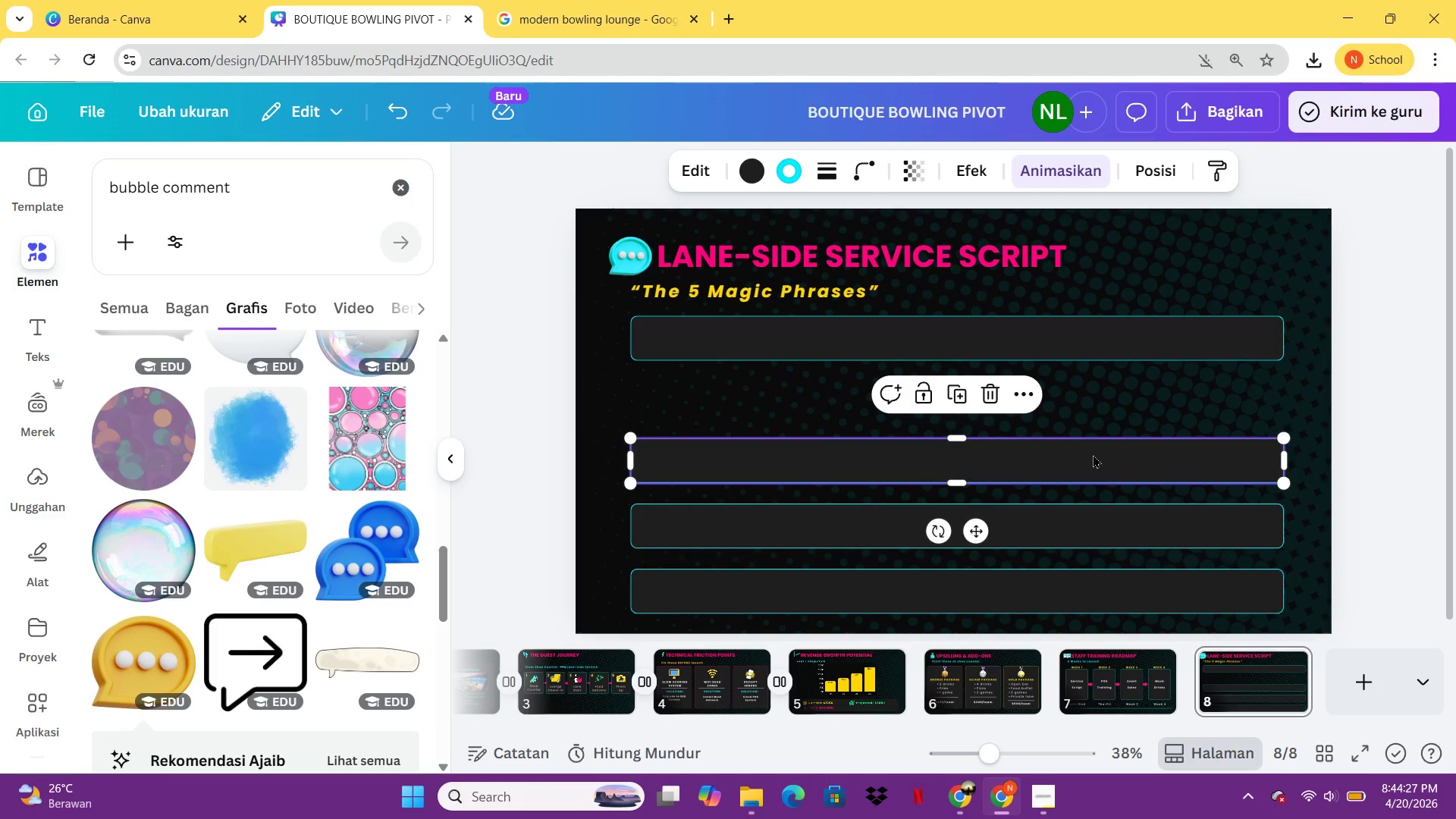 
key(Control+C)
 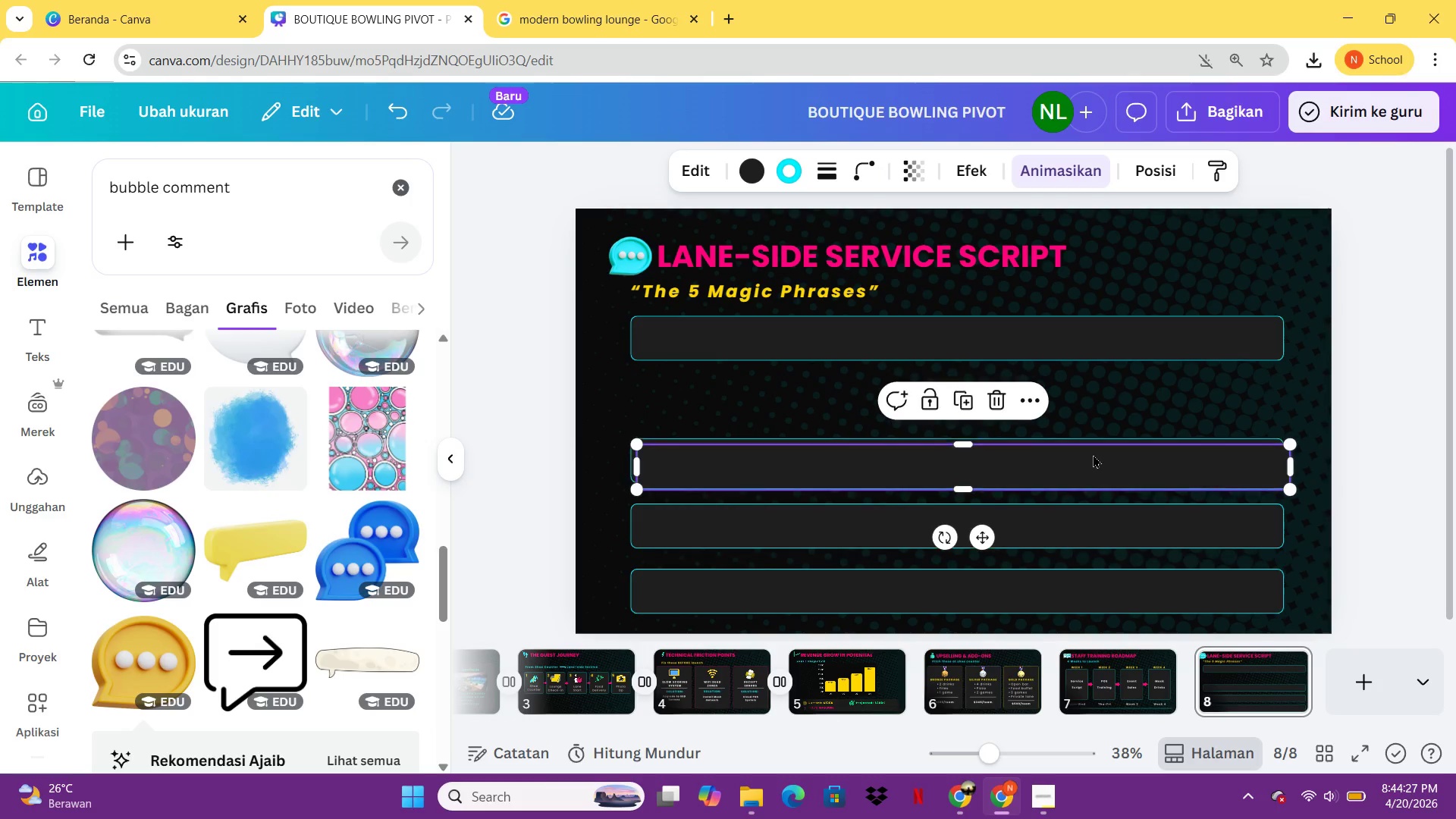 
key(Control+V)
 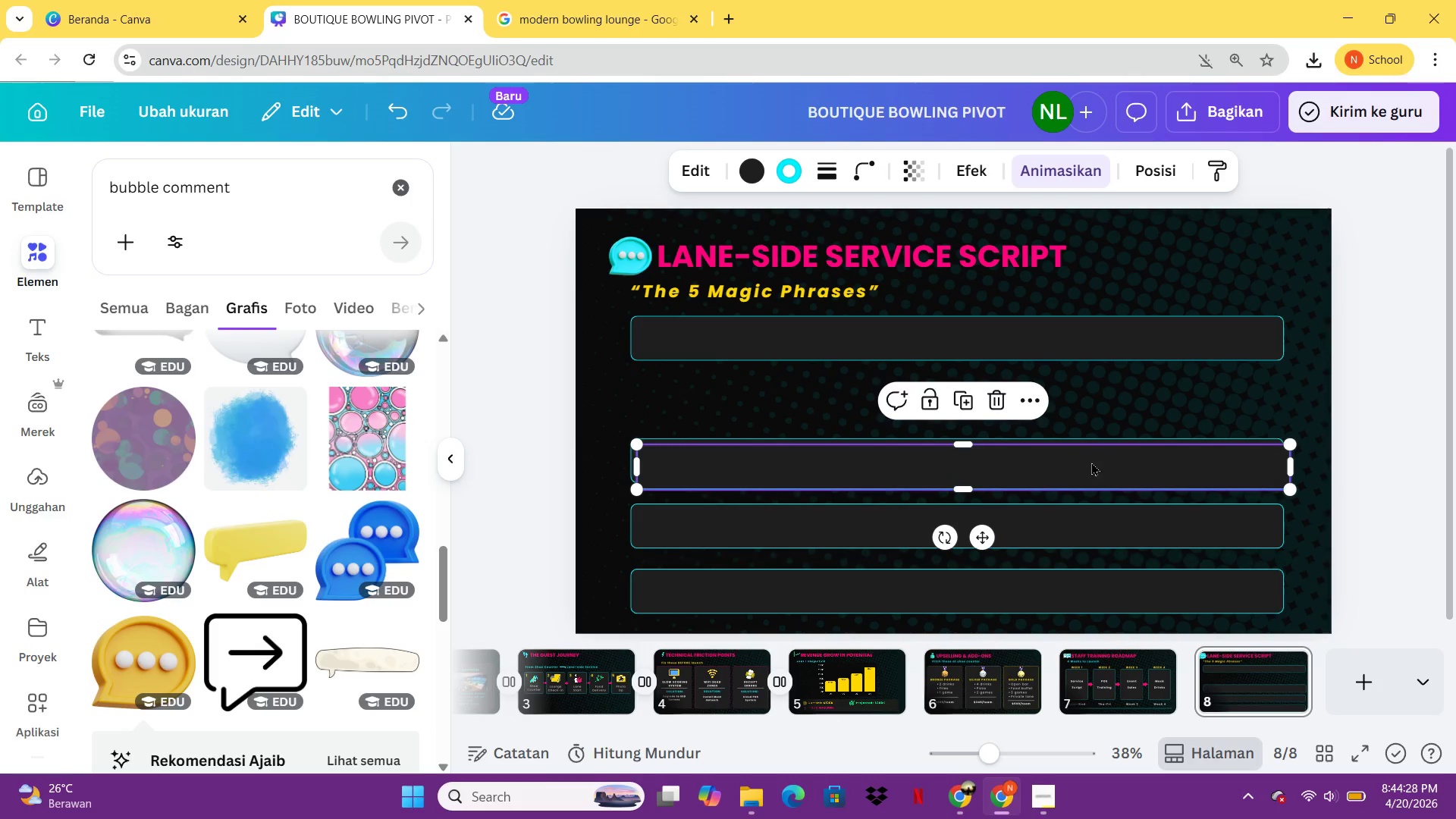 
left_click_drag(start_coordinate=[1091, 462], to_coordinate=[1084, 390])
 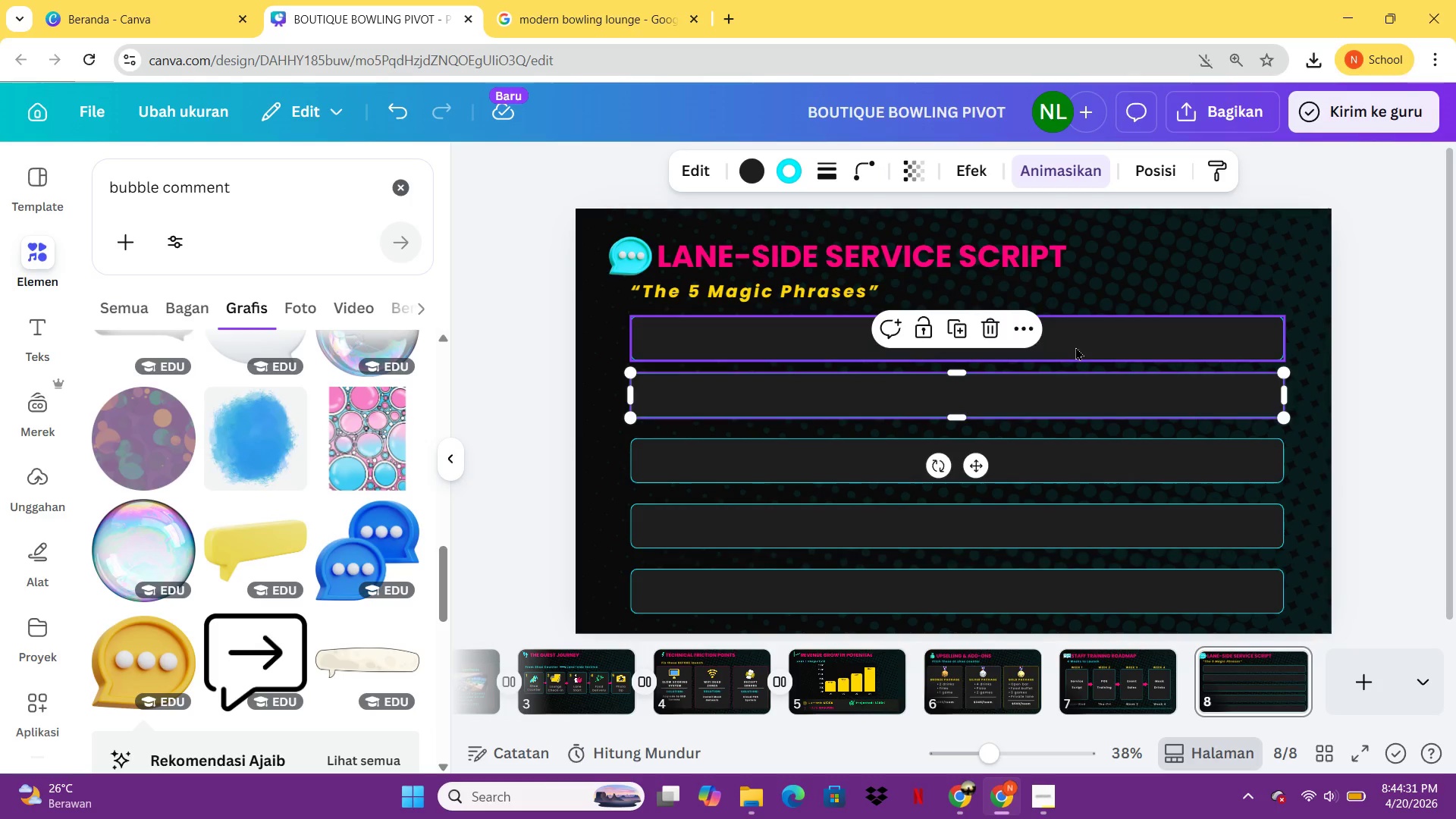 
left_click_drag(start_coordinate=[1075, 347], to_coordinate=[1075, 336])
 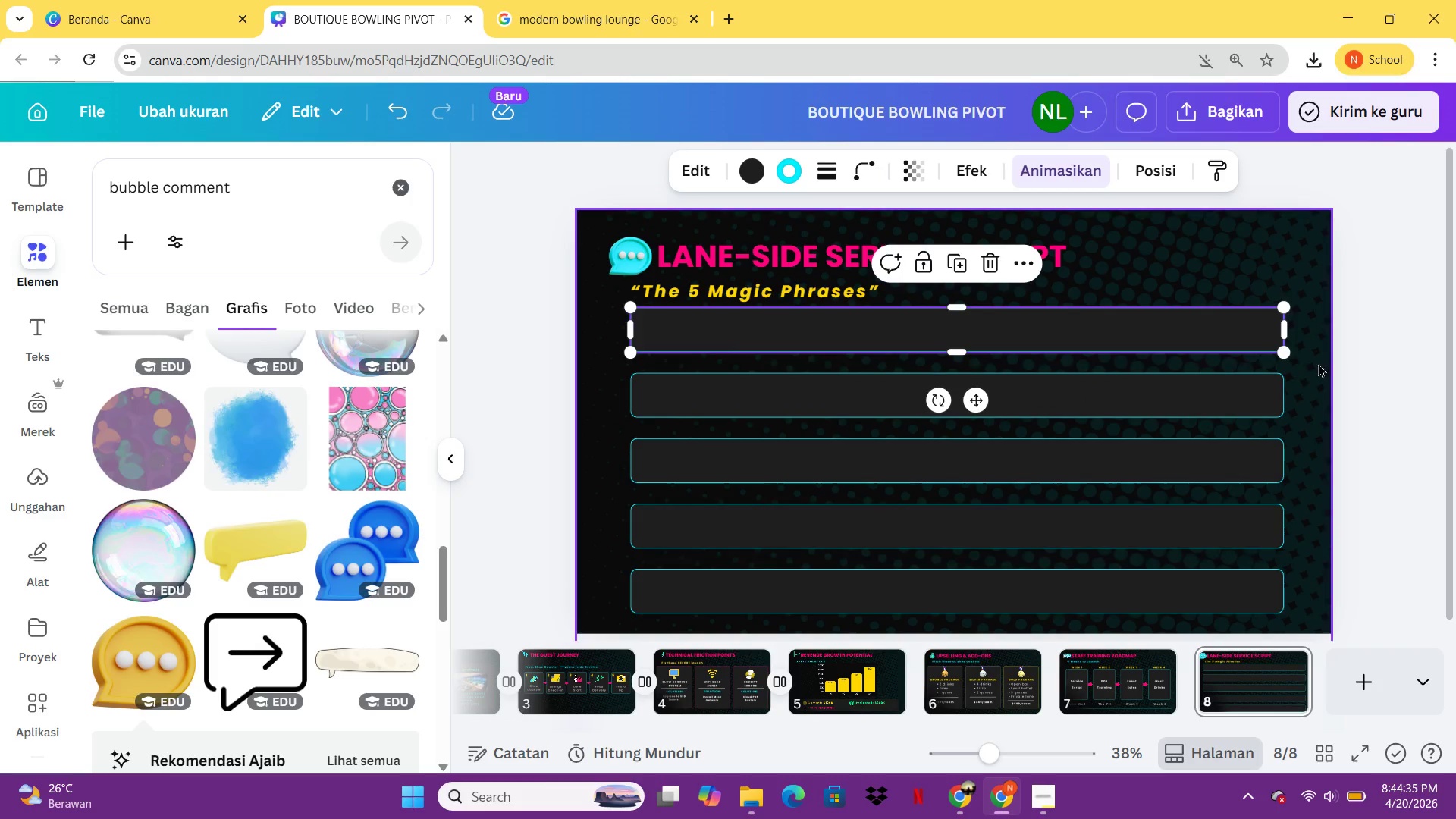 
left_click([1367, 367])
 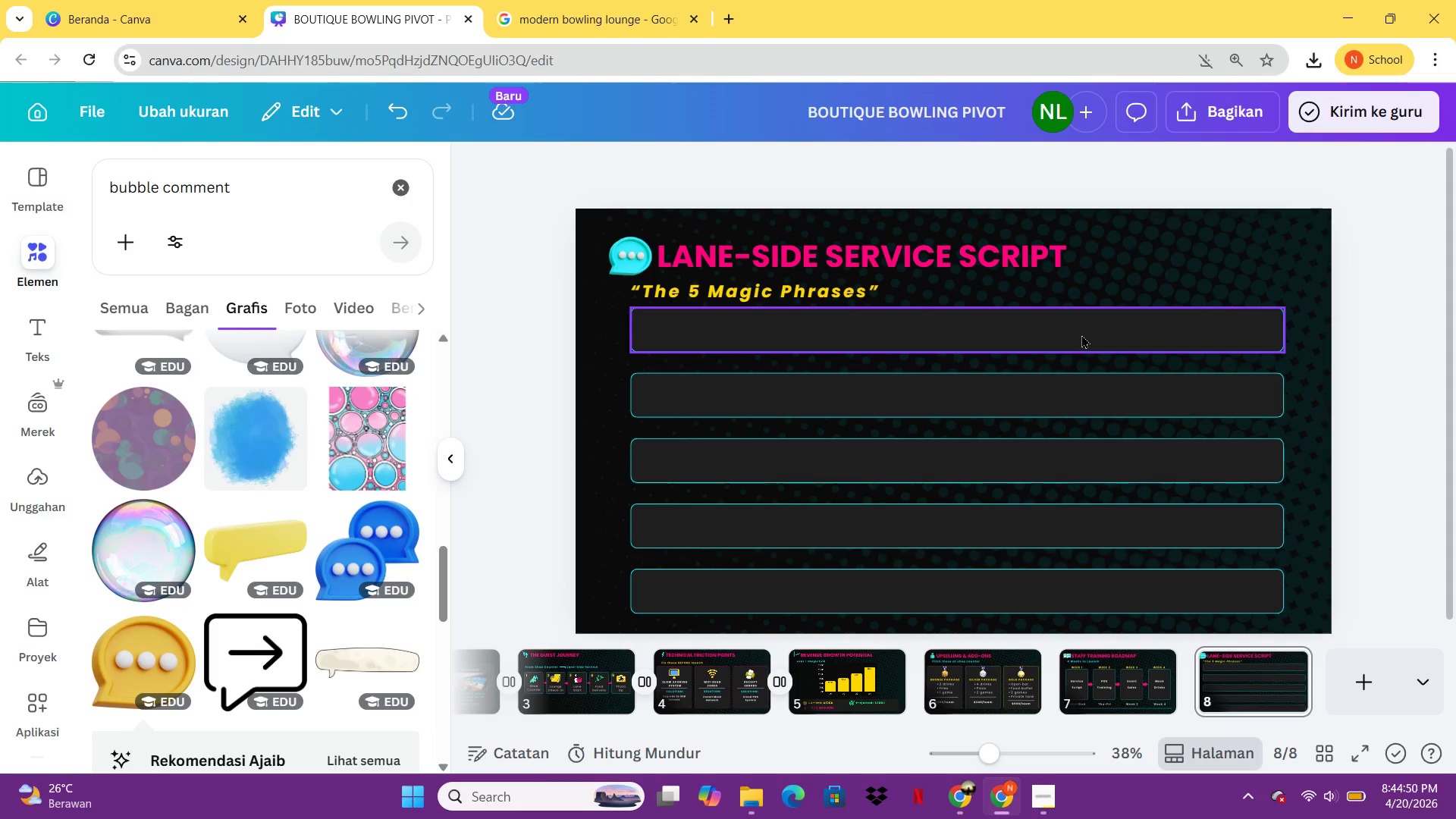 
wait(19.41)
 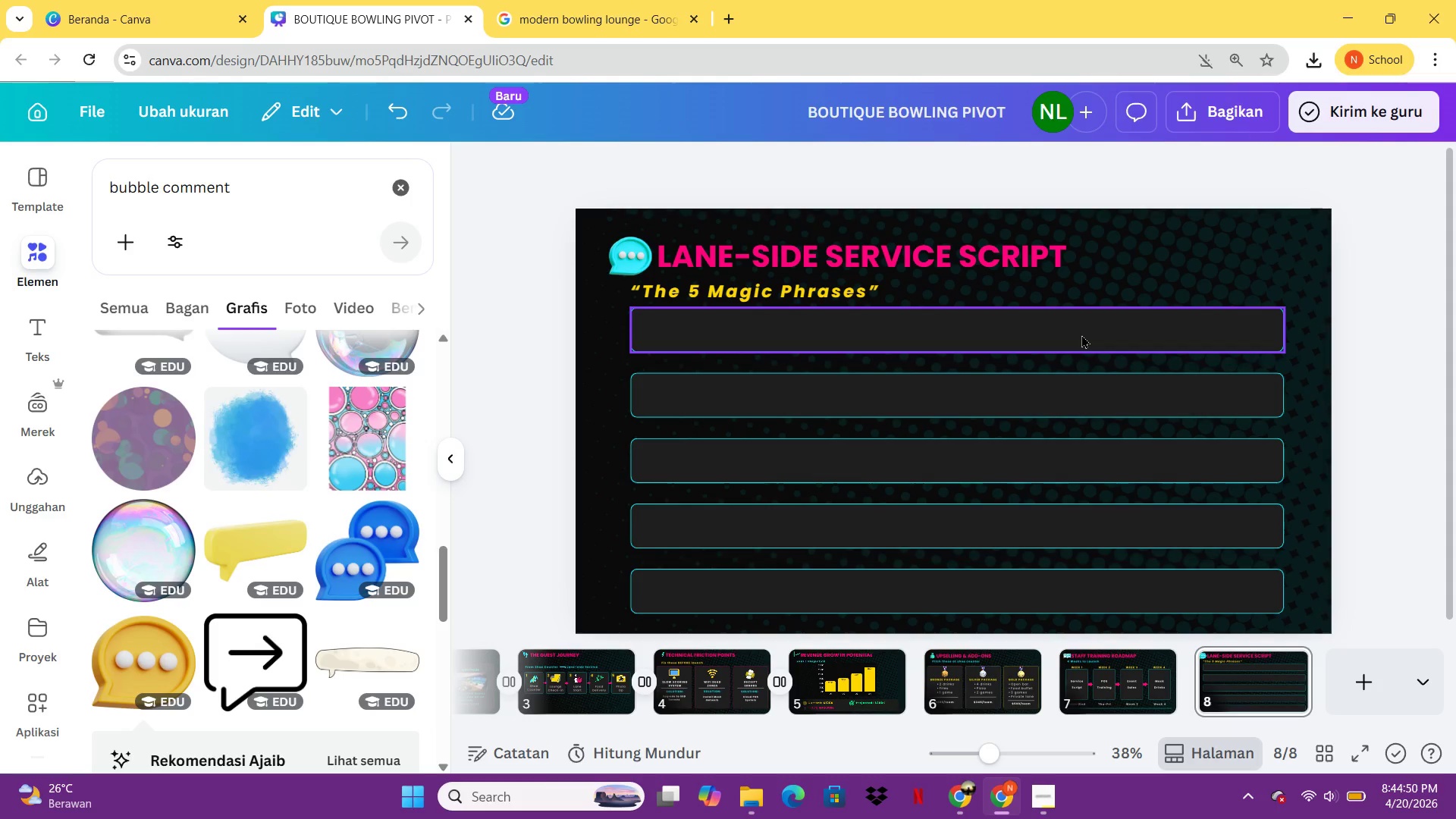 
left_click([805, 341])
 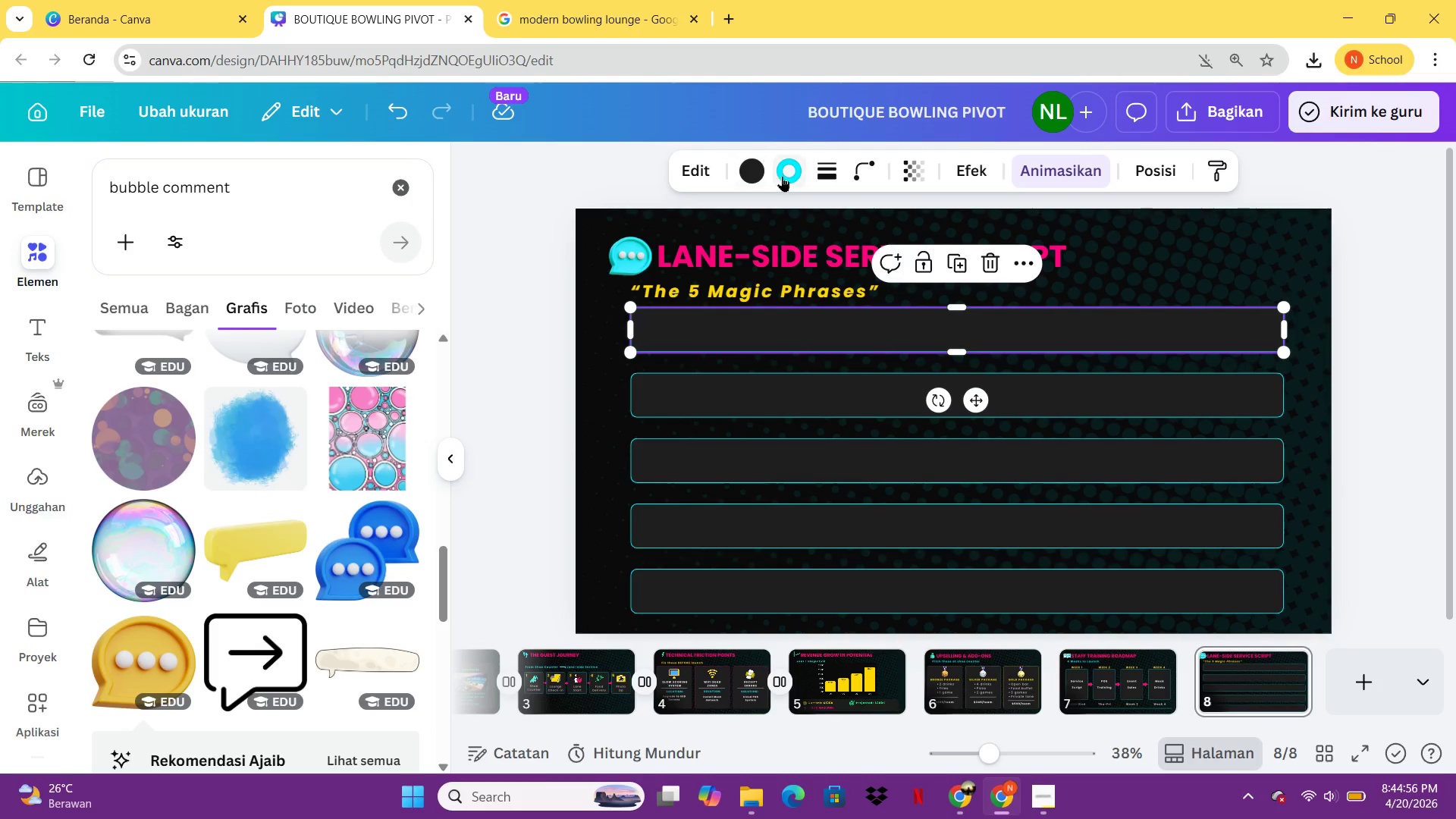 
left_click([783, 177])
 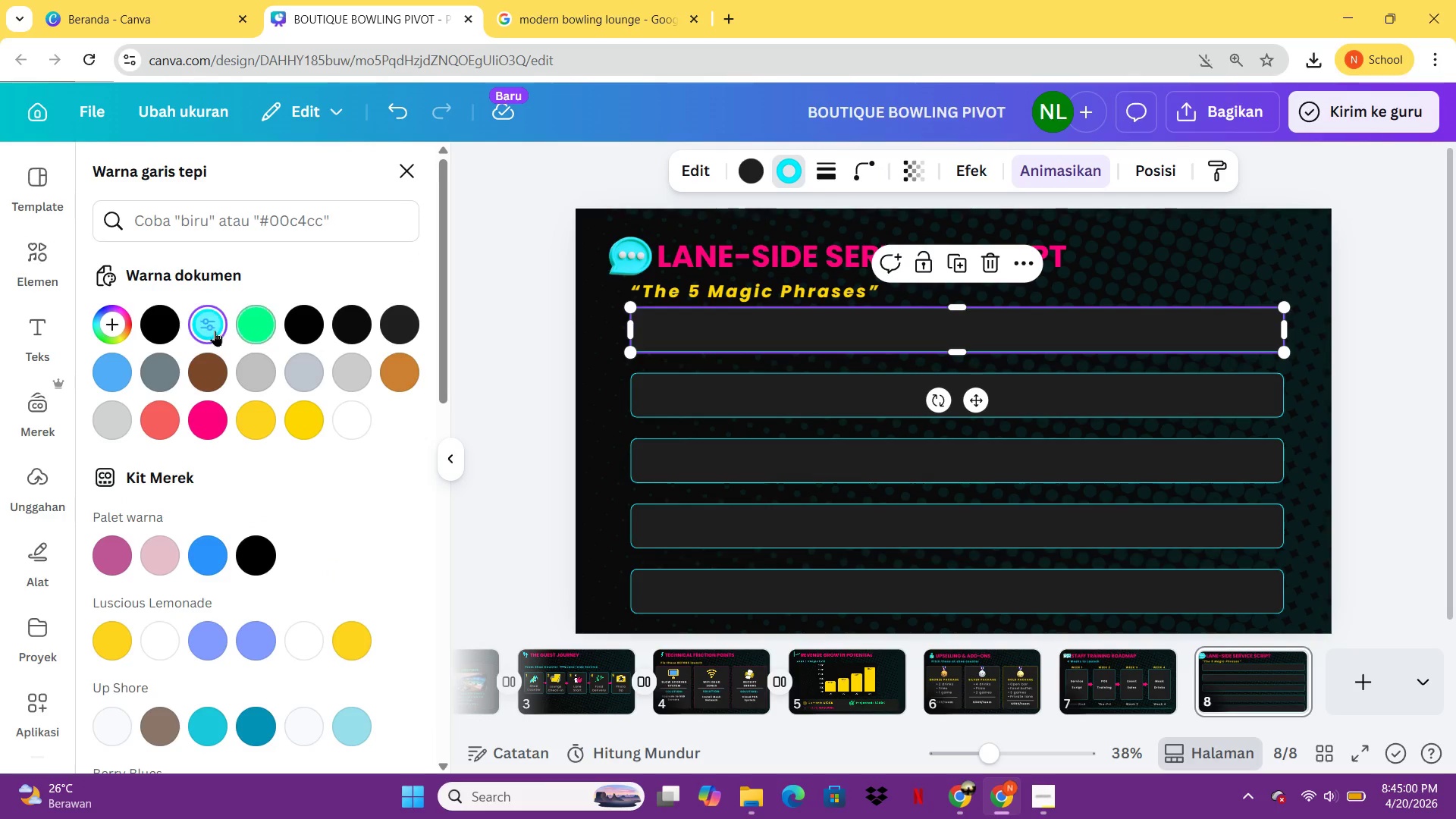 
left_click([220, 425])
 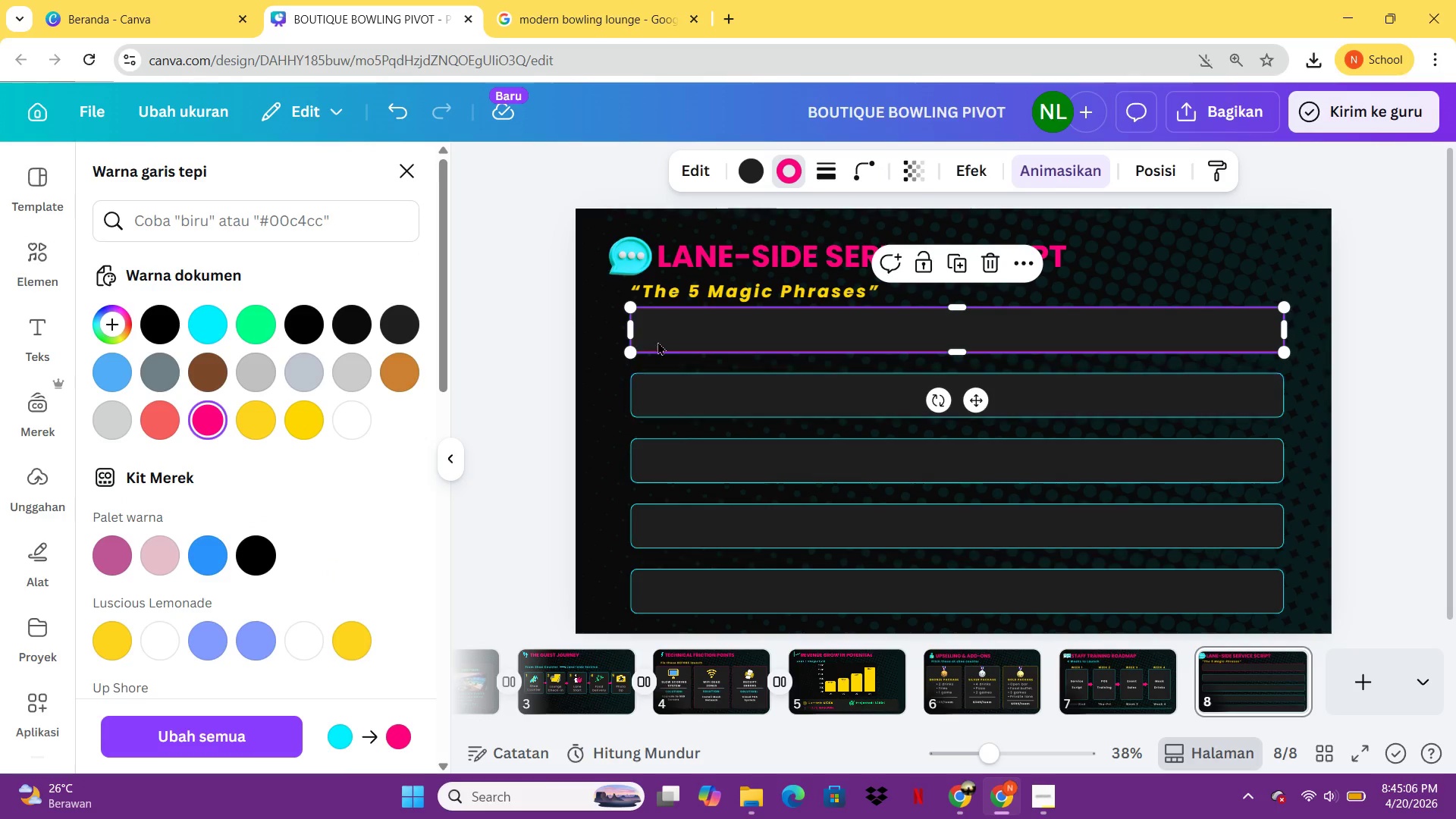 
wait(6.42)
 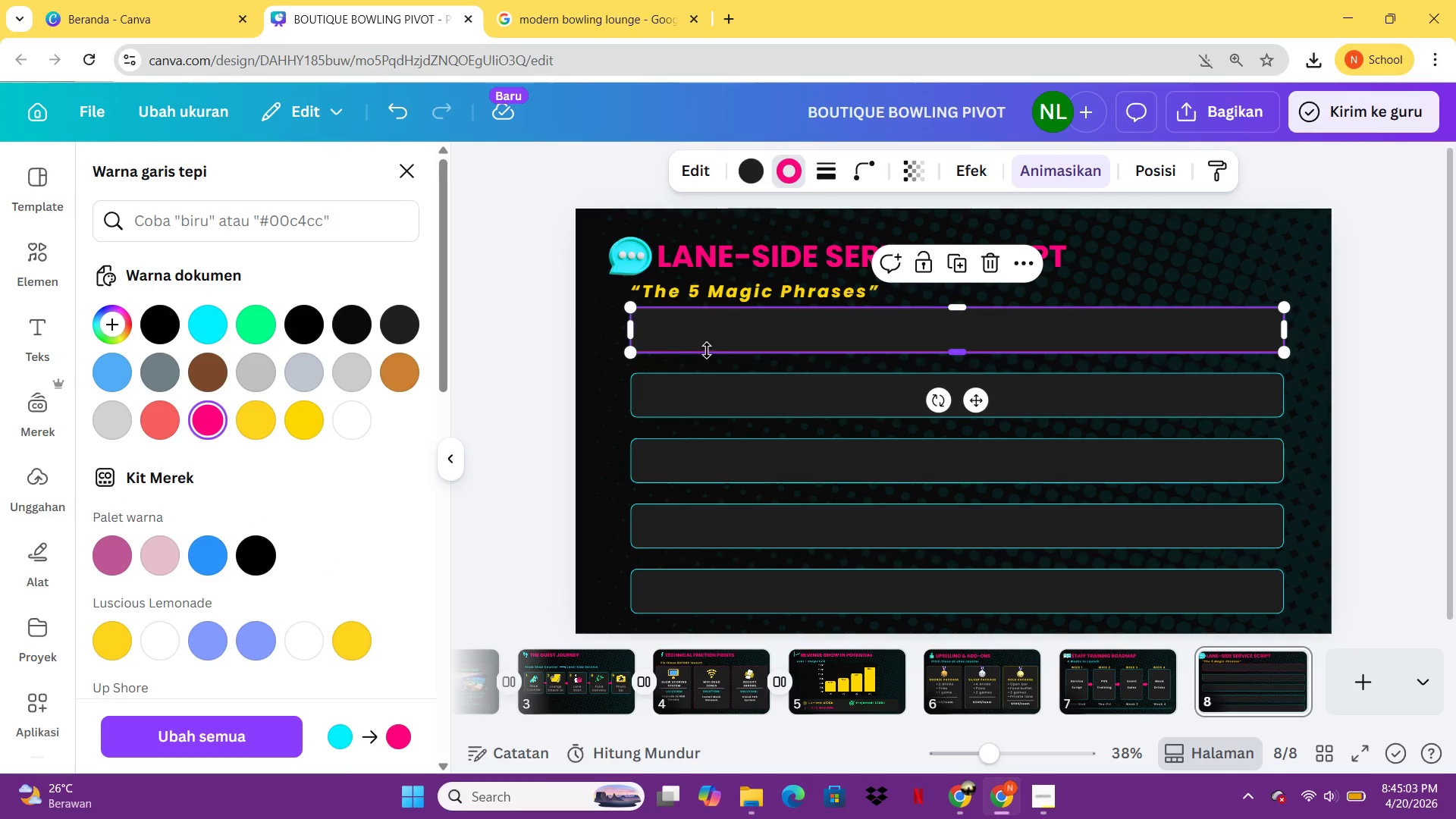 
right_click([828, 181])
 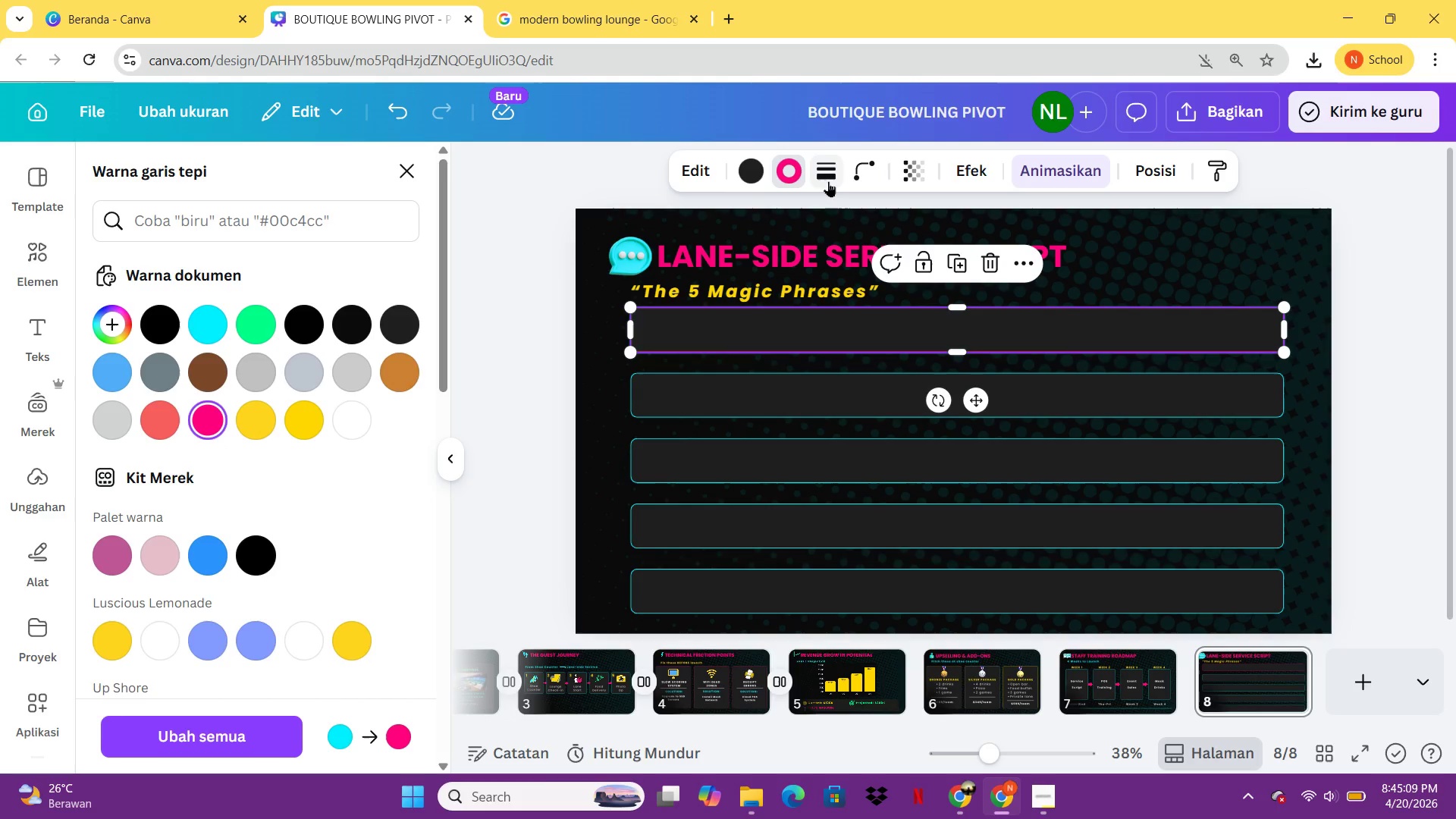 
double_click([828, 181])
 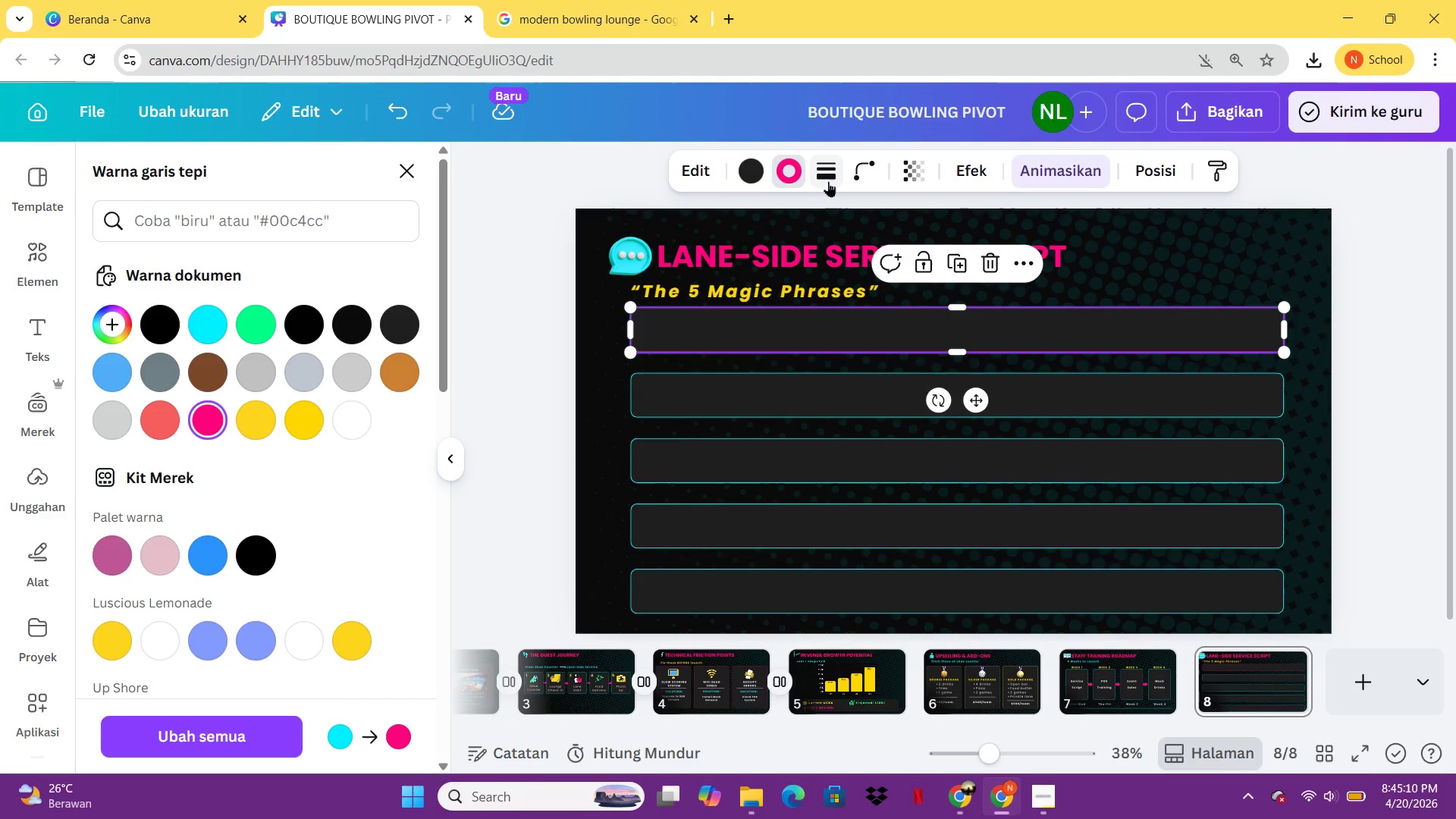 
left_click([828, 181])
 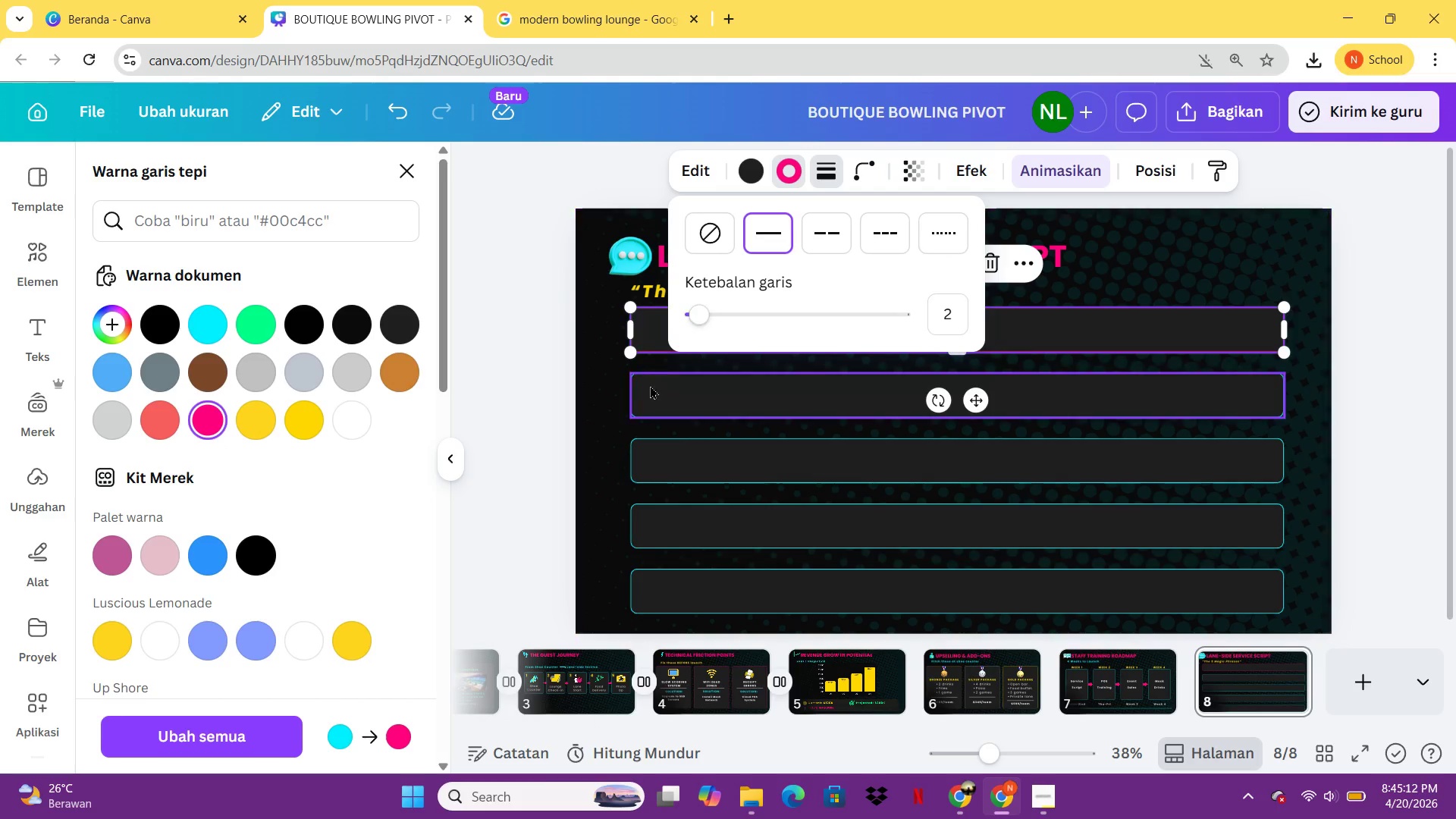 
left_click([670, 384])
 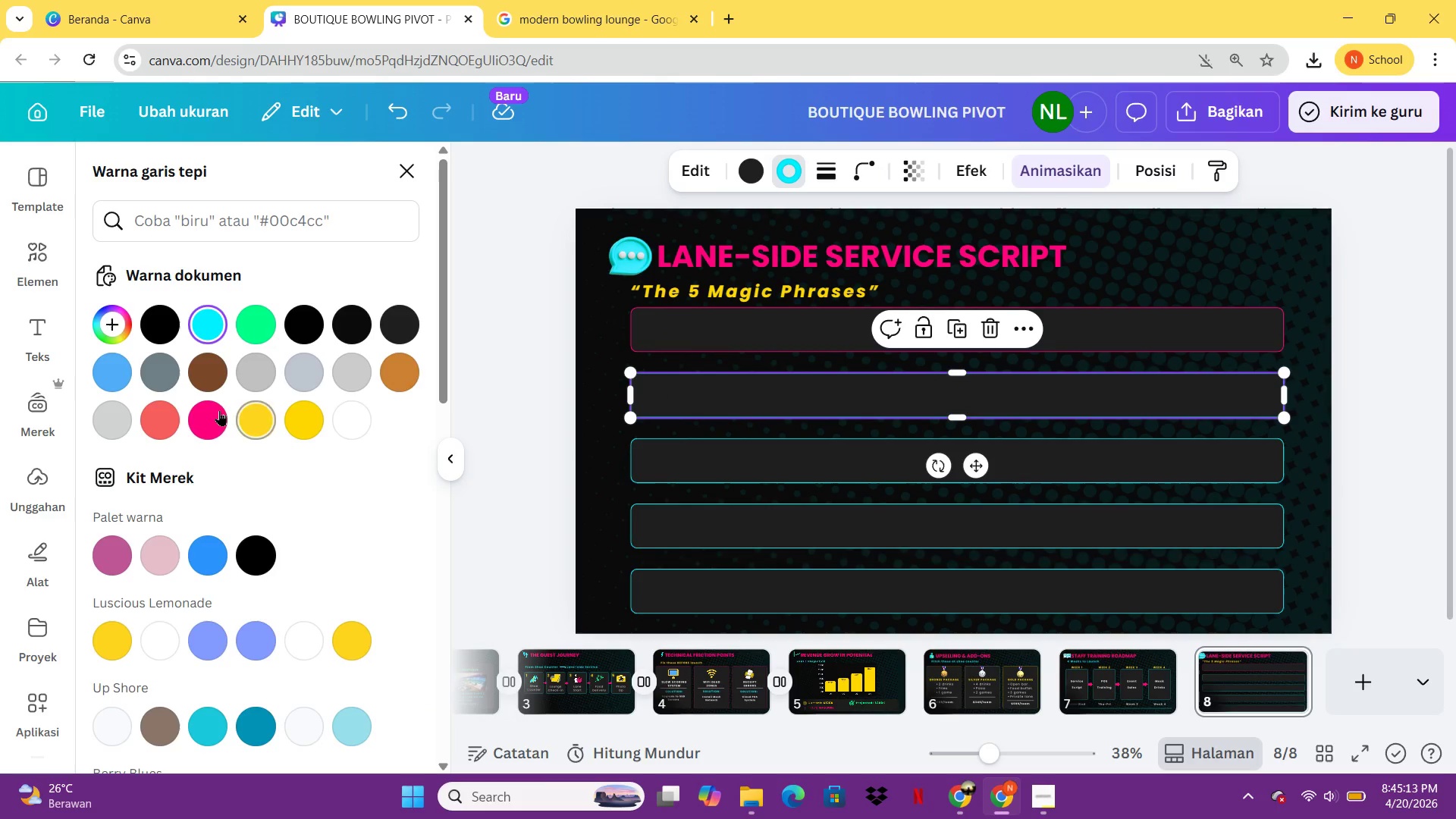 
left_click([209, 413])
 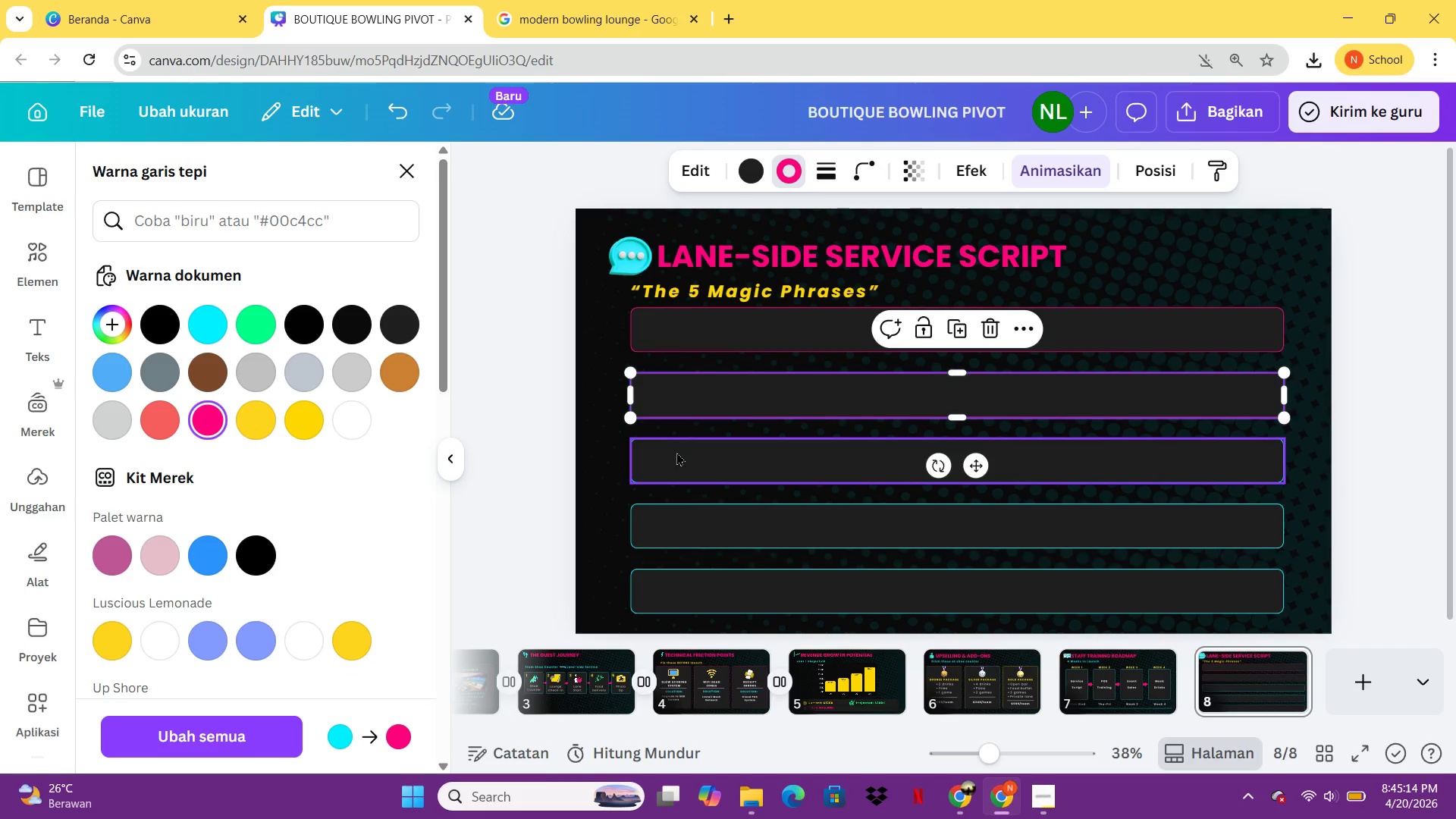 
left_click([676, 452])
 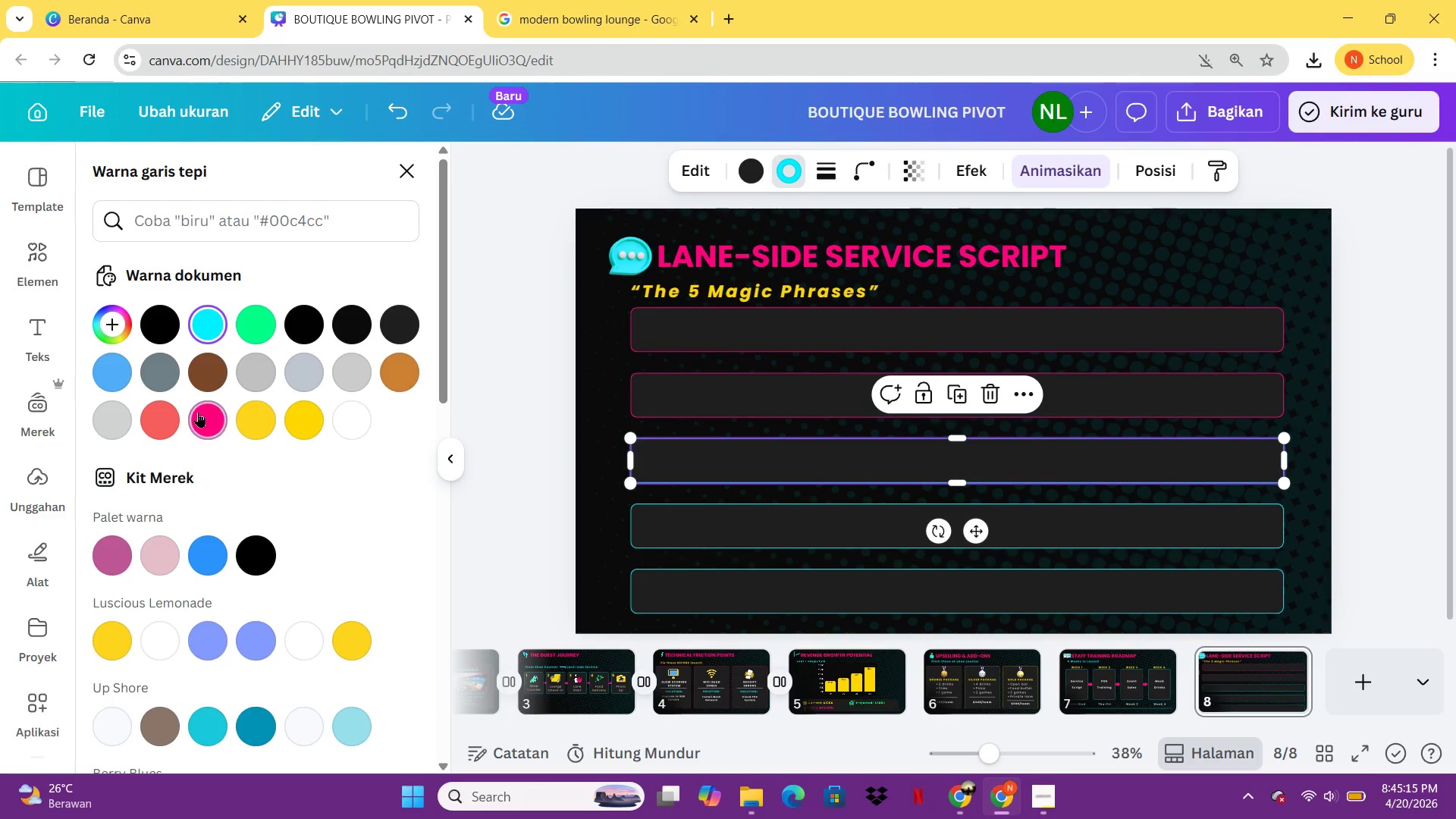 
left_click([198, 412])
 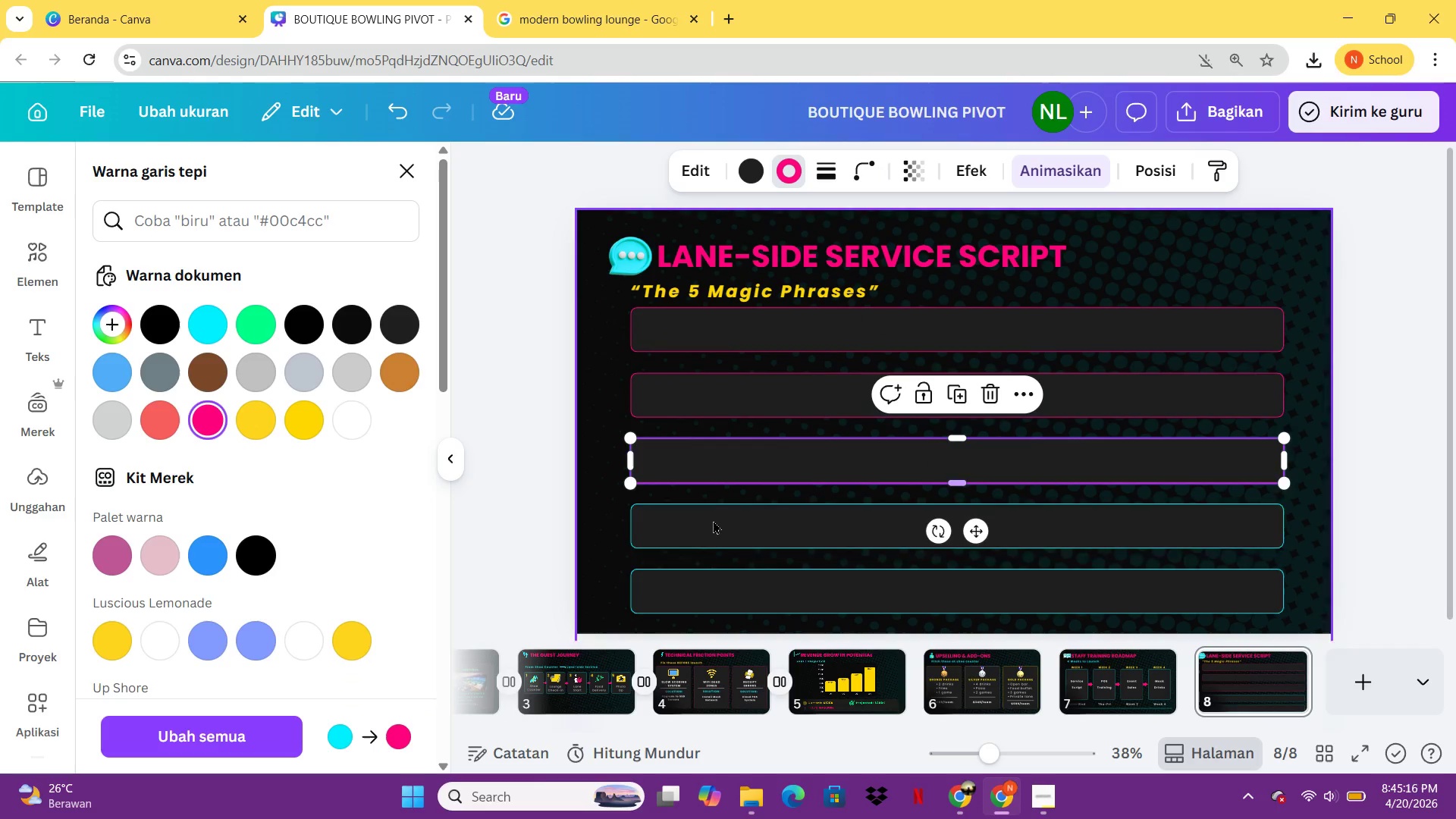 
left_click([715, 536])
 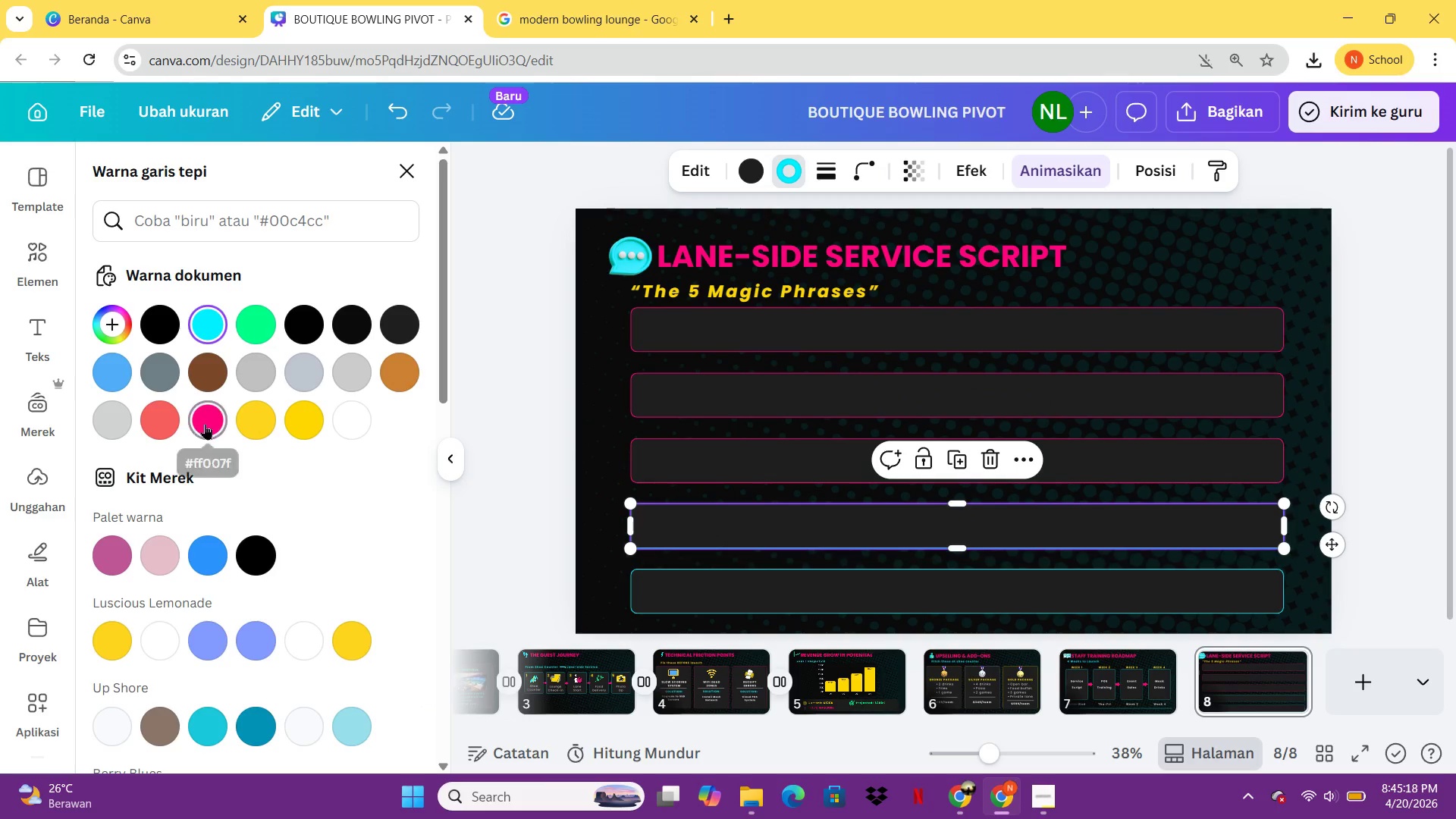 
left_click([209, 425])
 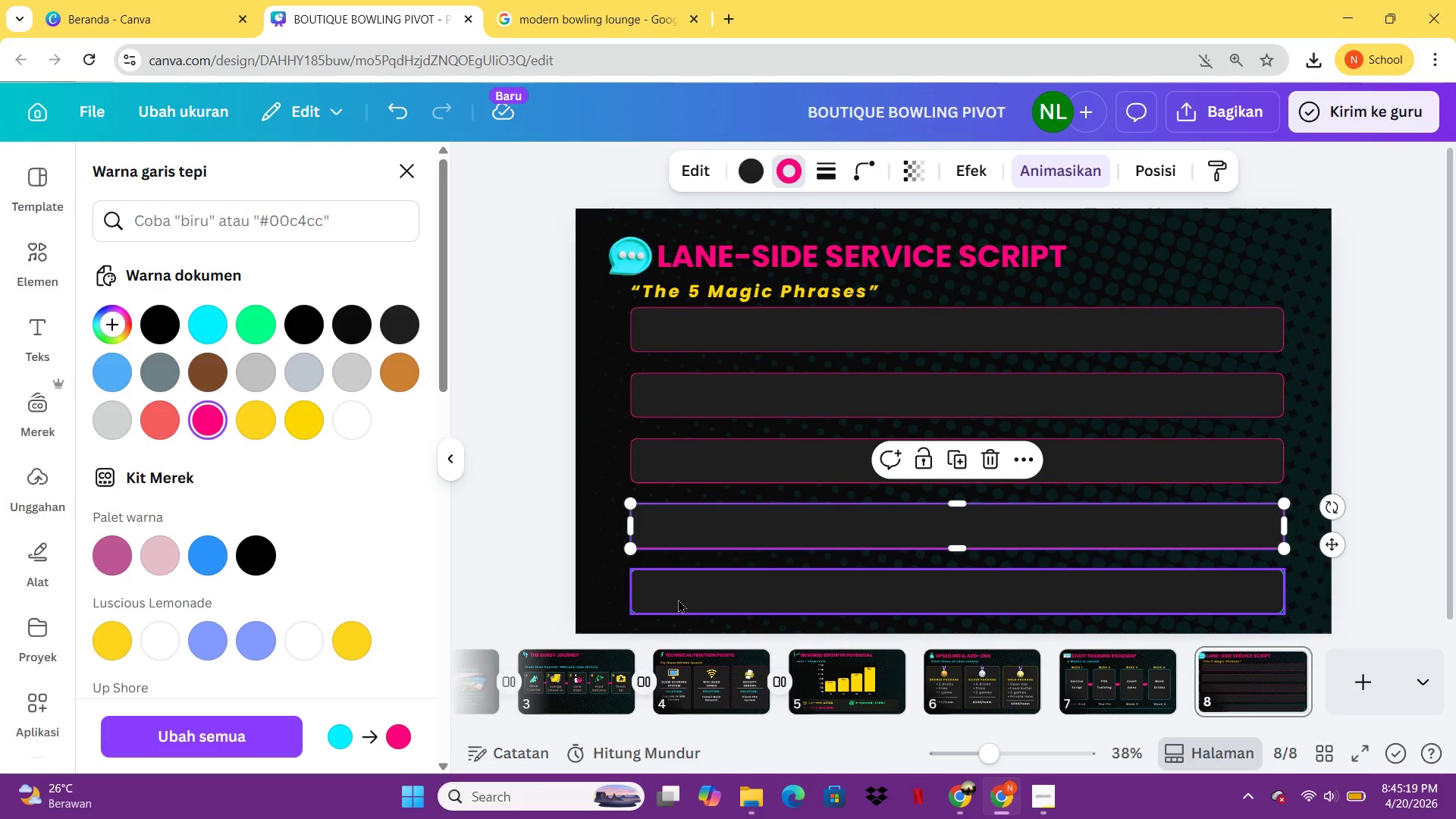 
left_click([692, 592])
 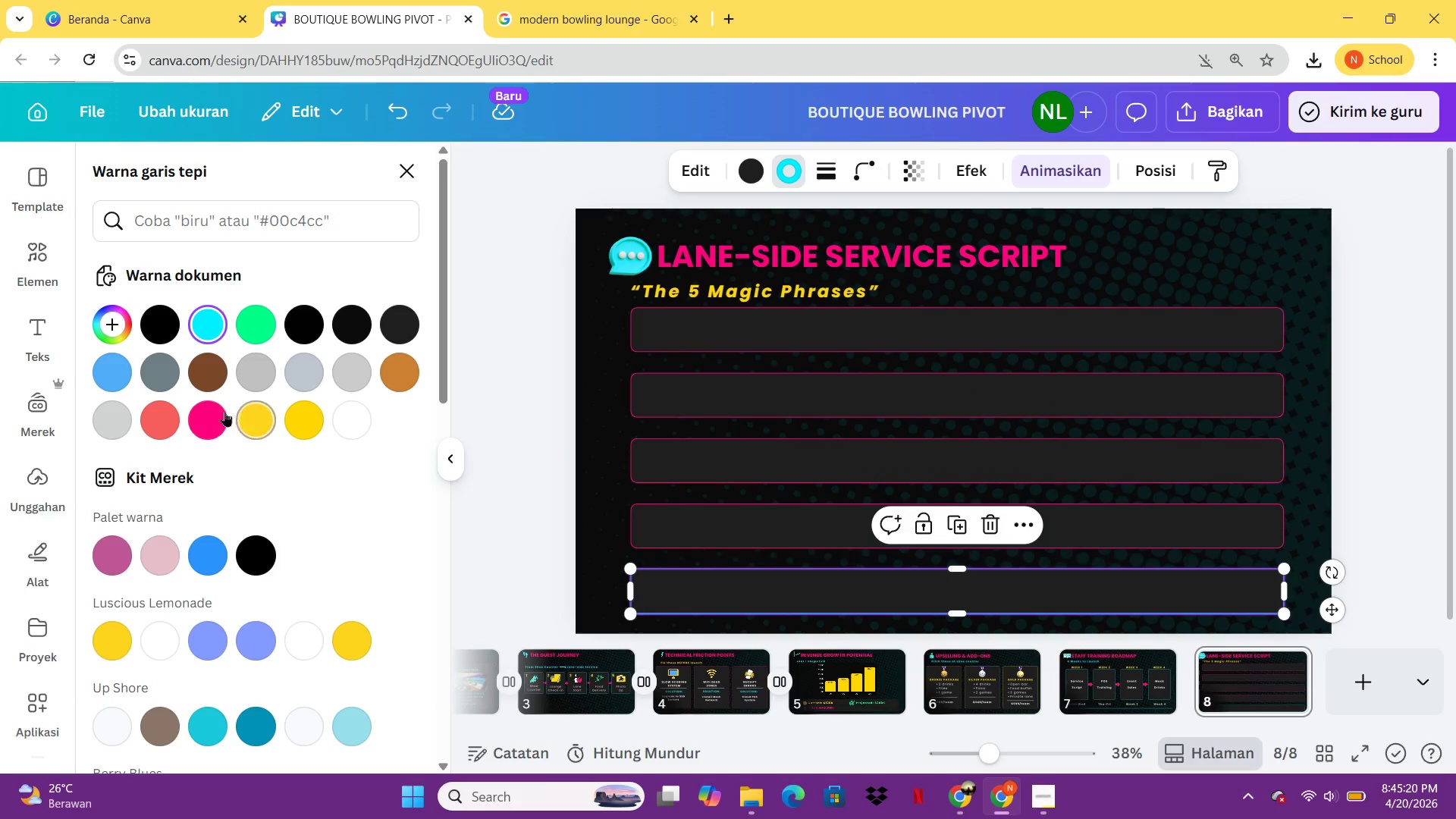 
left_click([224, 412])
 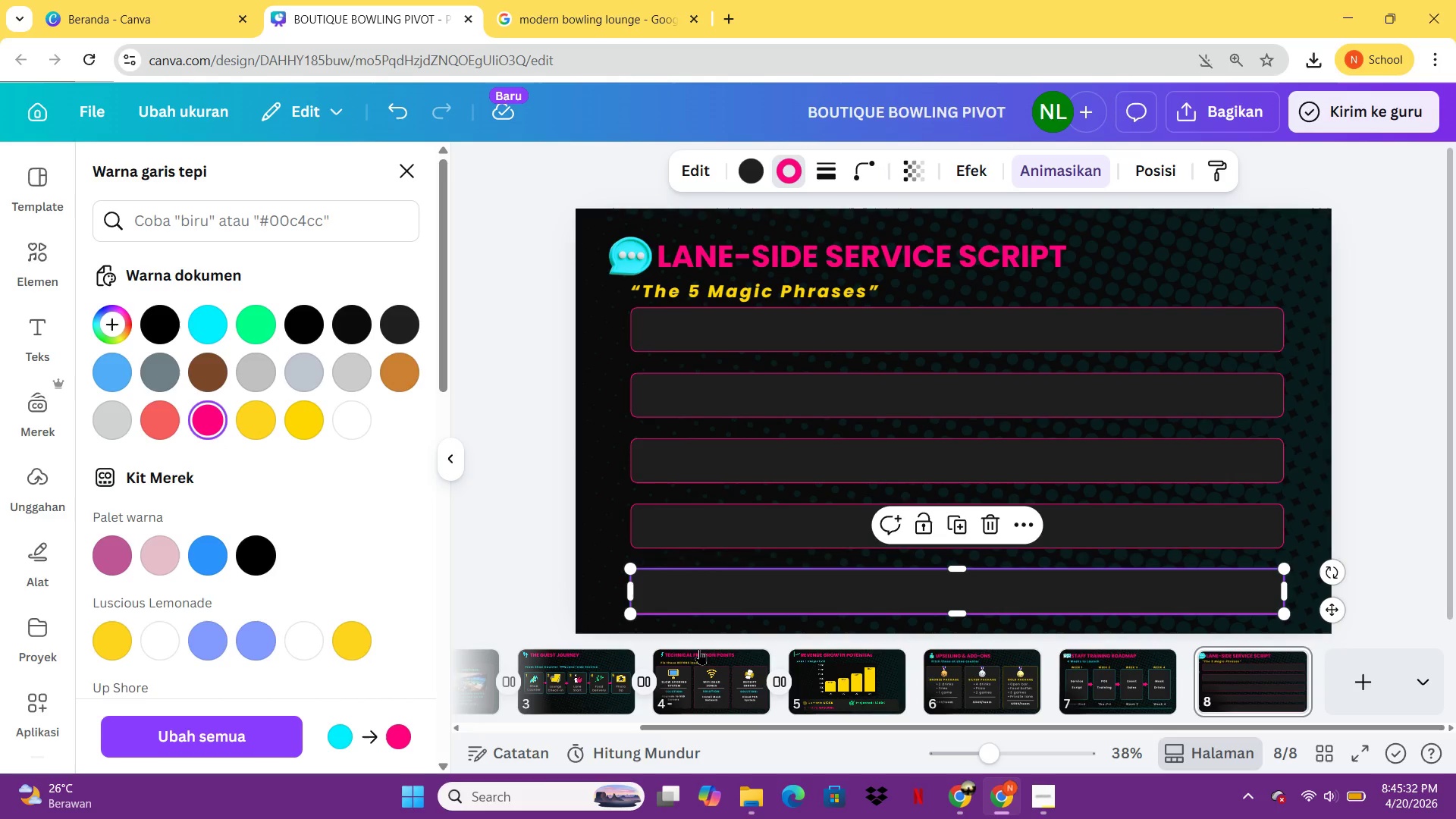 
wait(15.94)
 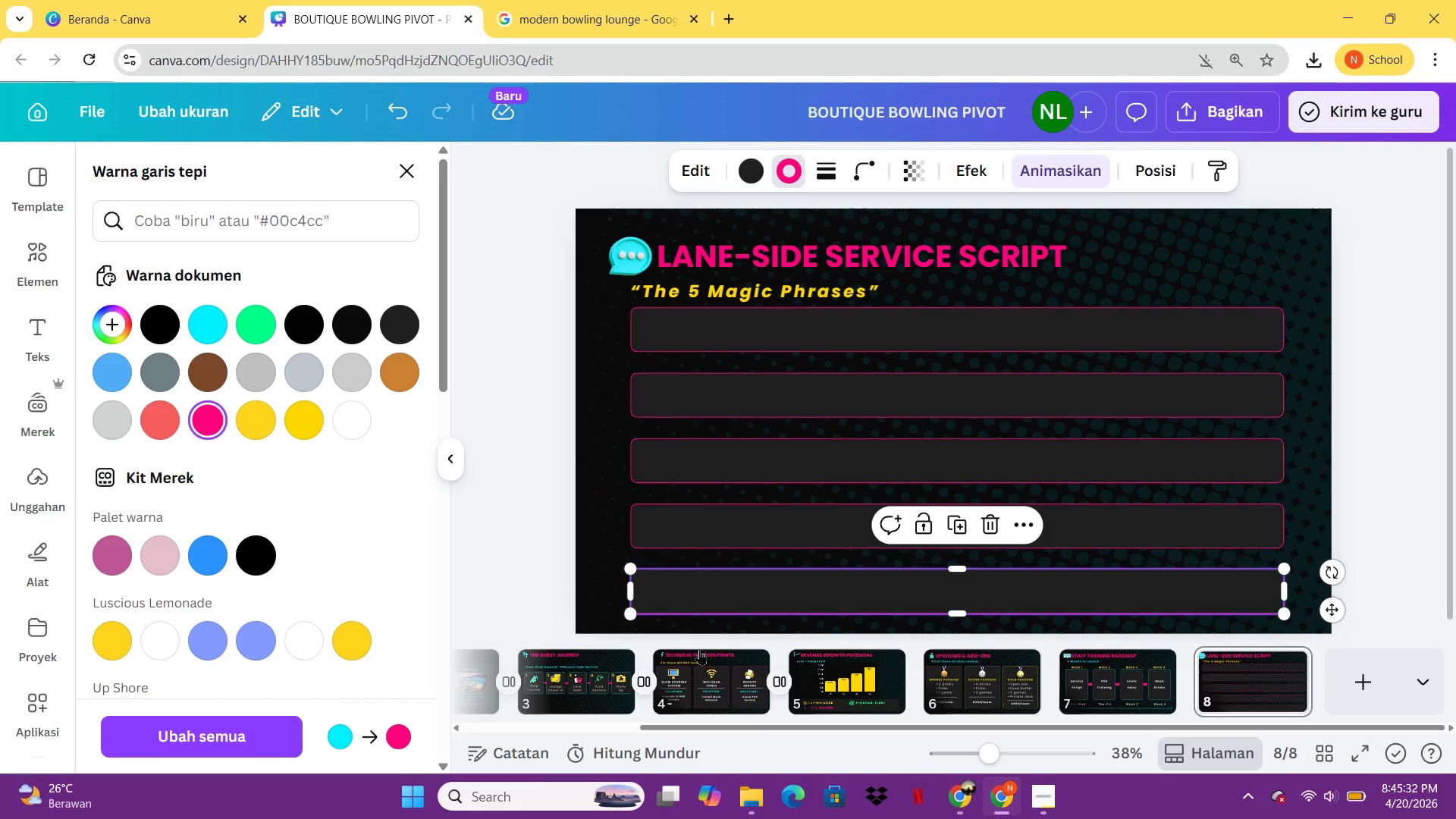 
left_click([780, 303])
 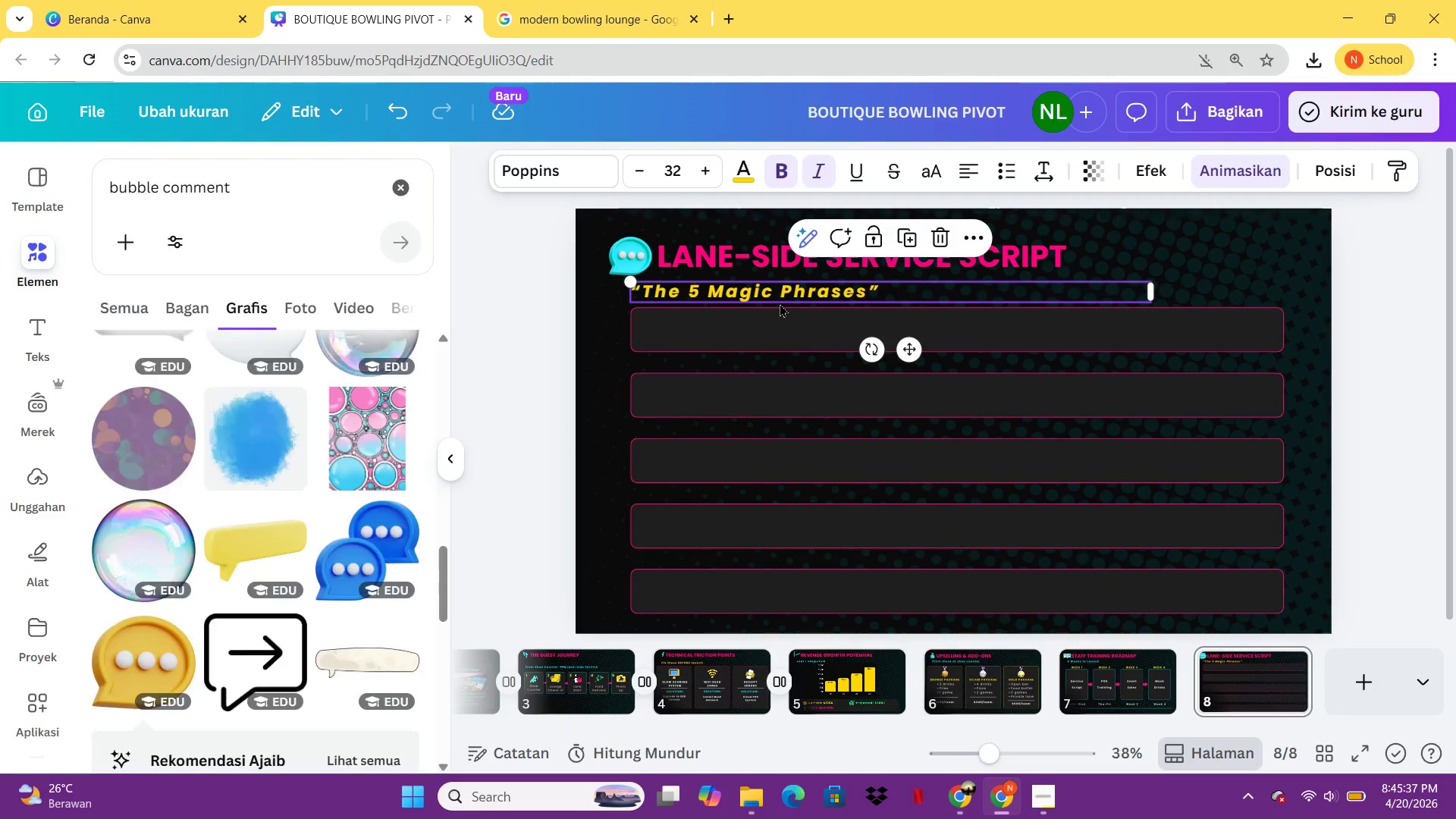 
key(Control+C)
 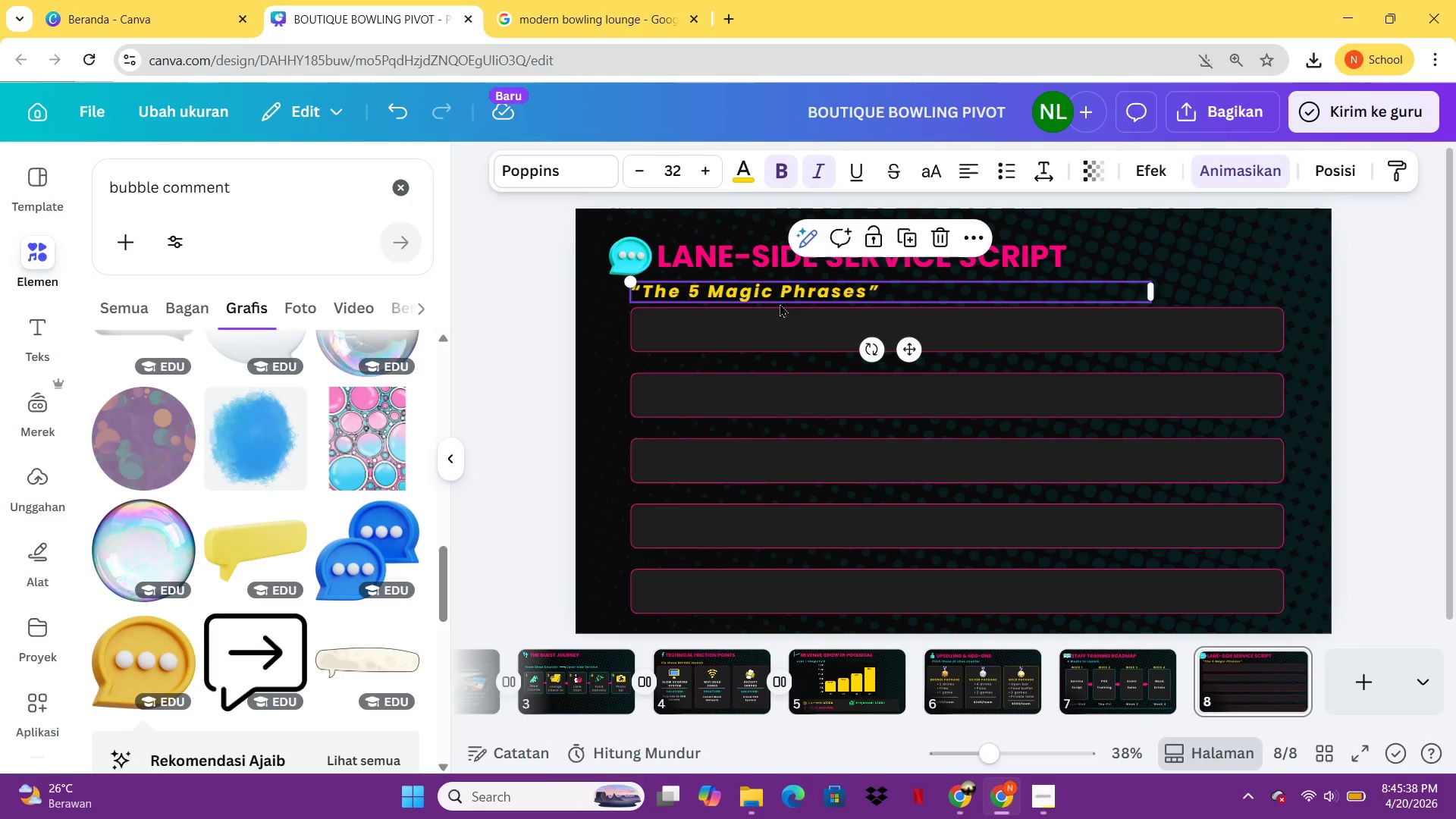 
key(Control+V)
 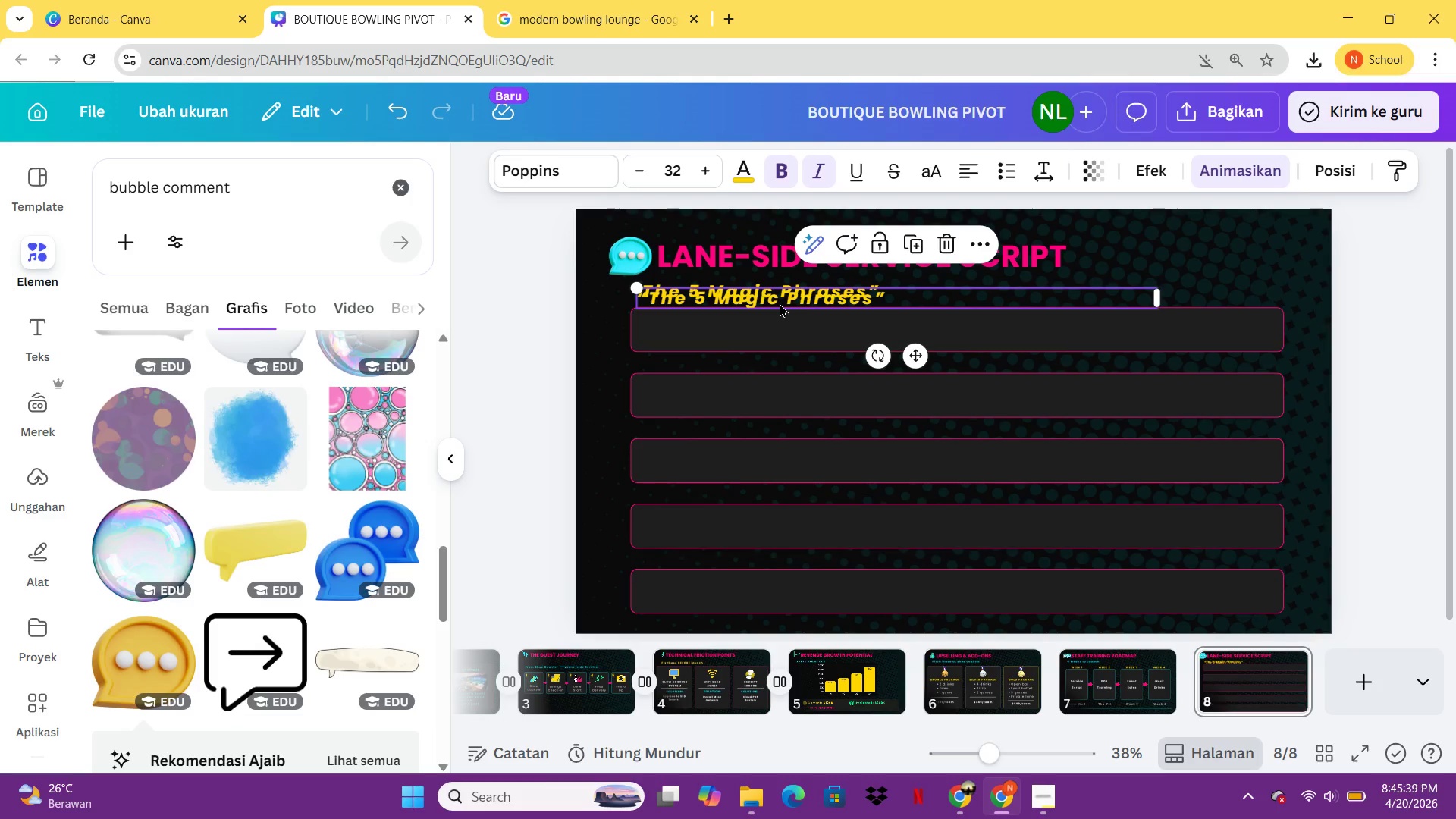 
left_click_drag(start_coordinate=[780, 303], to_coordinate=[783, 336])
 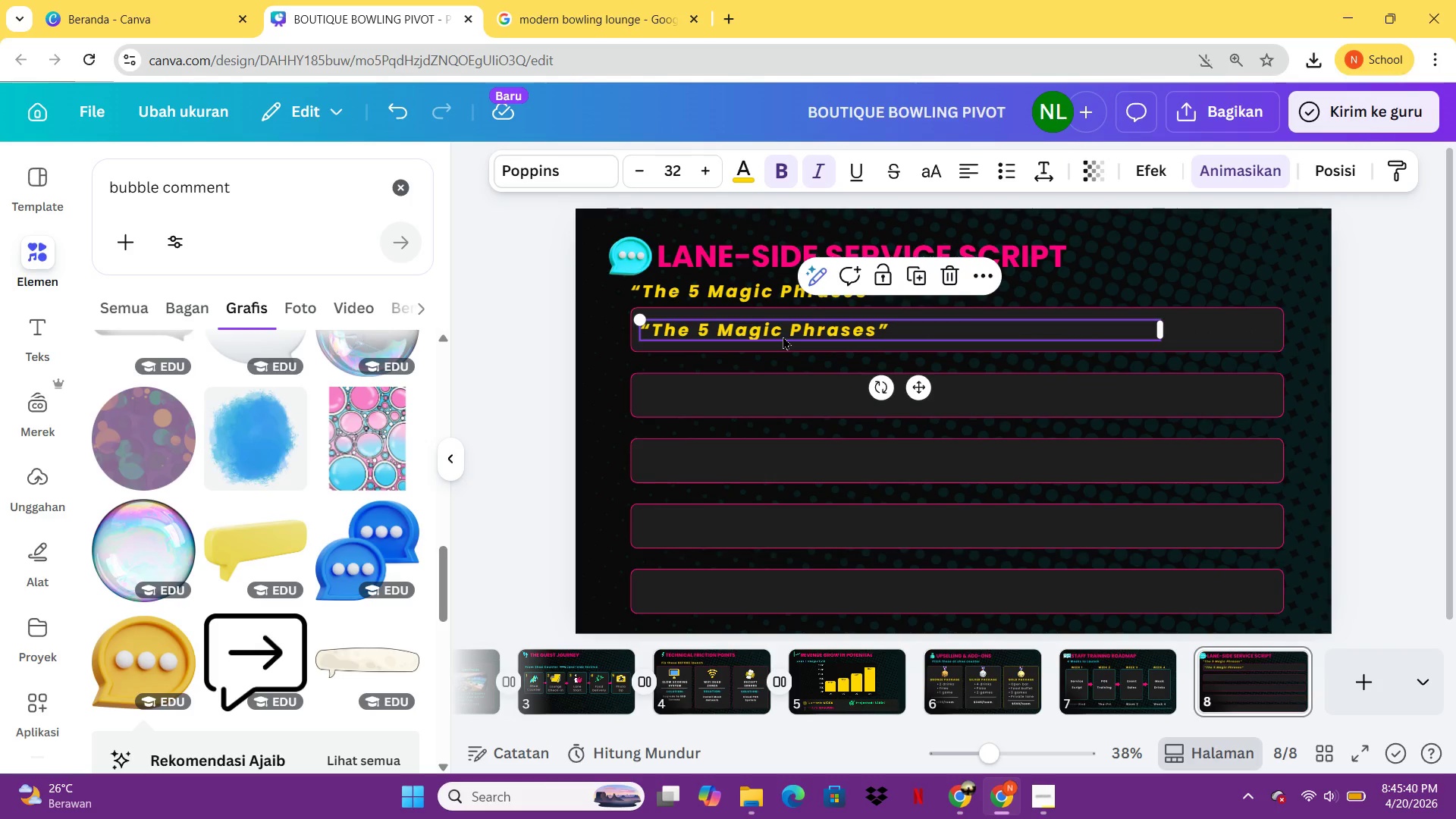 
key(Control+I)
 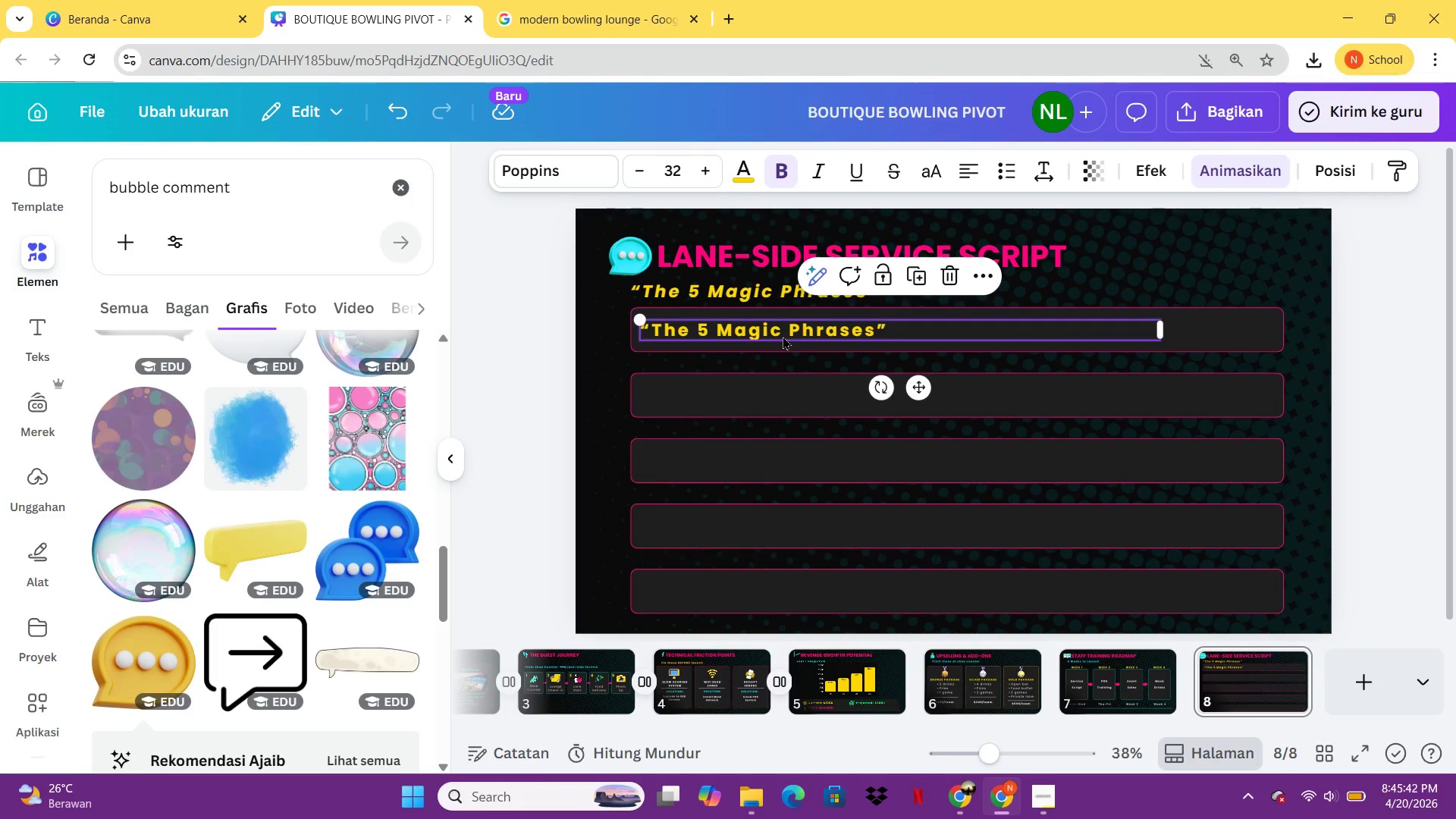 
double_click([783, 336])
 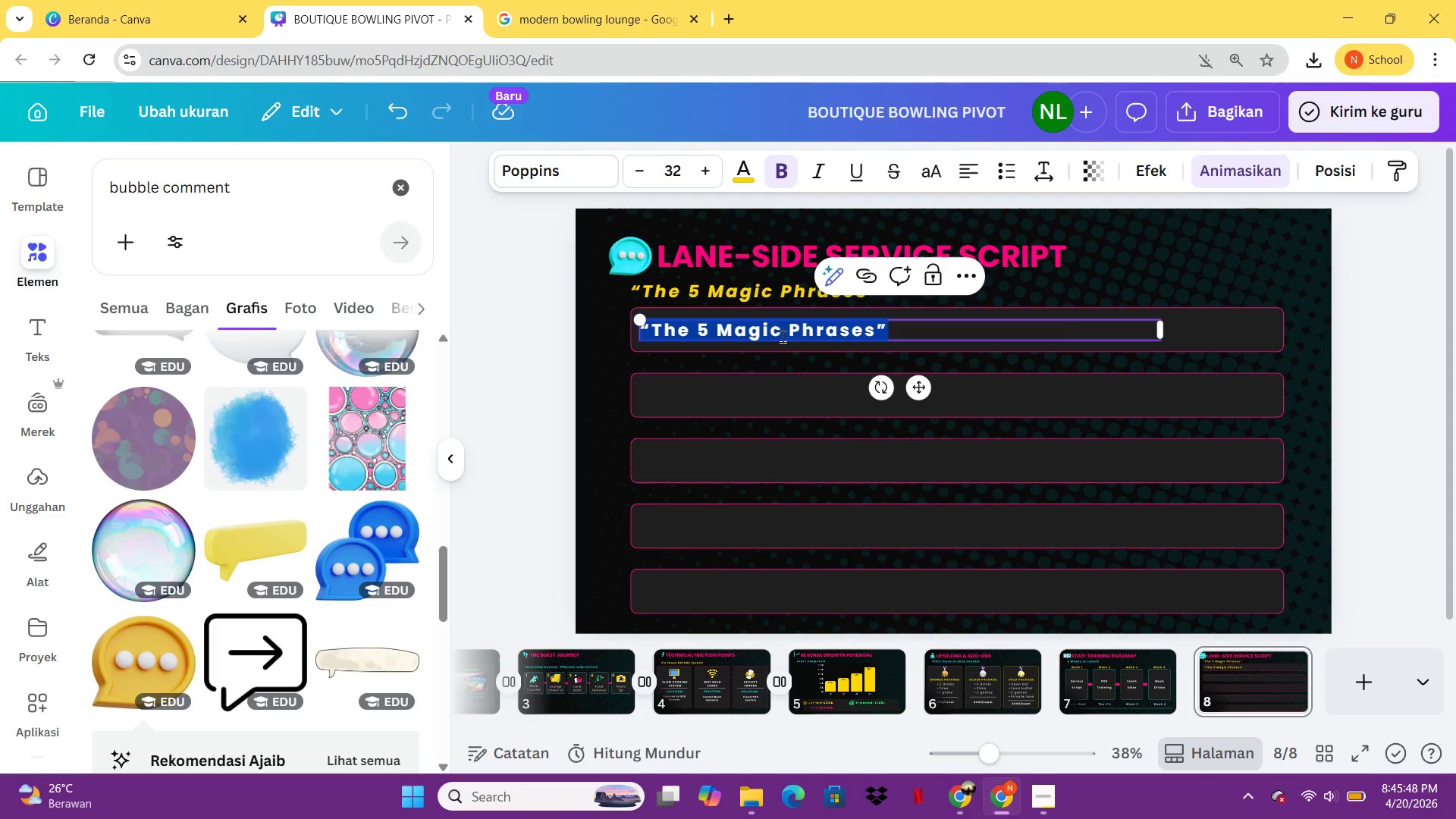 
wait(10.98)
 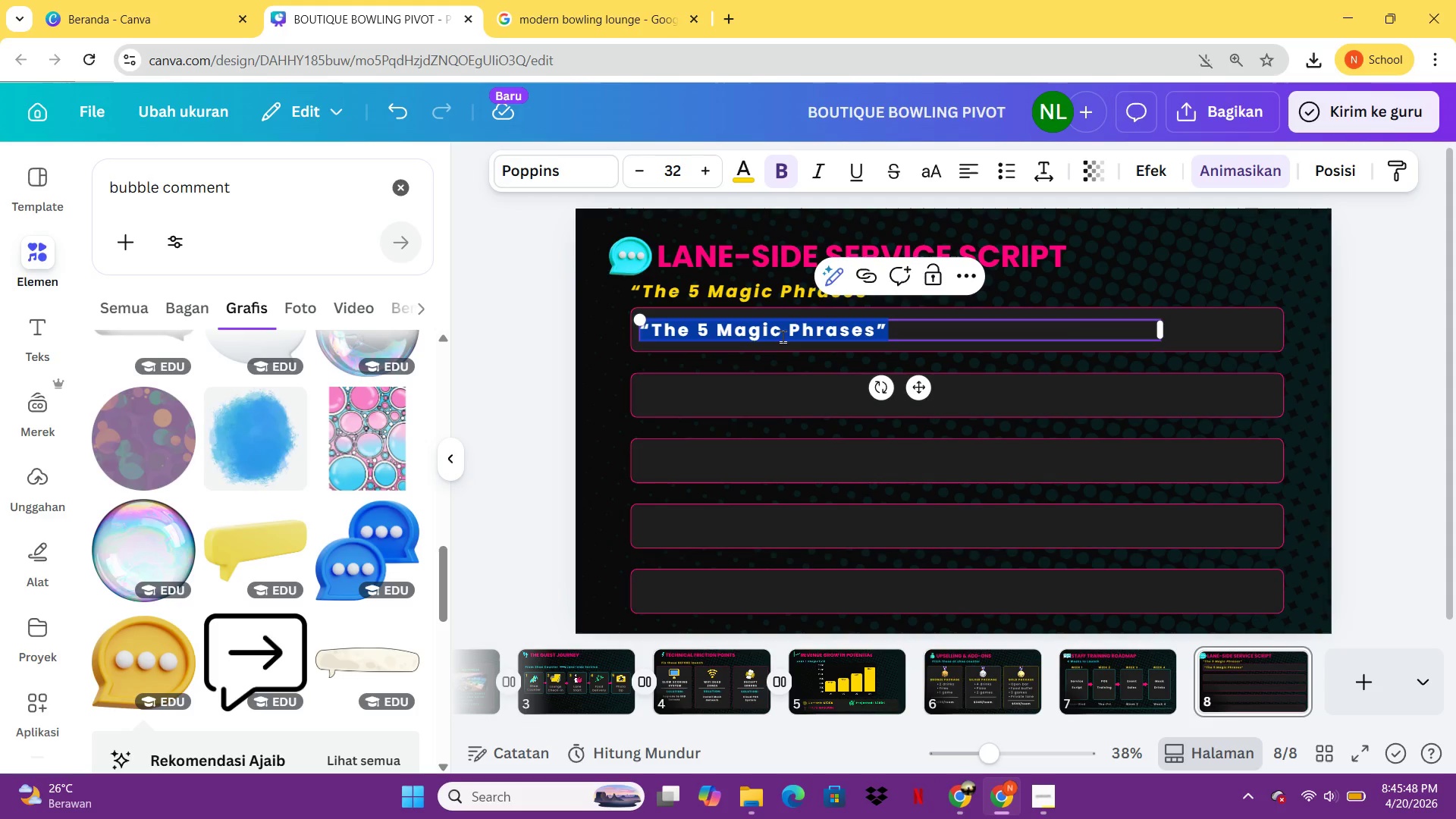 
type("WE)
key(Backspace)
key(Backspace)
key(Backspace)
 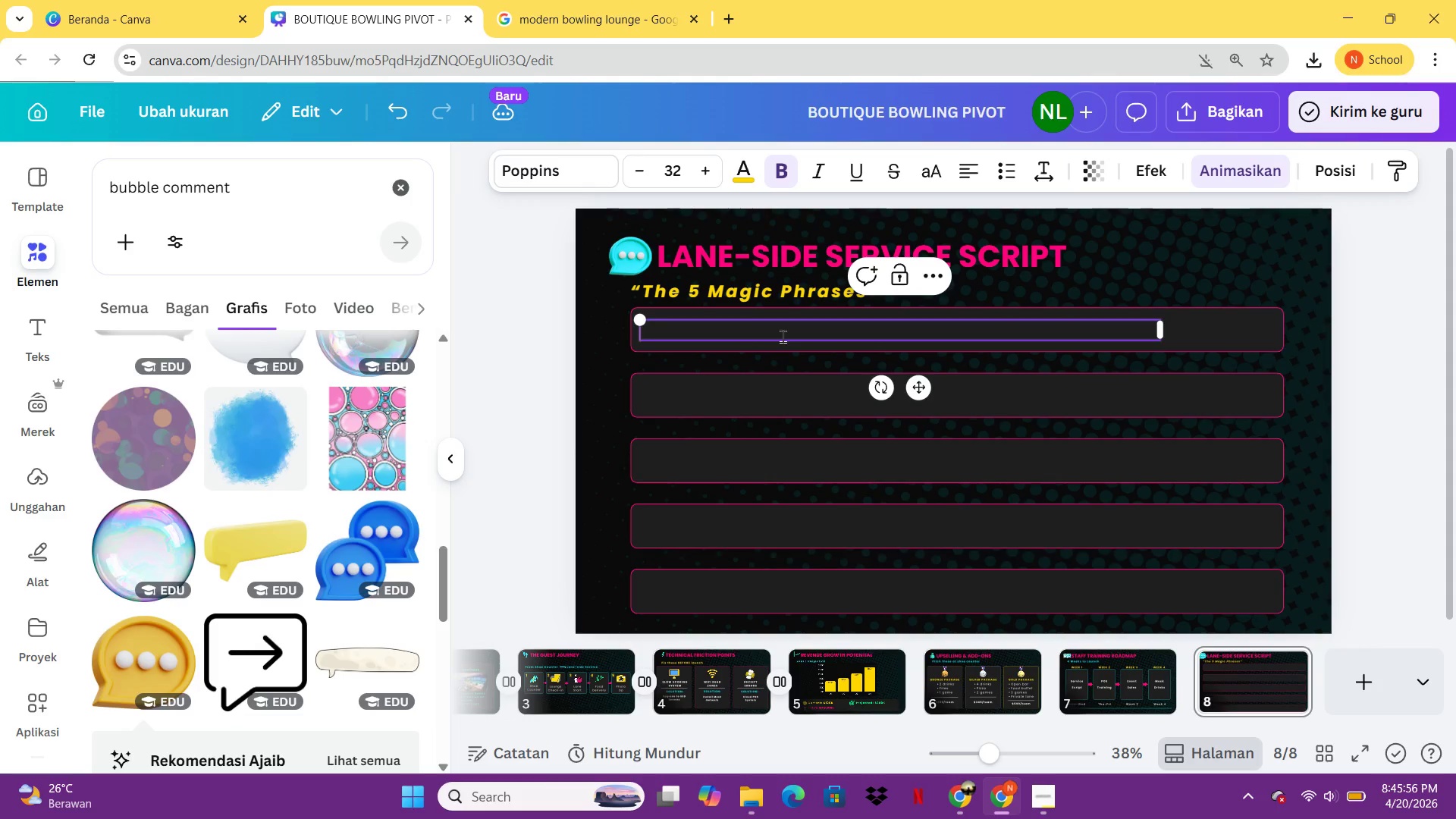 
key(Control+I)
 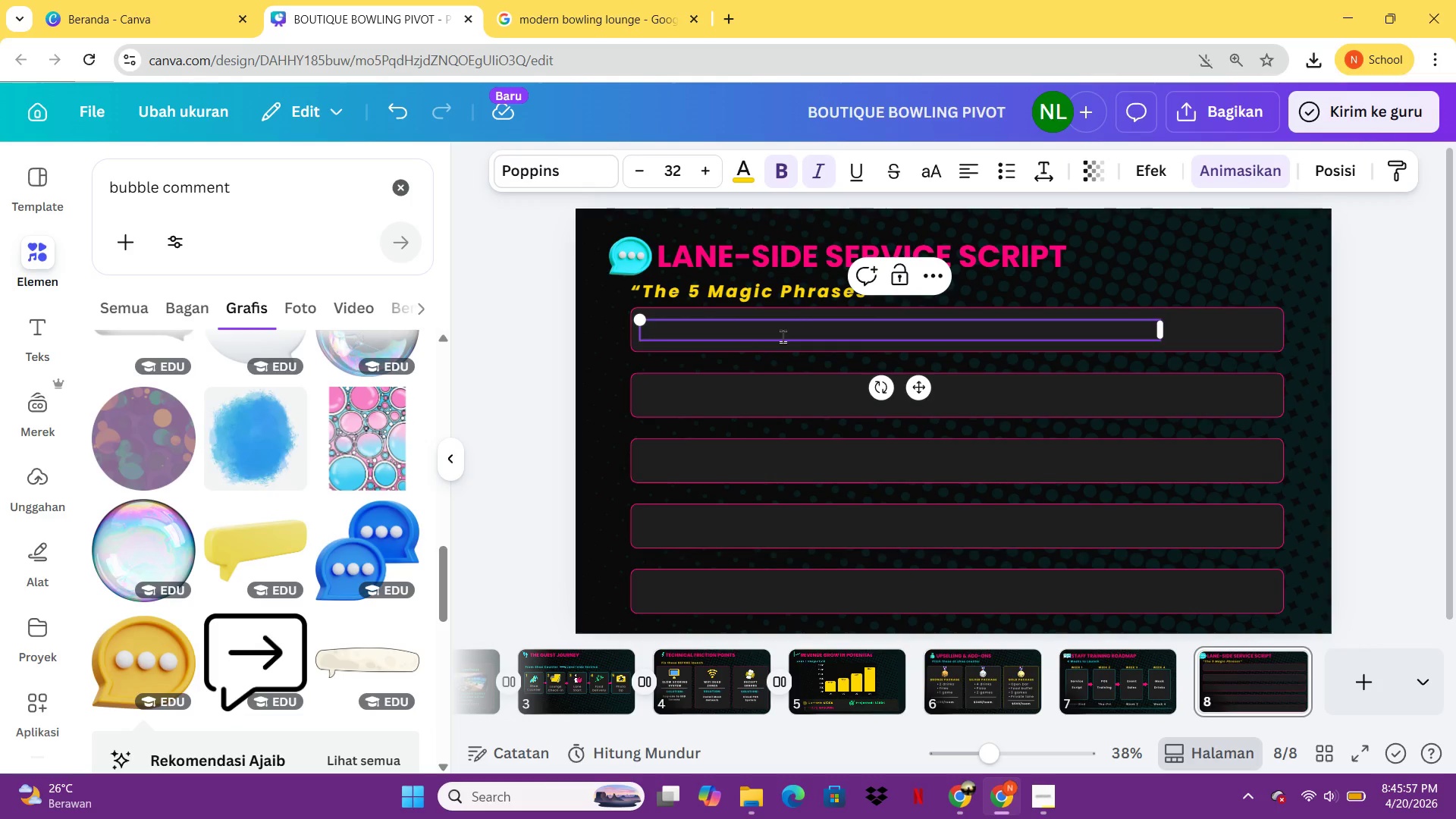 
type(W)
key(Backspace)
type("w)
key(Backspace)
type(Welcome to your lane! I'm )
 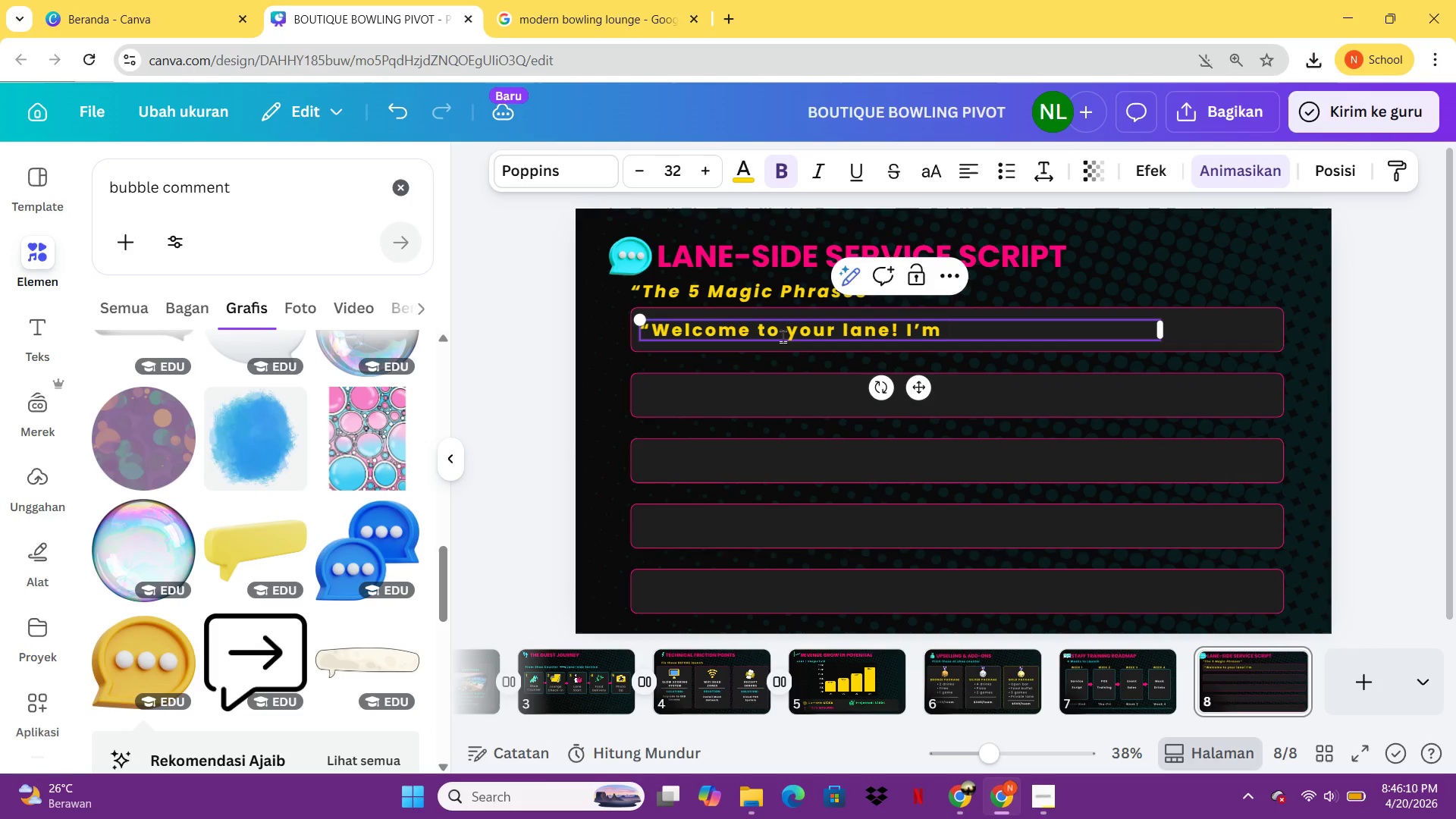 
type({)
key(Backspace)
type([name] )
key(Backspace)
type(, your host.")
 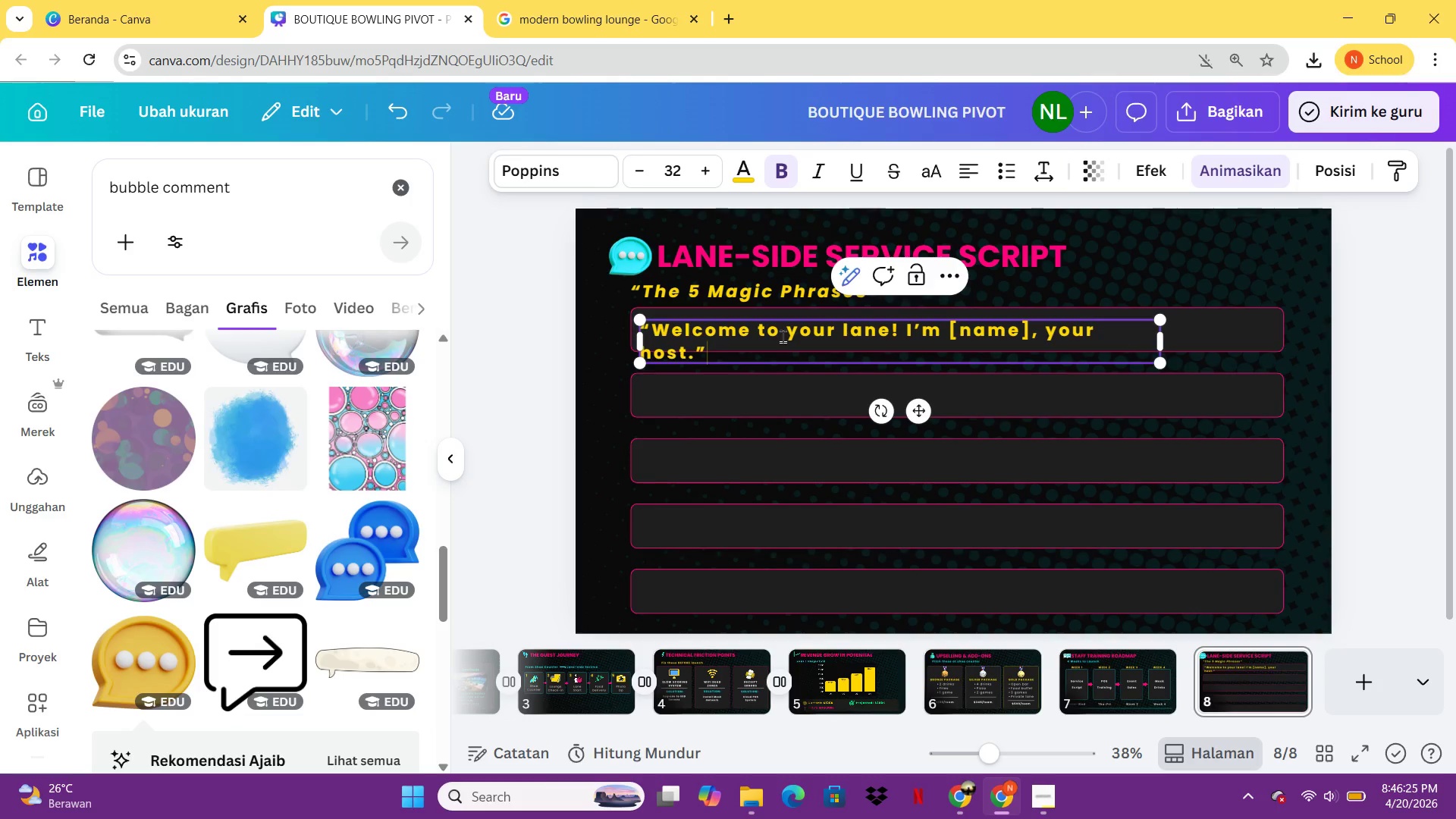 
left_click_drag(start_coordinate=[1167, 344], to_coordinate=[1261, 344])
 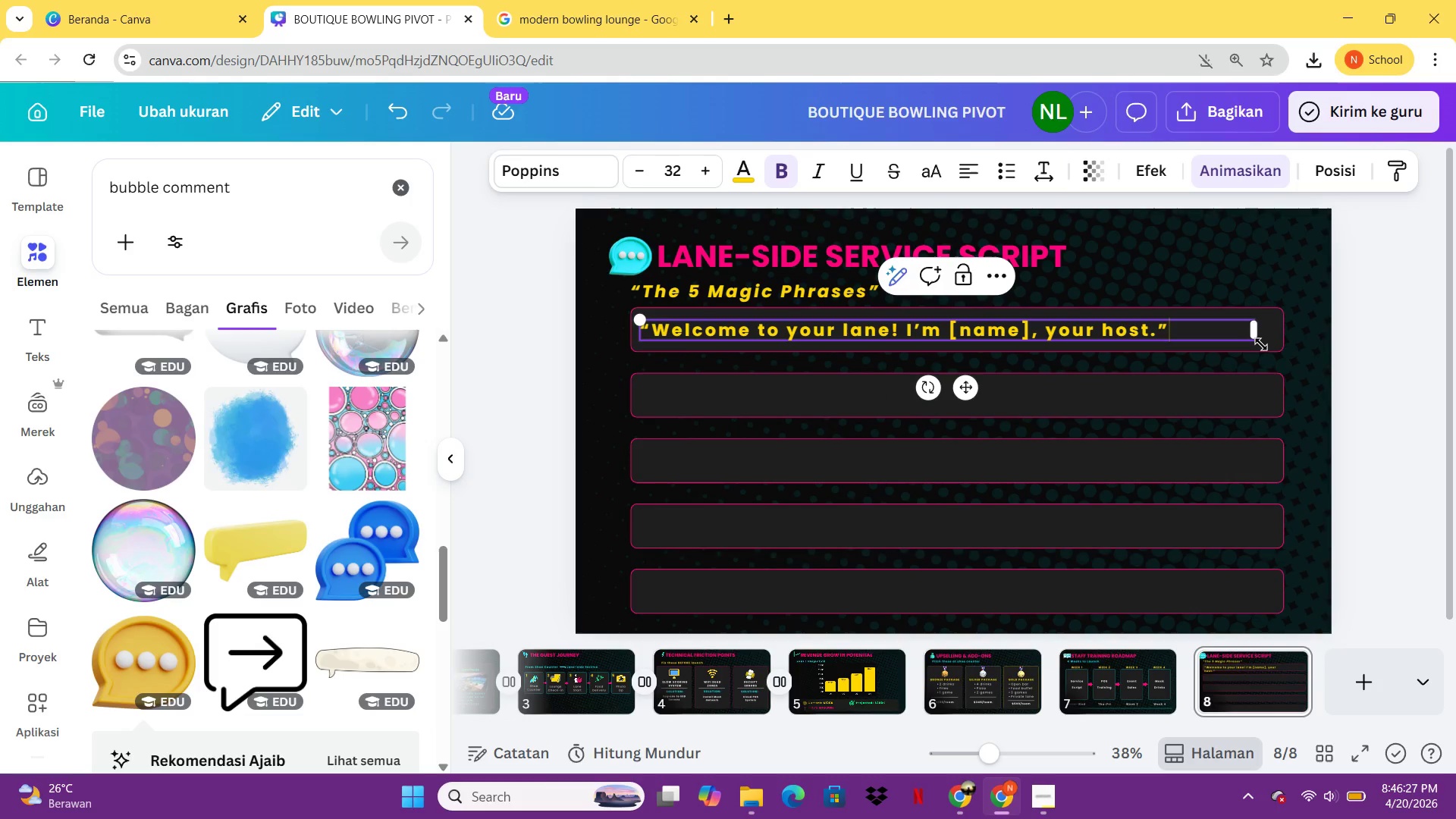 
key(Control+A)
 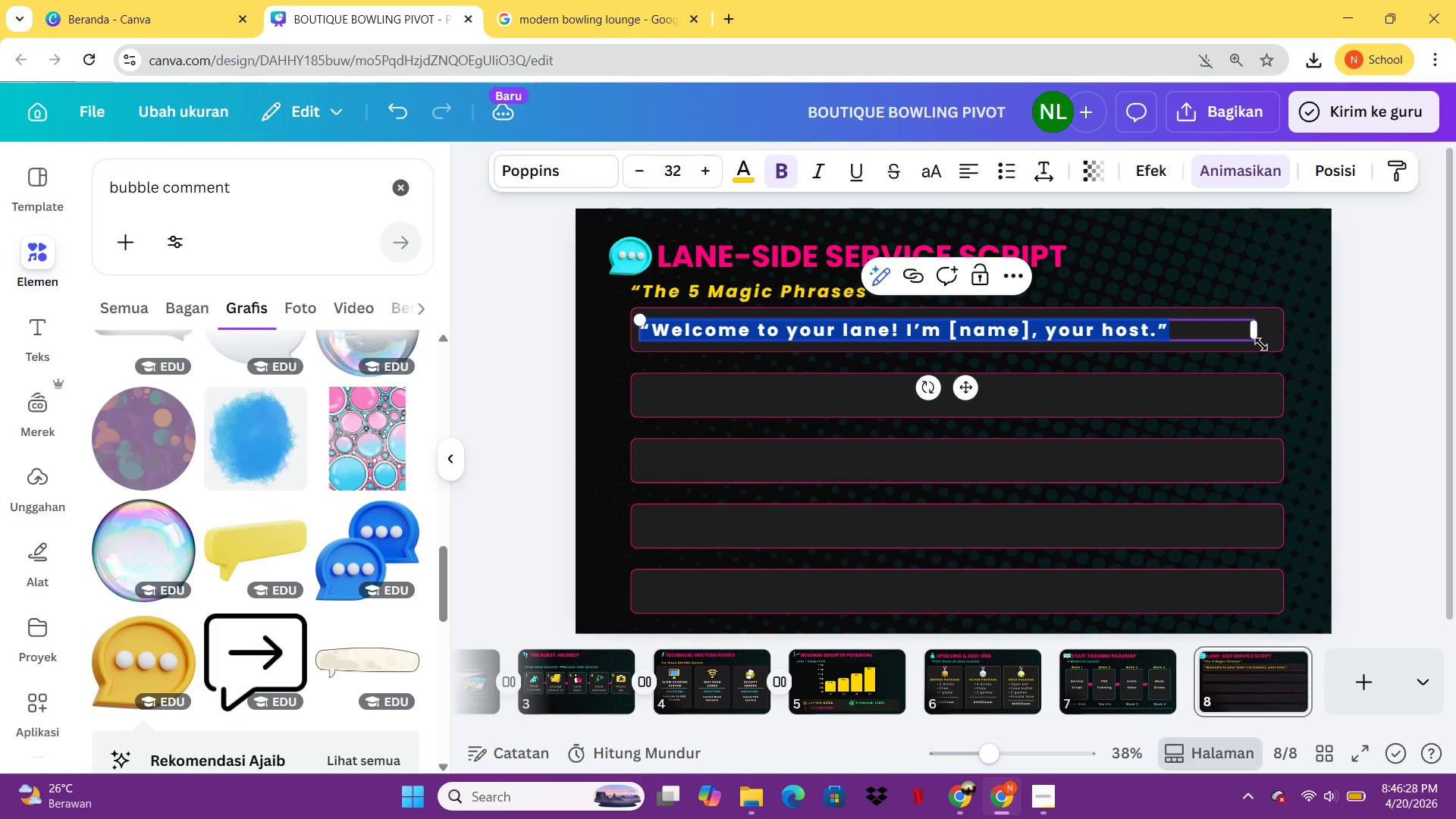 
key(Control+I)
 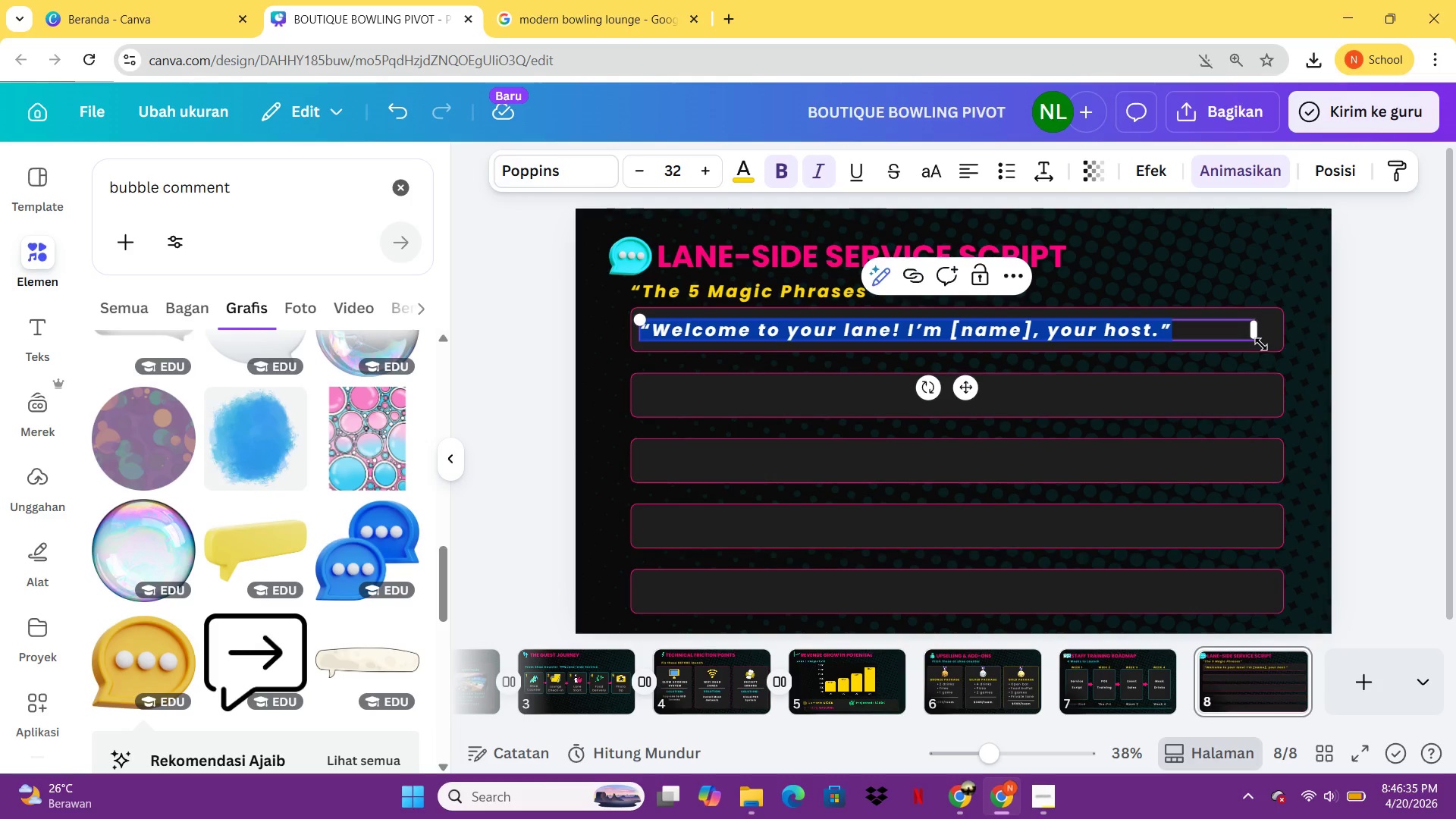 
wait(12.0)
 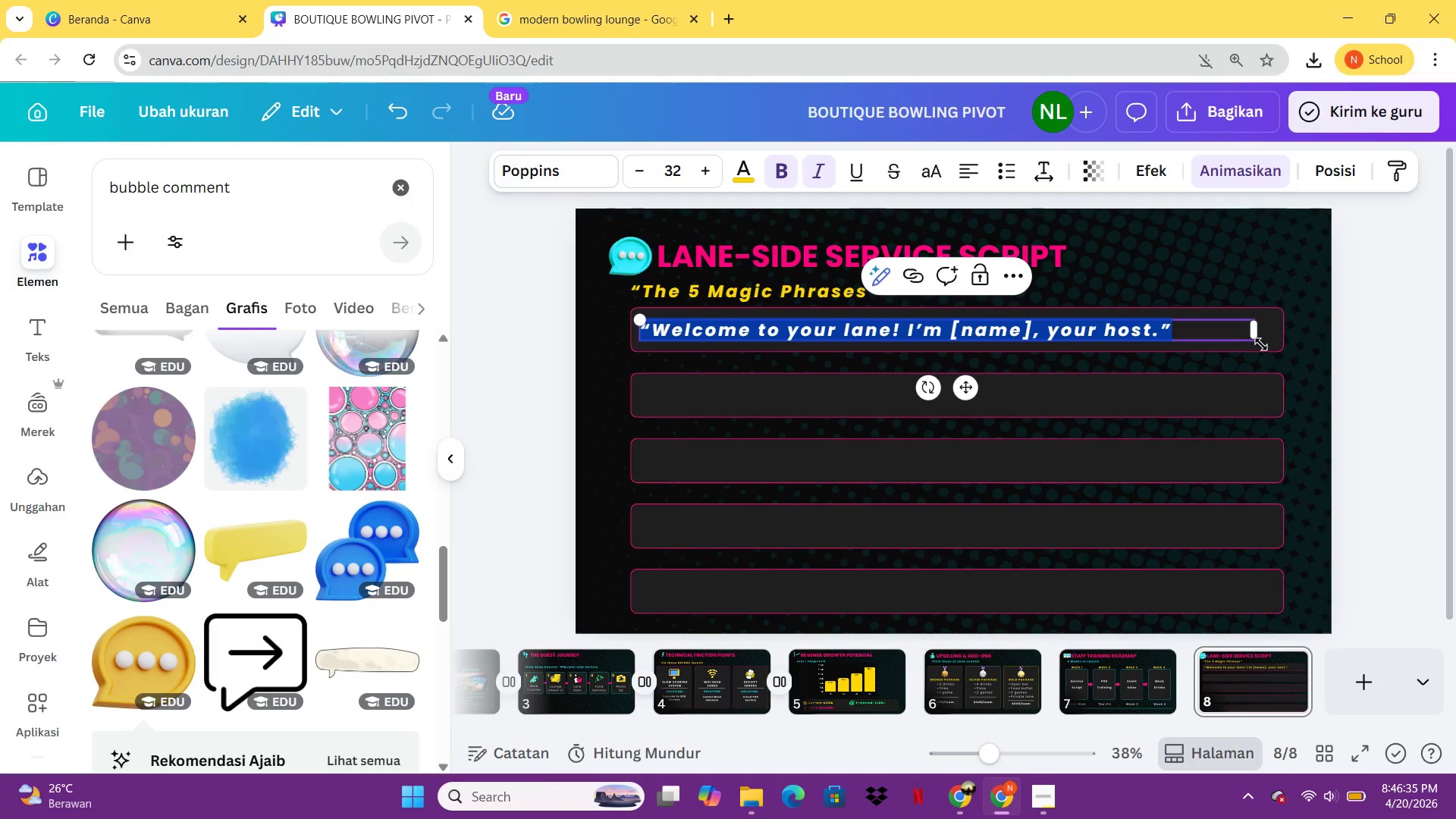 
left_click([786, 170])
 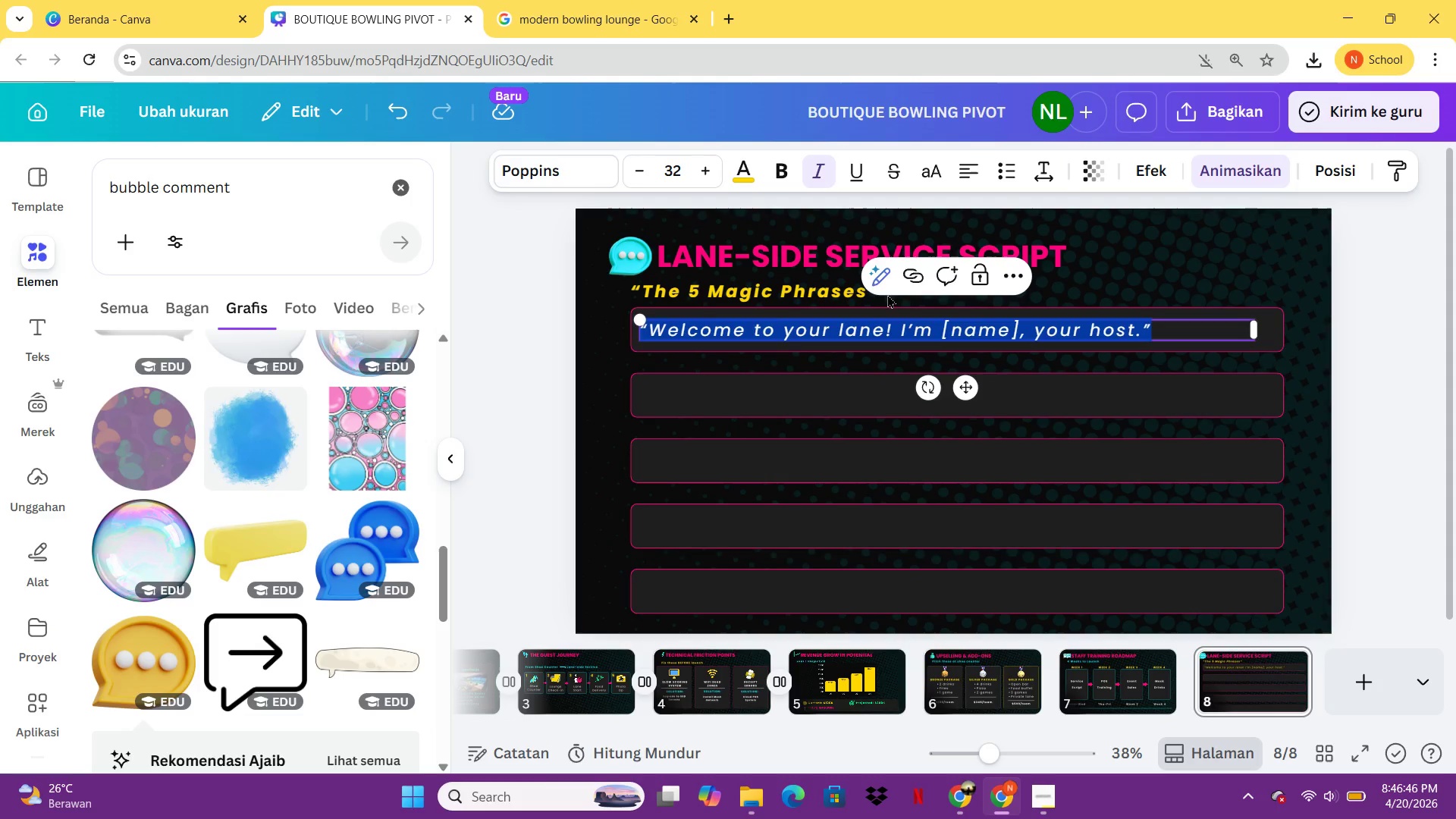 
wait(7.25)
 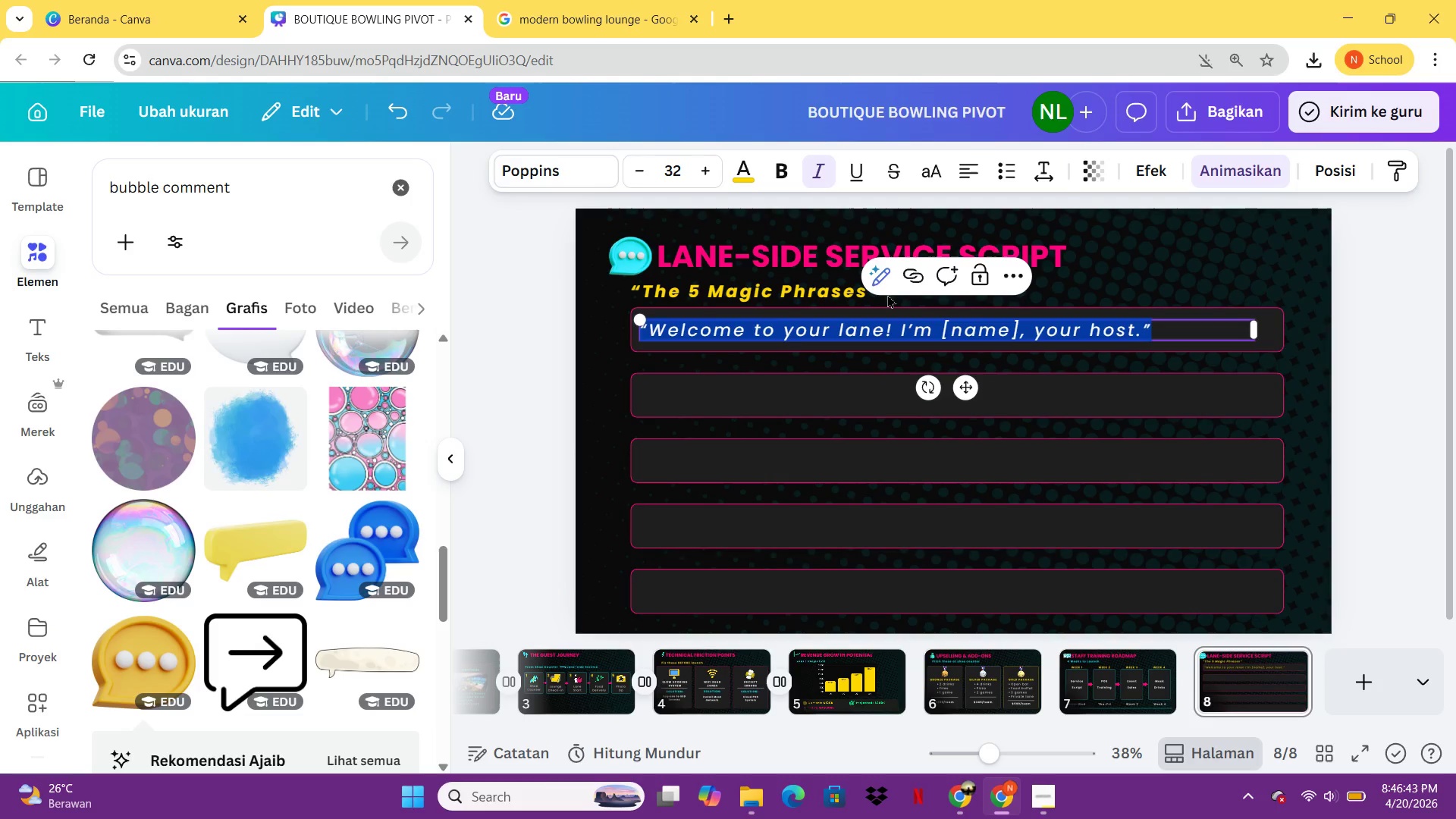 
left_click([1340, 366])
 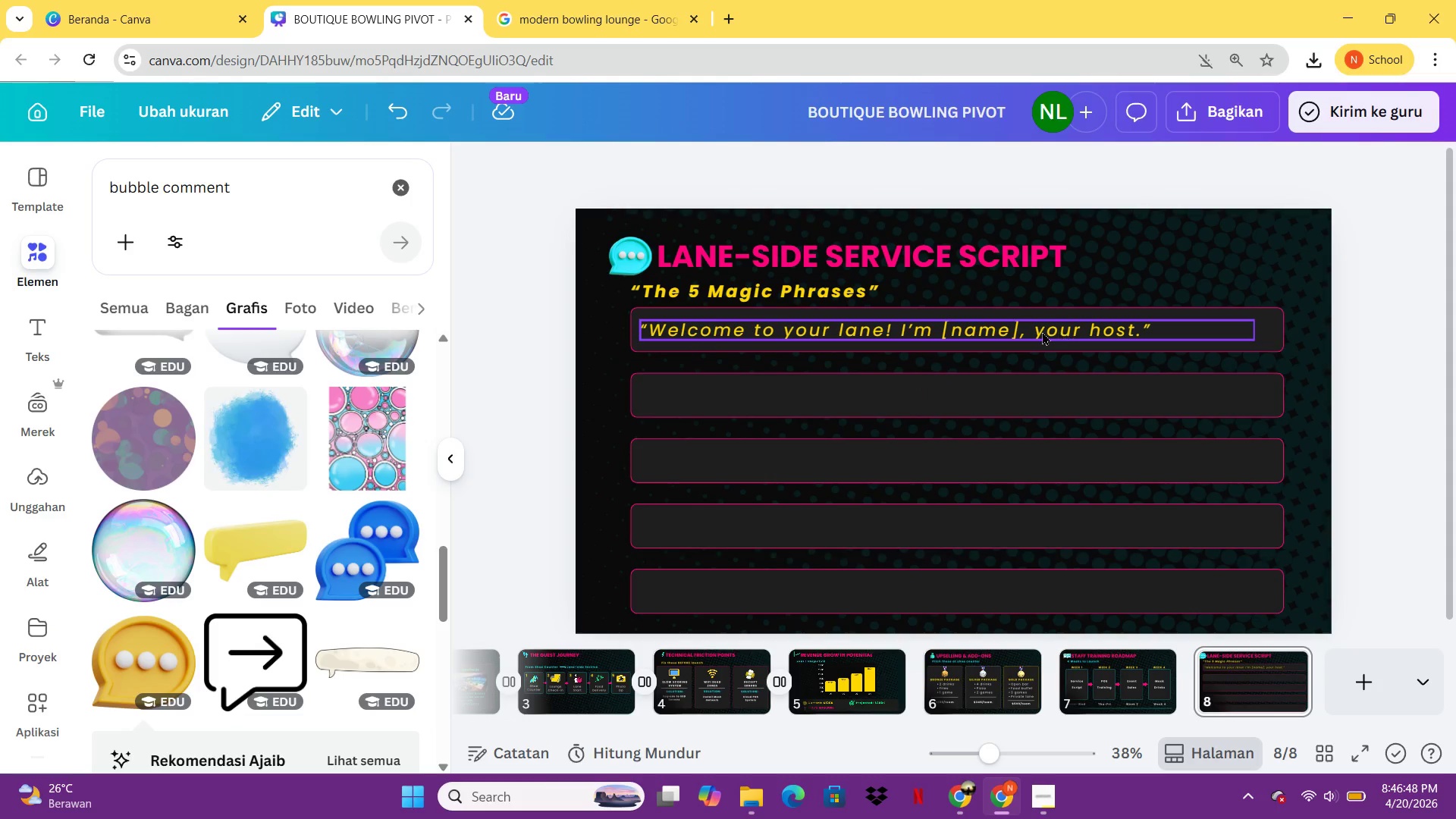 
left_click_drag(start_coordinate=[1042, 331], to_coordinate=[1099, 331])
 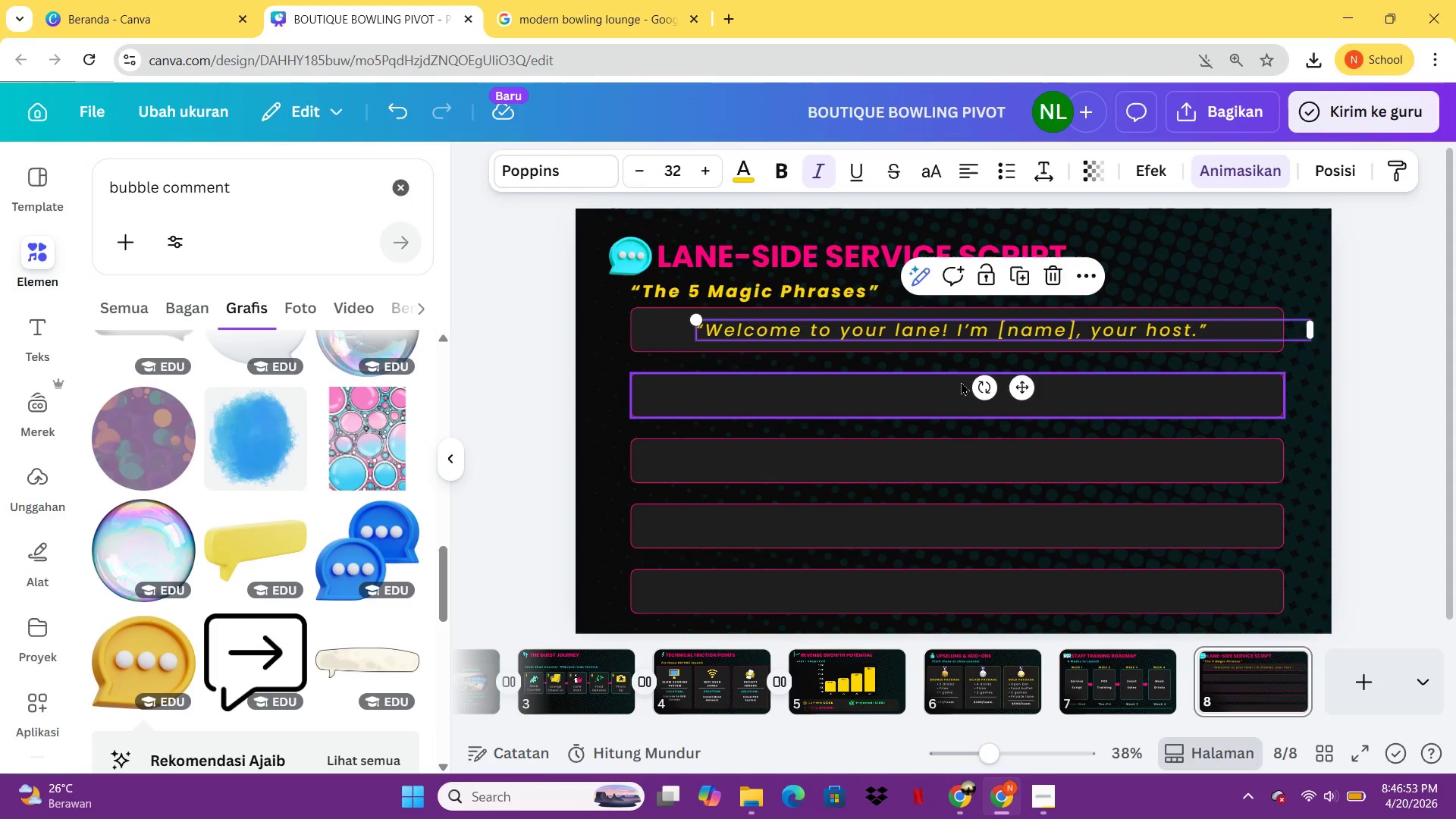 
key(Control+C)
 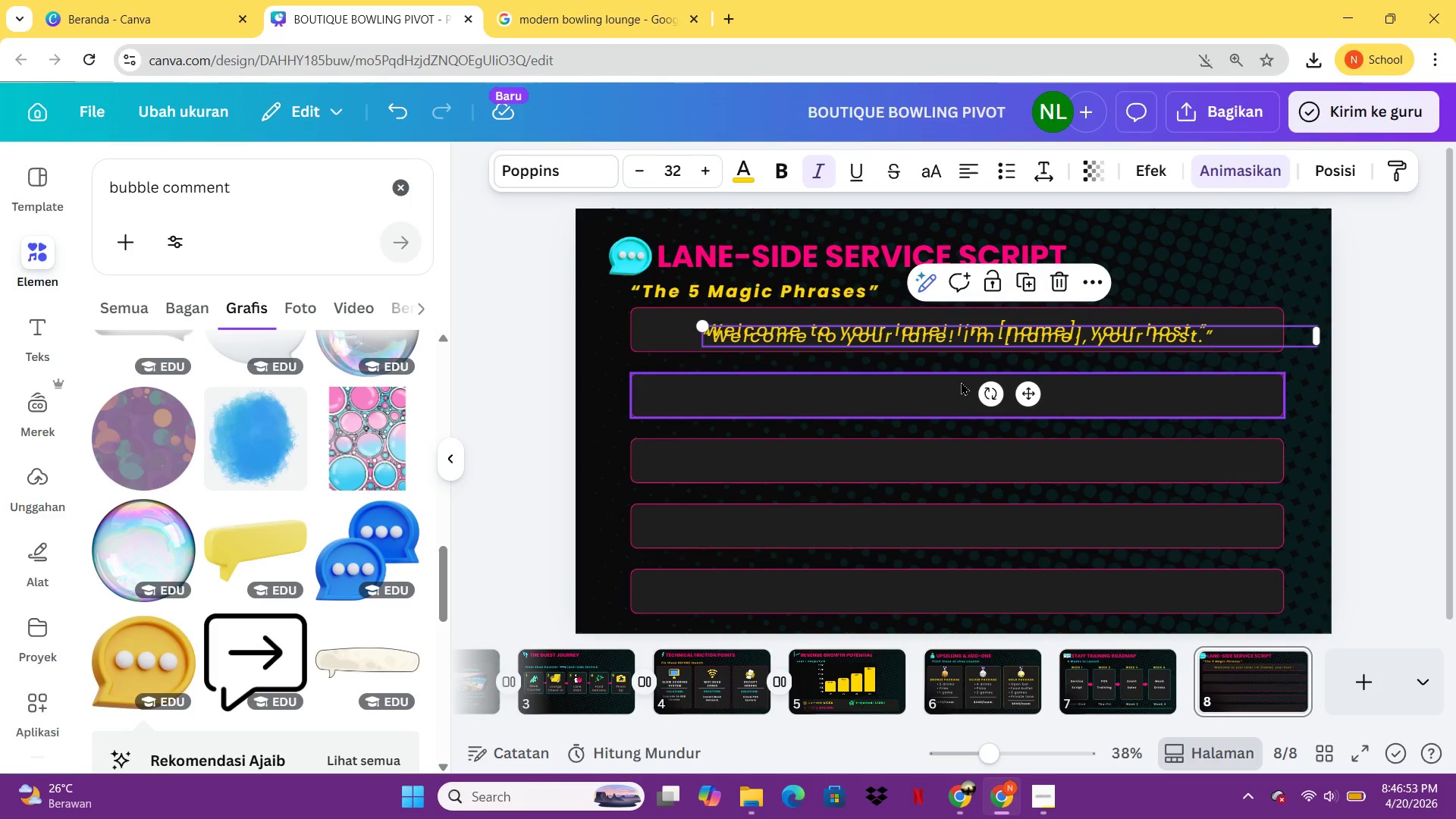 
key(Control+V)
 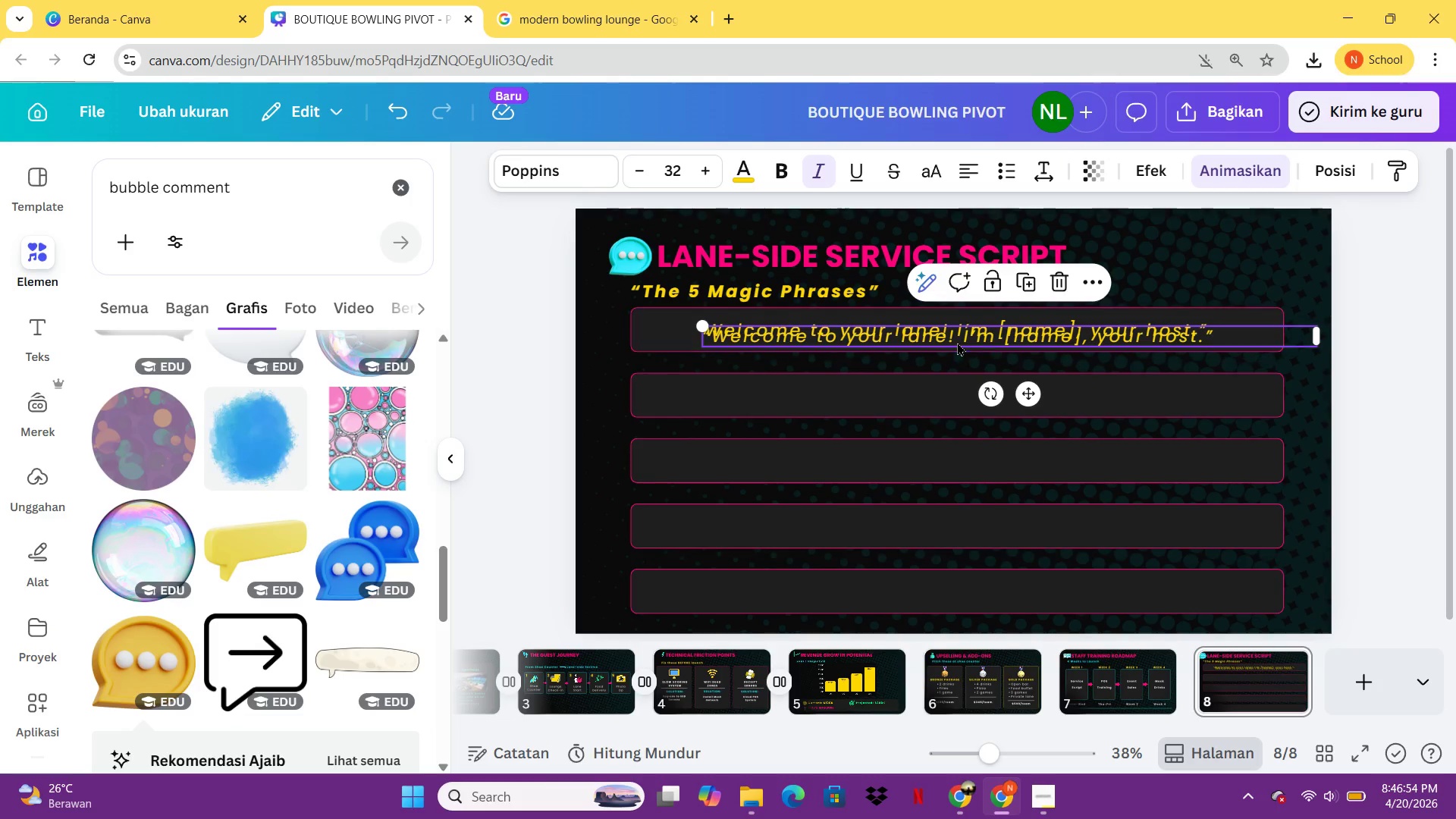 
left_click_drag(start_coordinate=[957, 339], to_coordinate=[946, 394])
 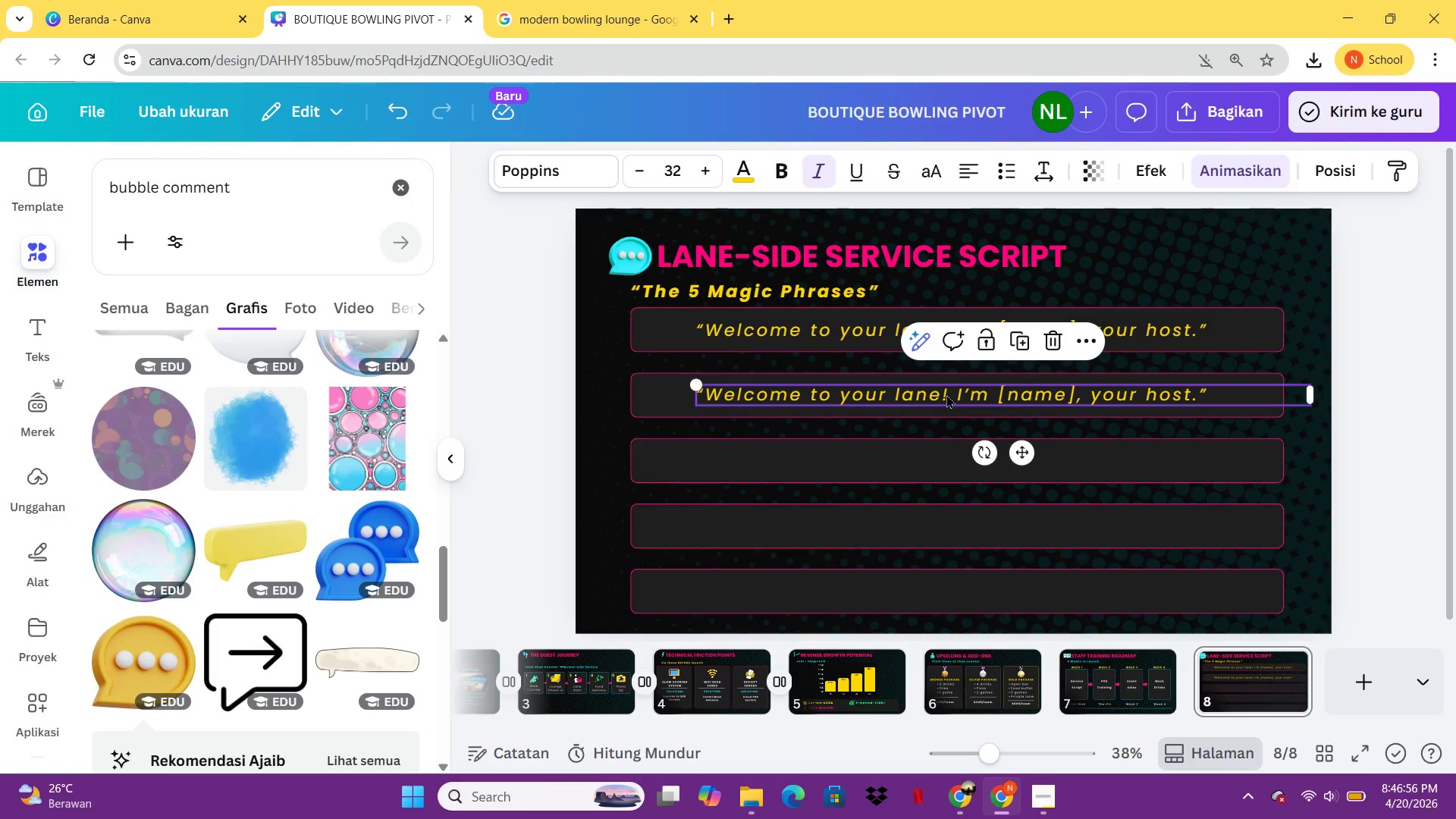 
double_click([946, 394])
 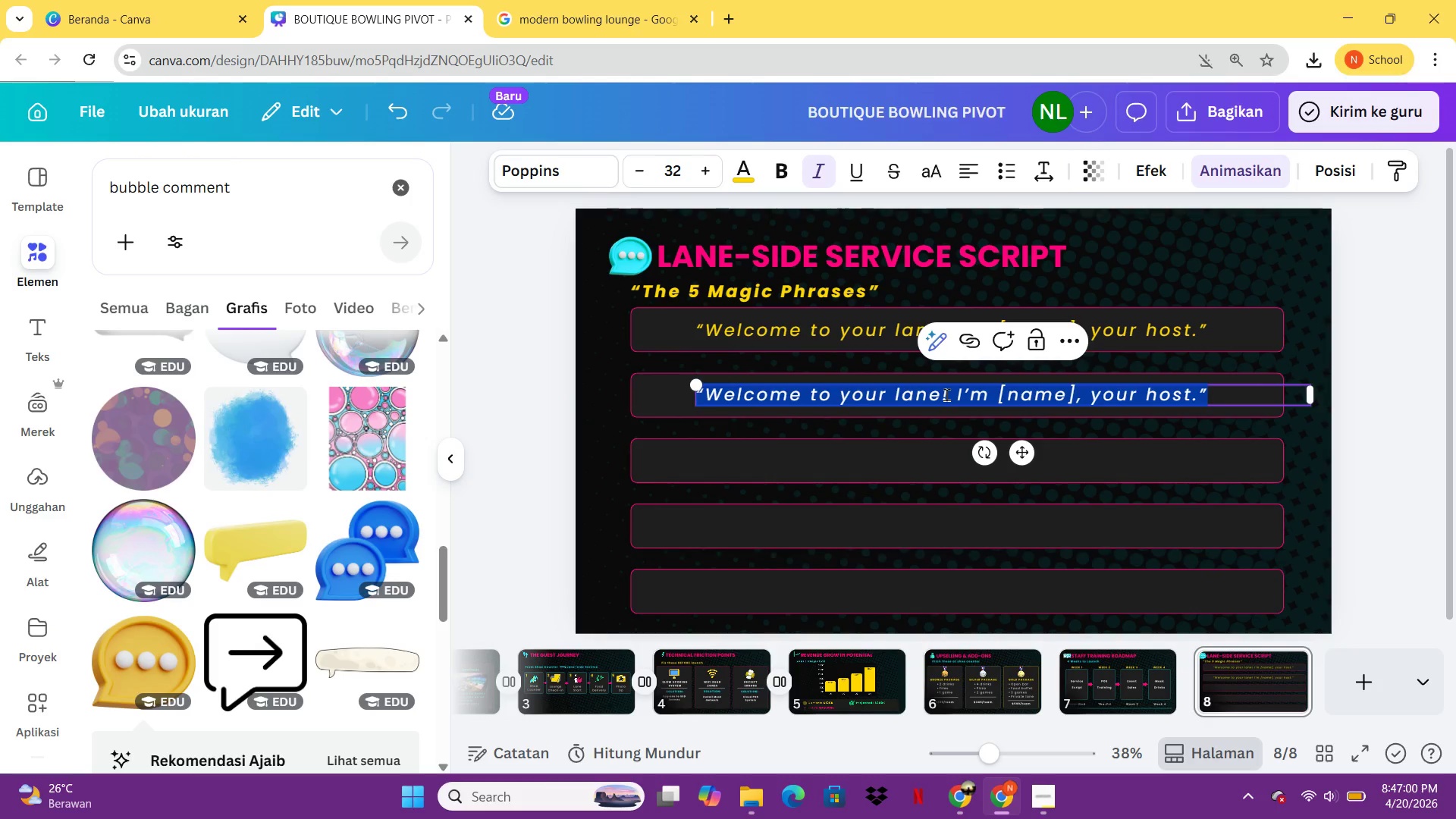 
wait(5.03)
 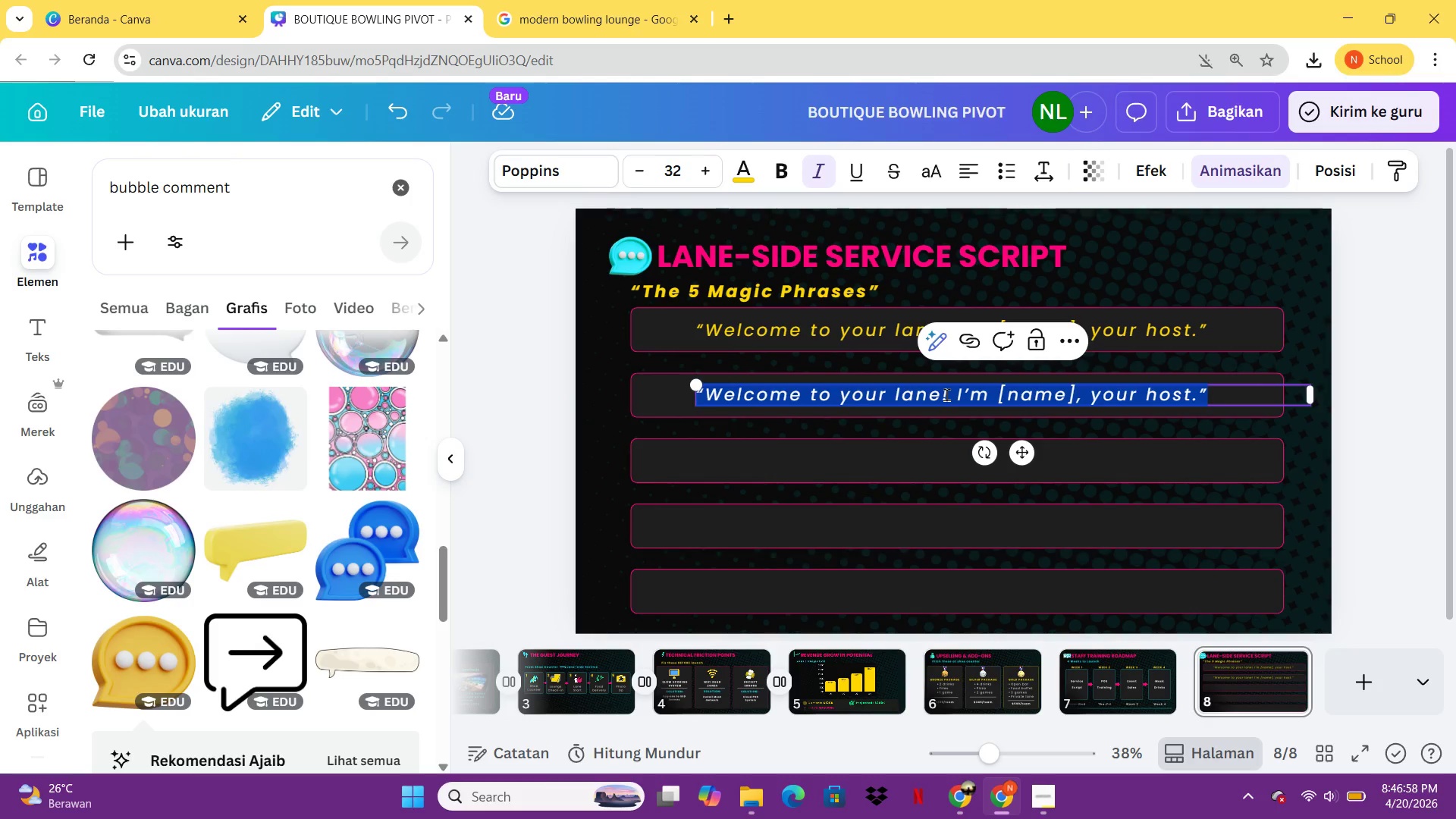 
type(:)
key(Backspace)
type("Can I)
key(Backspace)
type(i)
key(Backspace)
type(O s)
key(Backspace)
key(Backspace)
key(Backspace)
key(Backspace)
type( I start a tab a)
key(Backspace)
type(or bring you a drink?")
 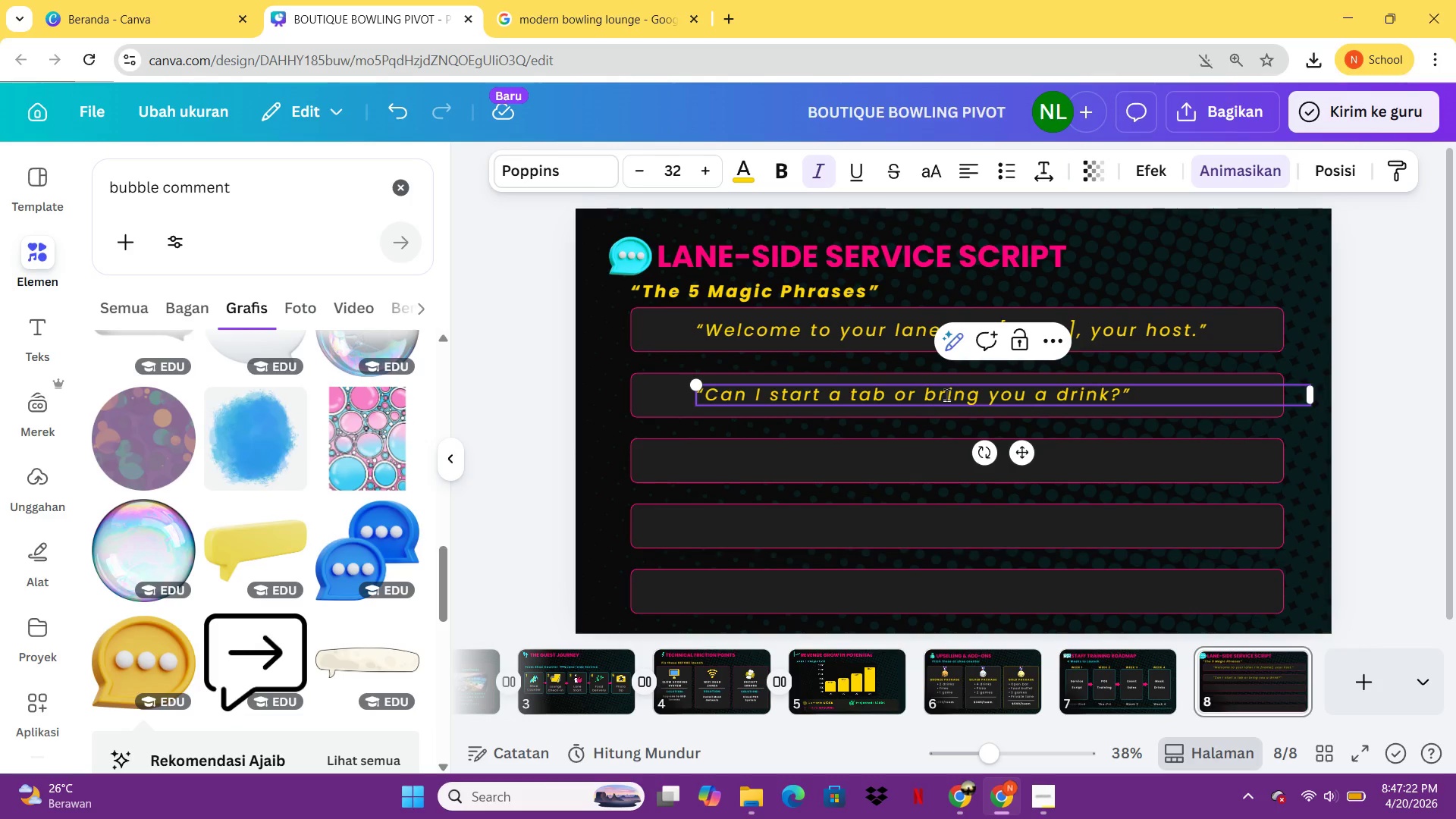 
left_click([795, 459])
 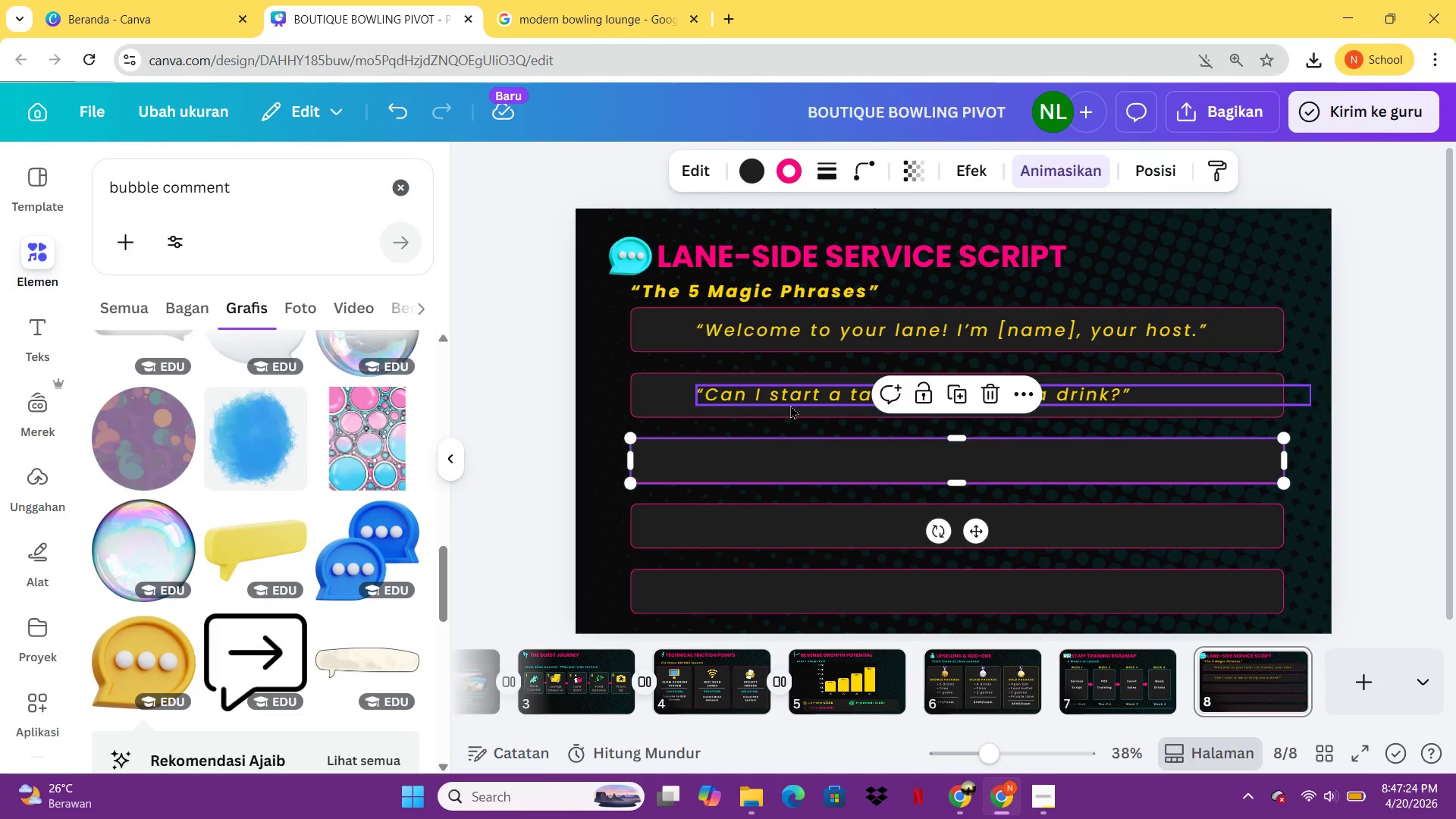 
left_click([790, 404])
 